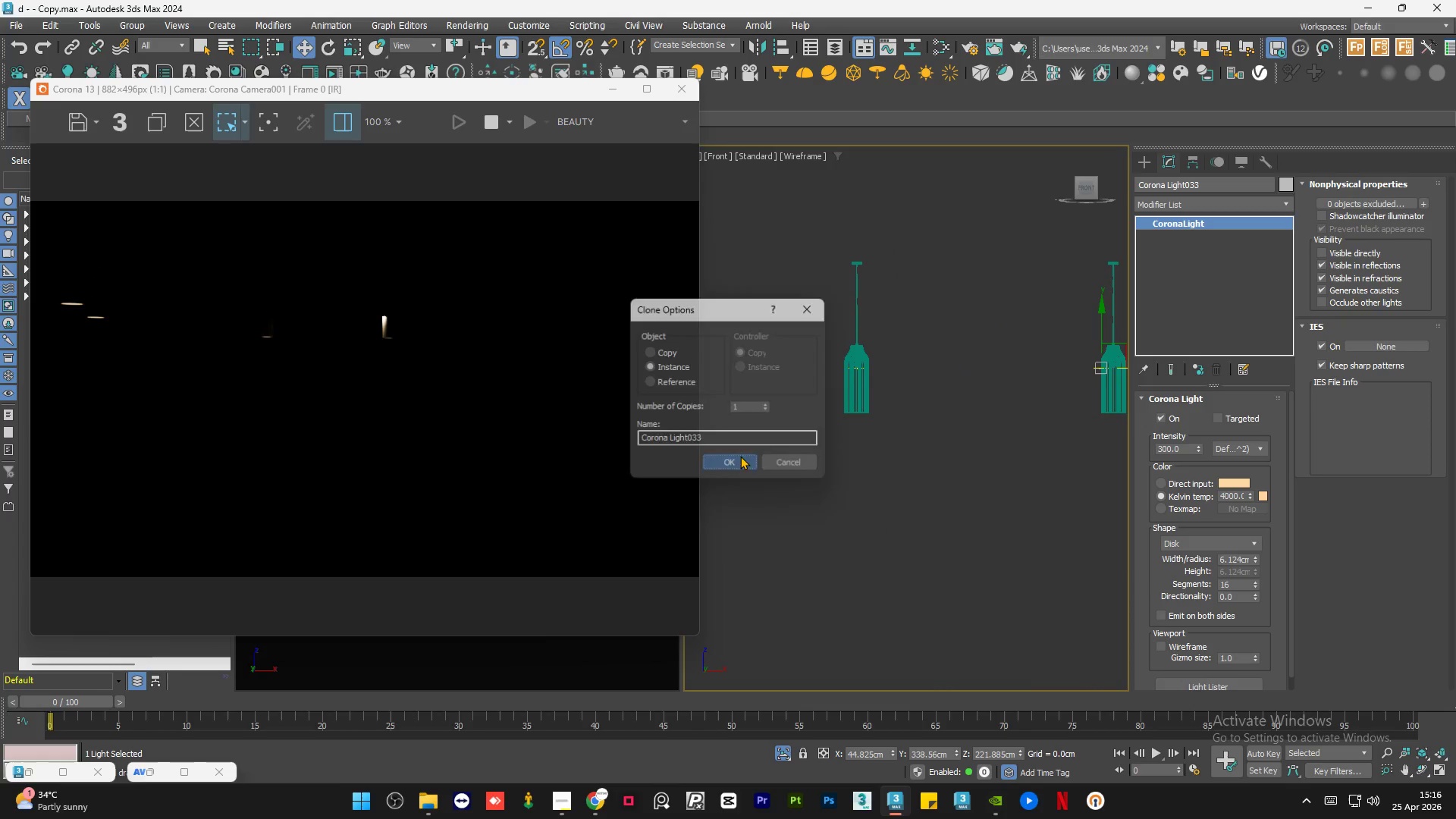 
scroll: coordinate [1053, 371], scroll_direction: up, amount: 6.0
 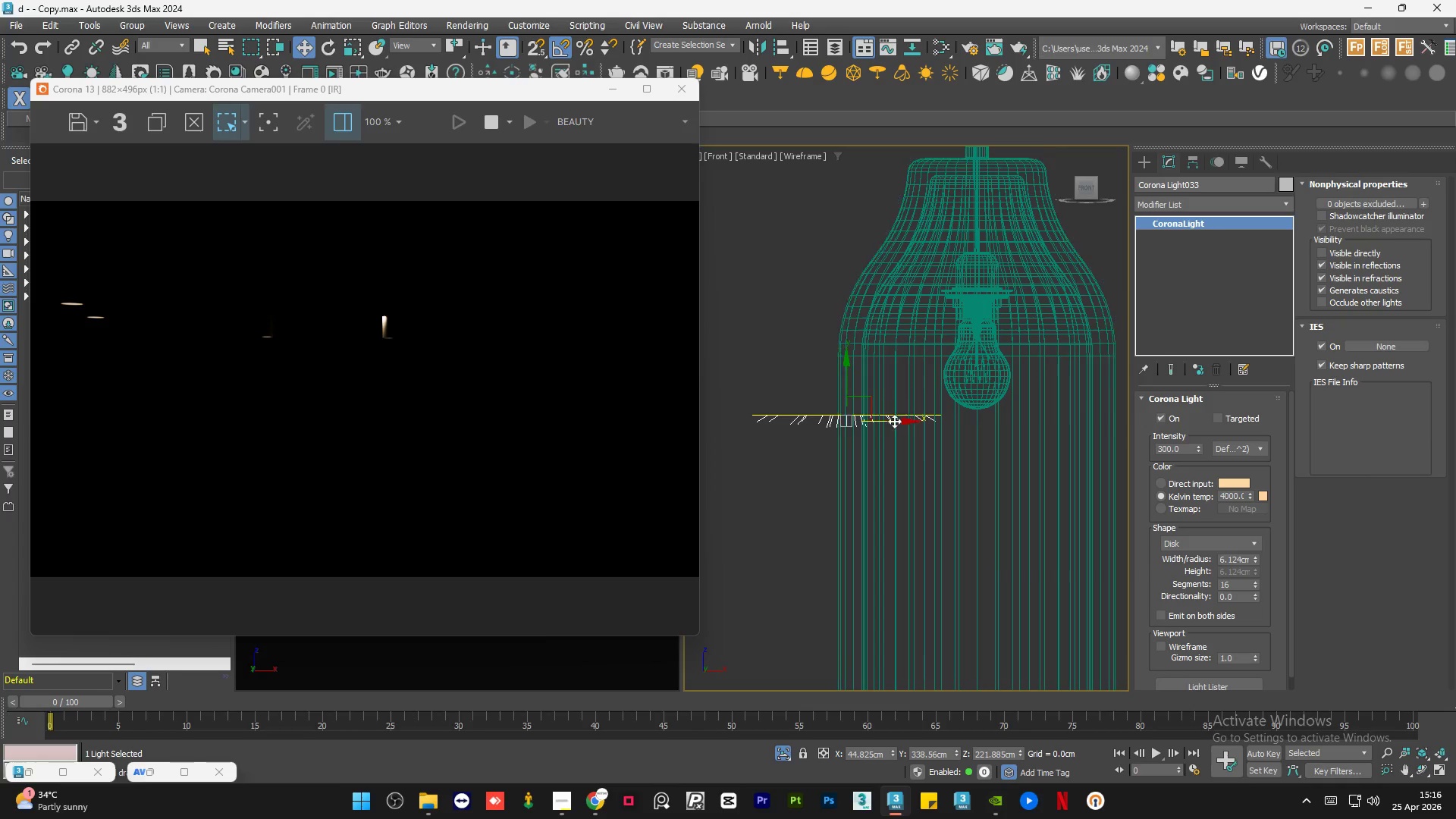 
left_click_drag(start_coordinate=[889, 424], to_coordinate=[1018, 429])
 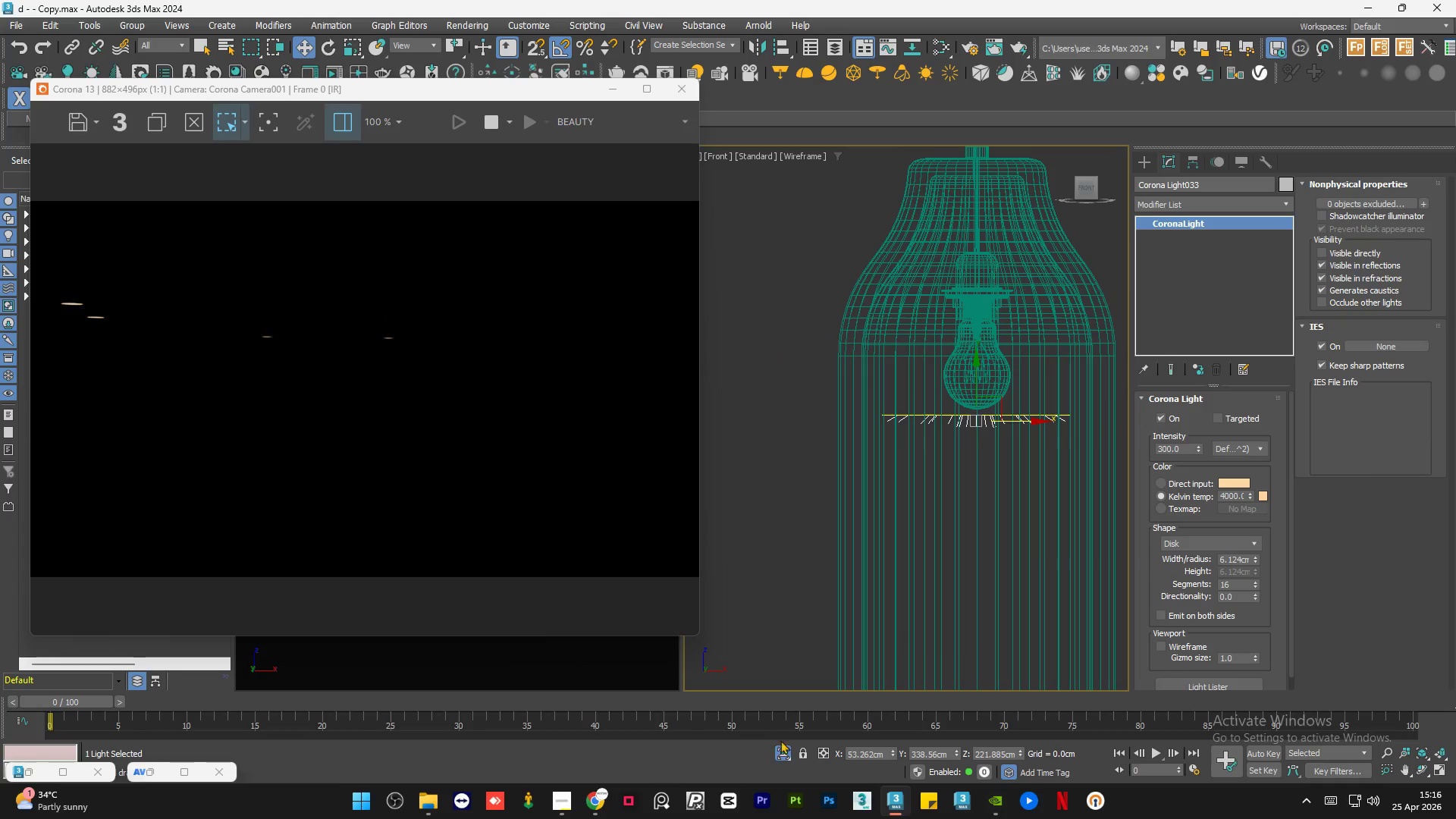 
left_click([786, 747])
 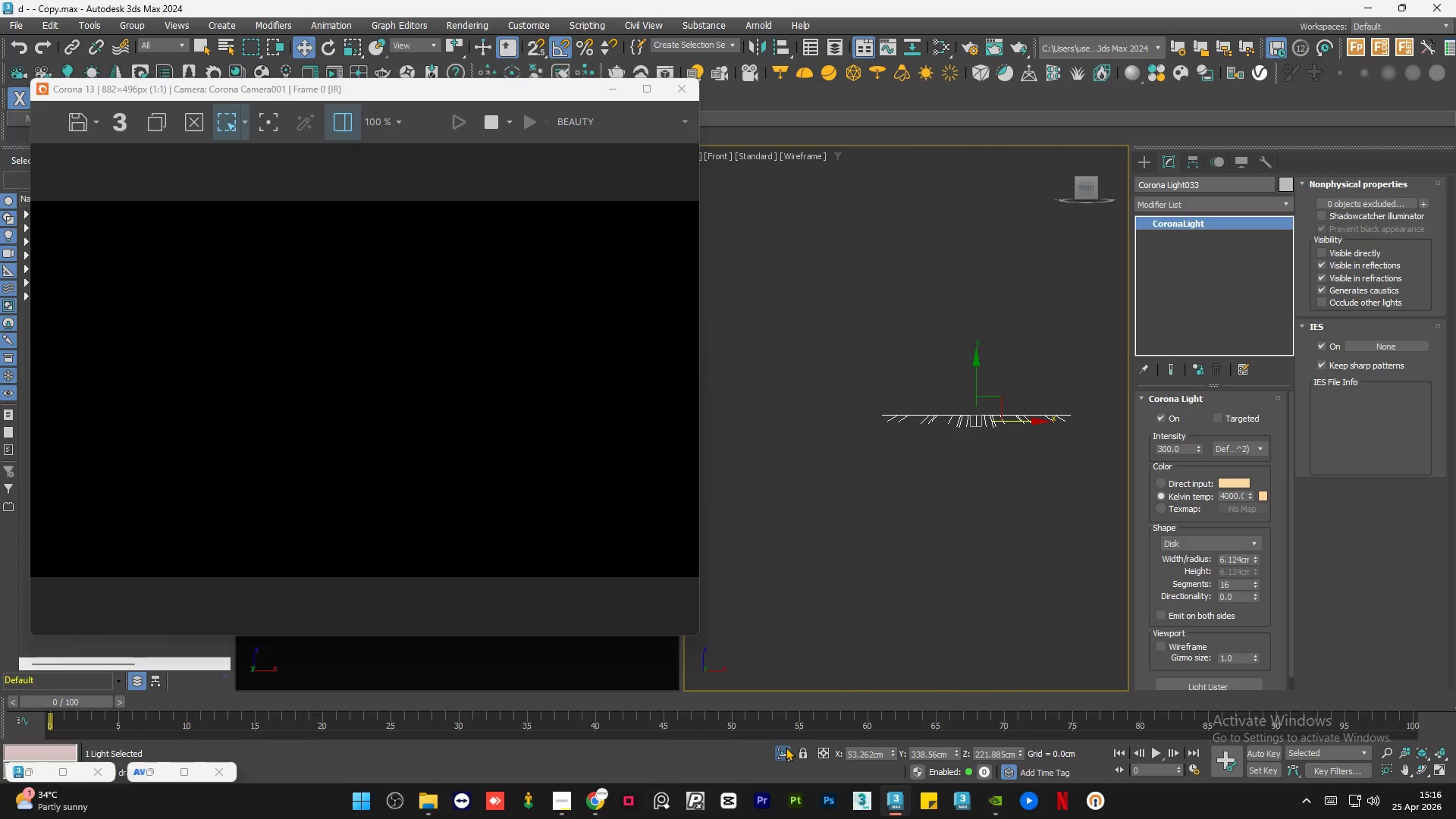 
left_click([786, 747])
 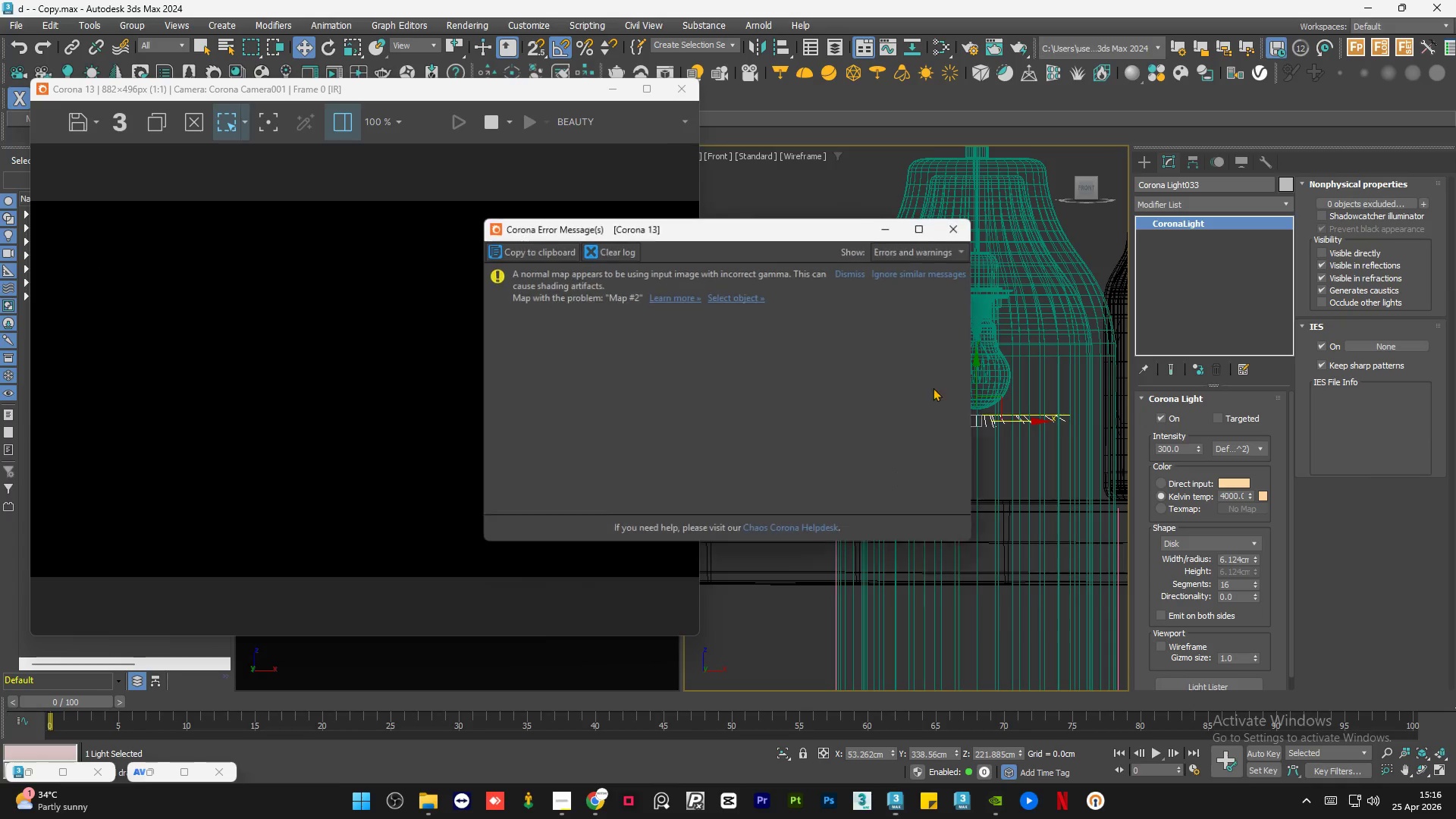 
scroll: coordinate [937, 375], scroll_direction: down, amount: 1.0
 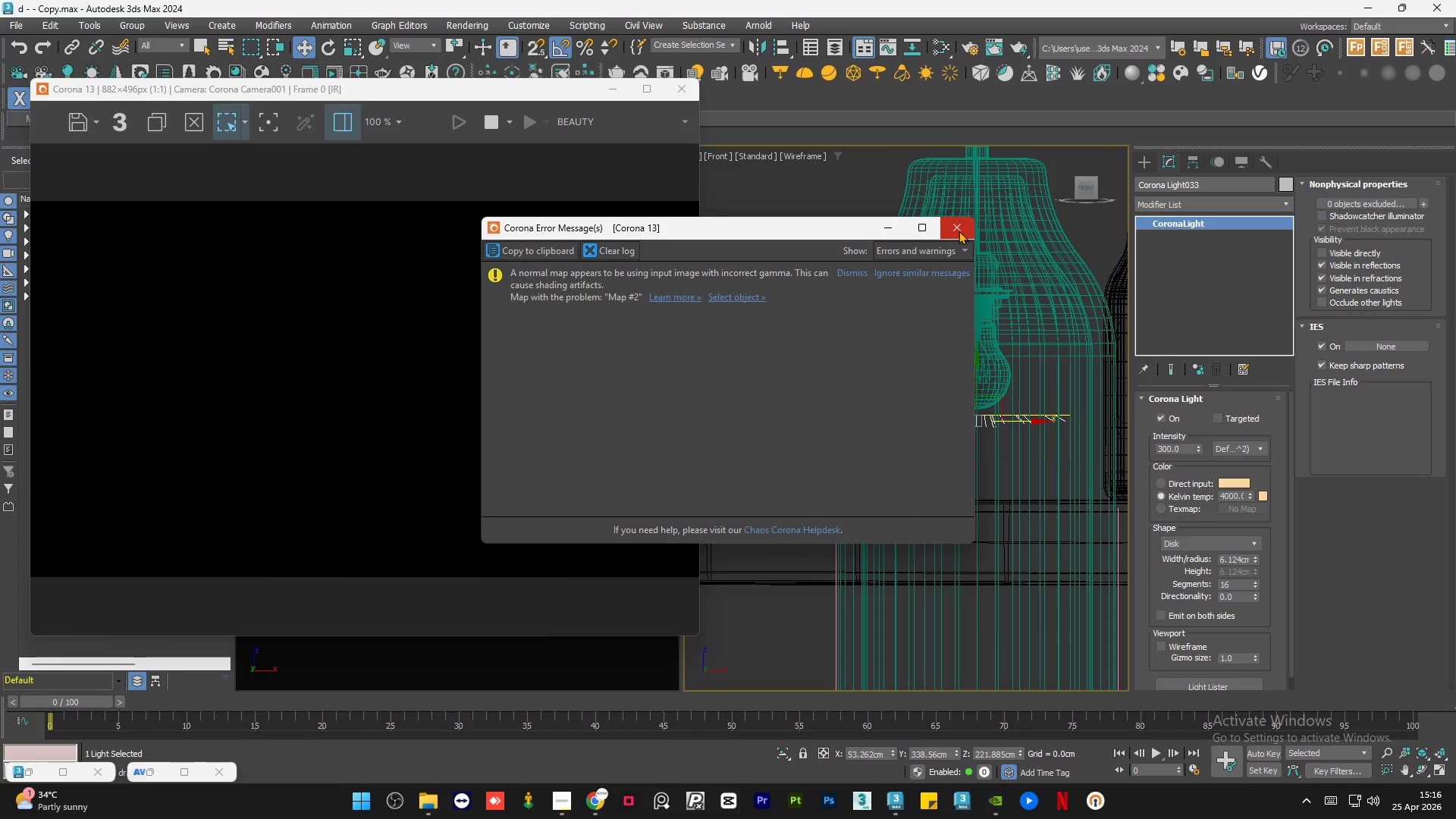 
left_click([959, 231])
 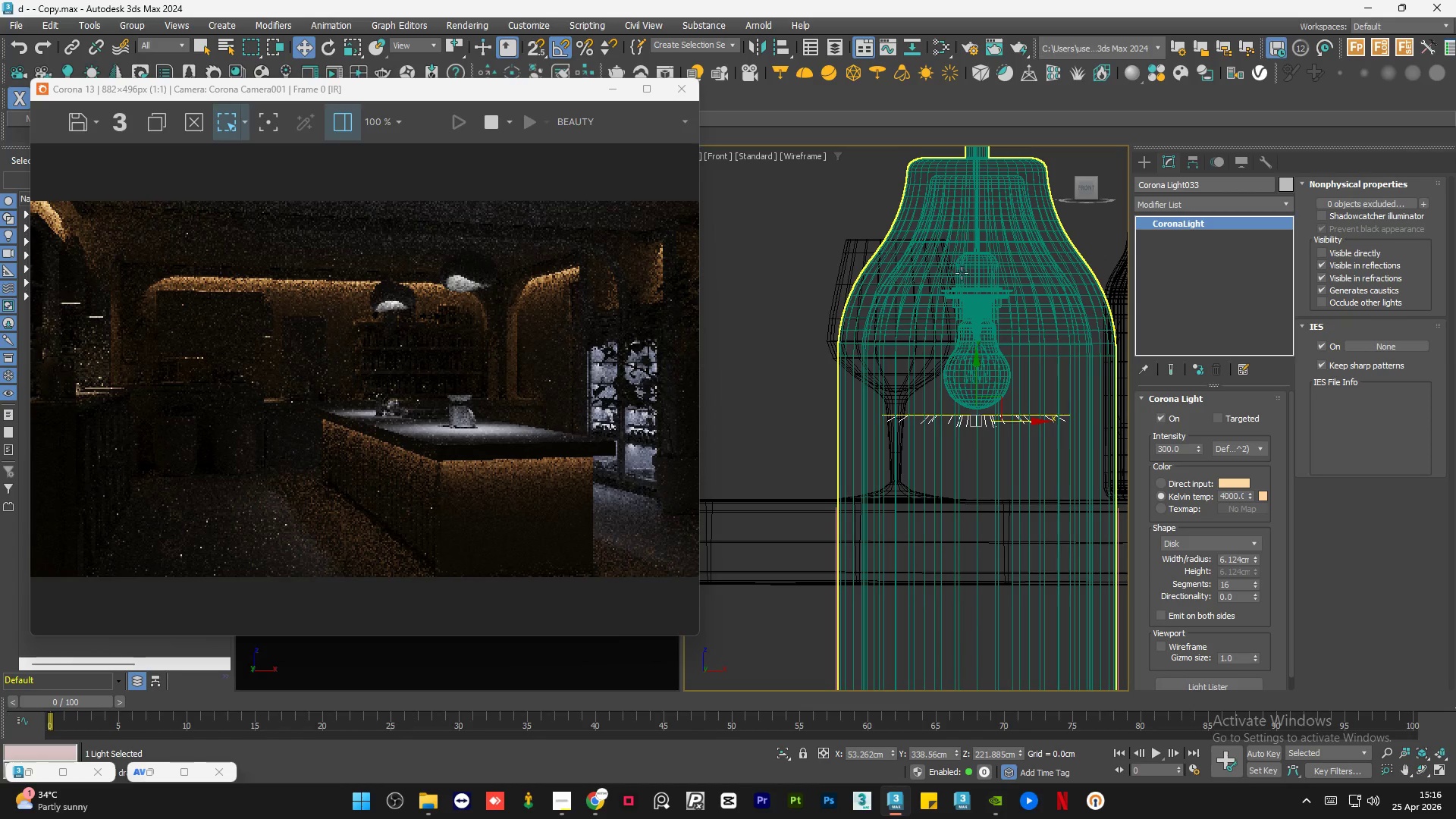 
mouse_move([946, 323])
 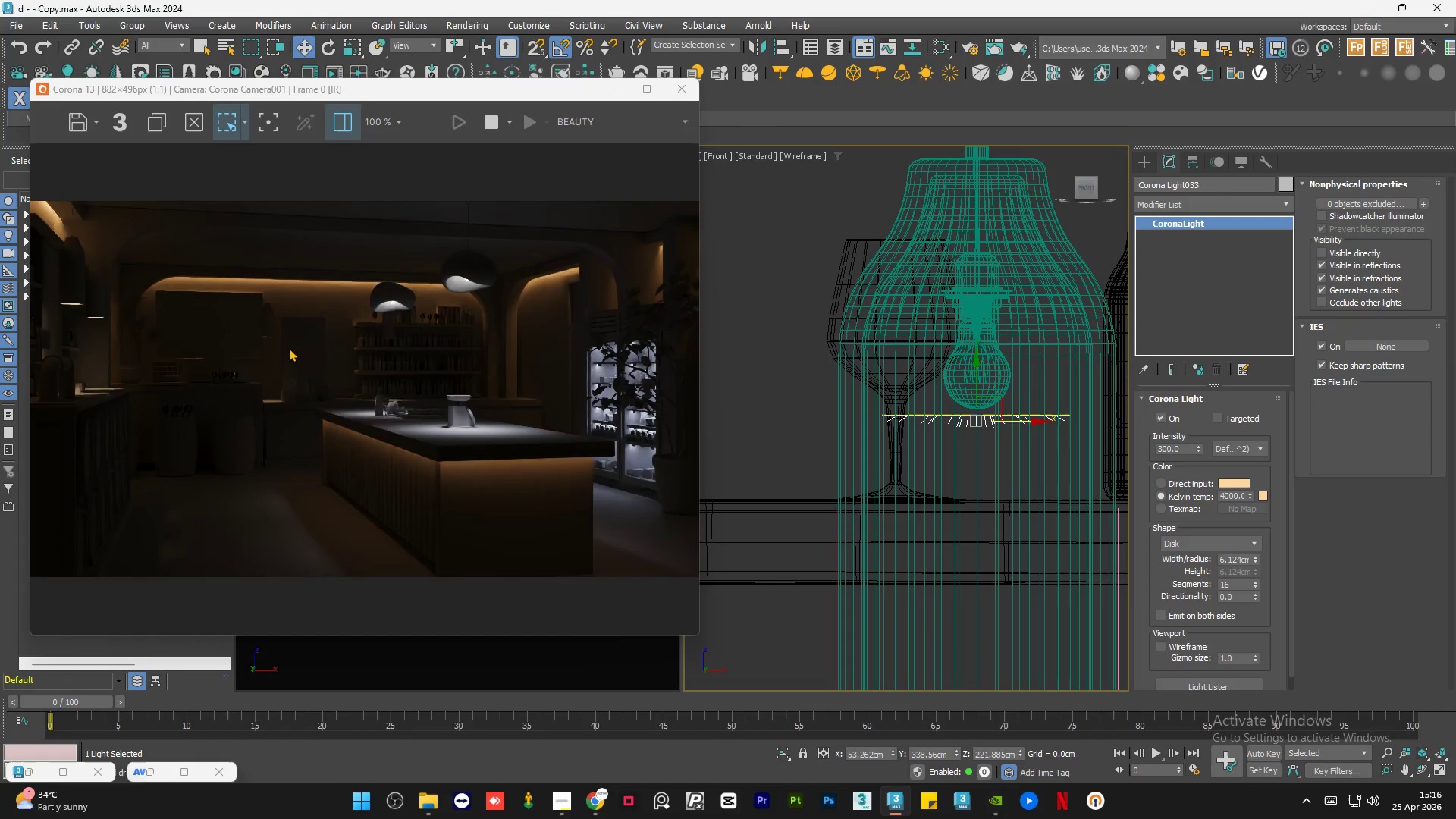 
scroll: coordinate [279, 345], scroll_direction: up, amount: 3.0
 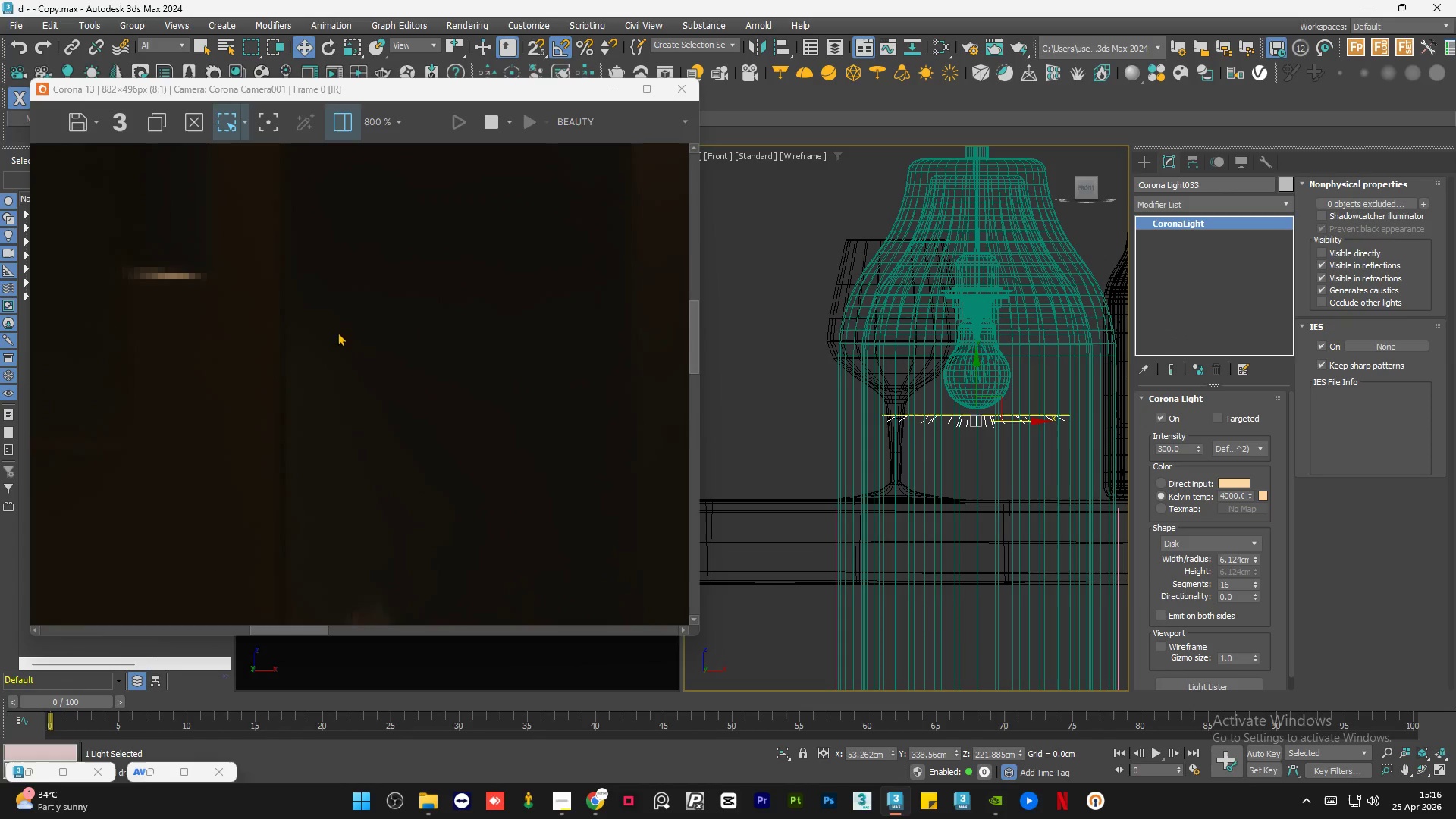 
scroll: coordinate [477, 359], scroll_direction: down, amount: 2.0
 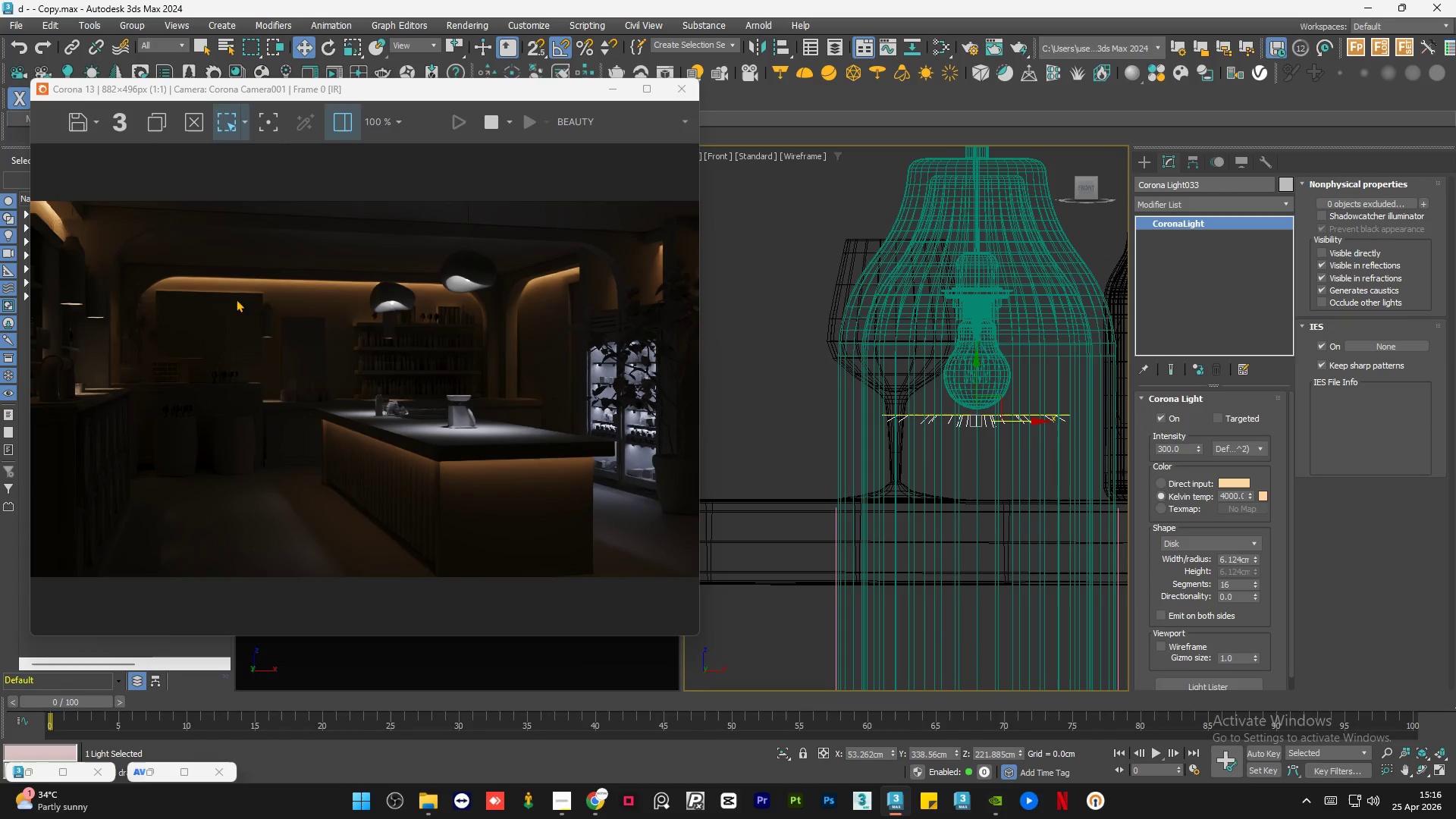 
scroll: coordinate [78, 309], scroll_direction: up, amount: 2.0
 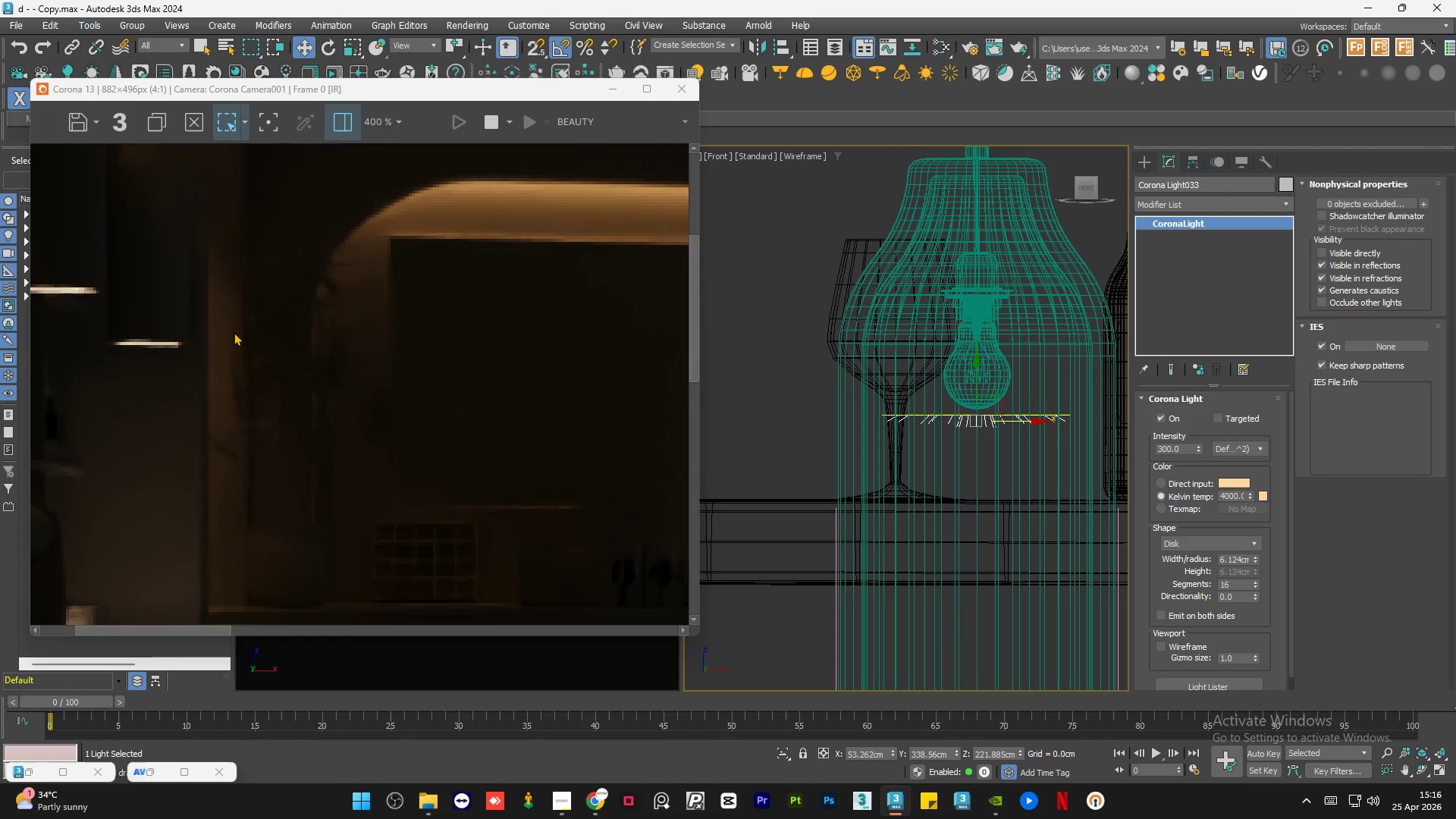 
scroll: coordinate [234, 332], scroll_direction: down, amount: 1.0
 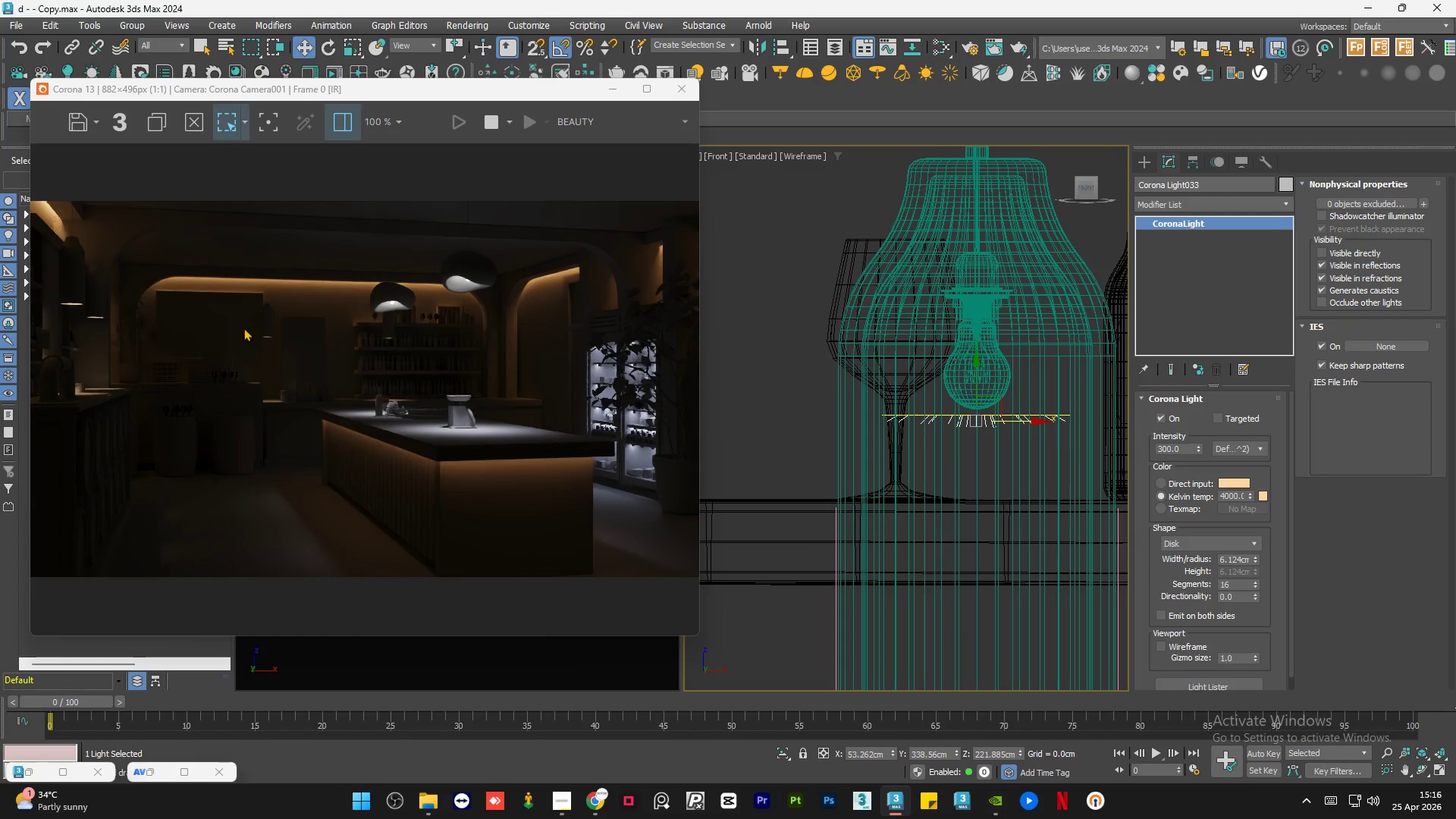 
scroll: coordinate [390, 333], scroll_direction: none, amount: 0.0
 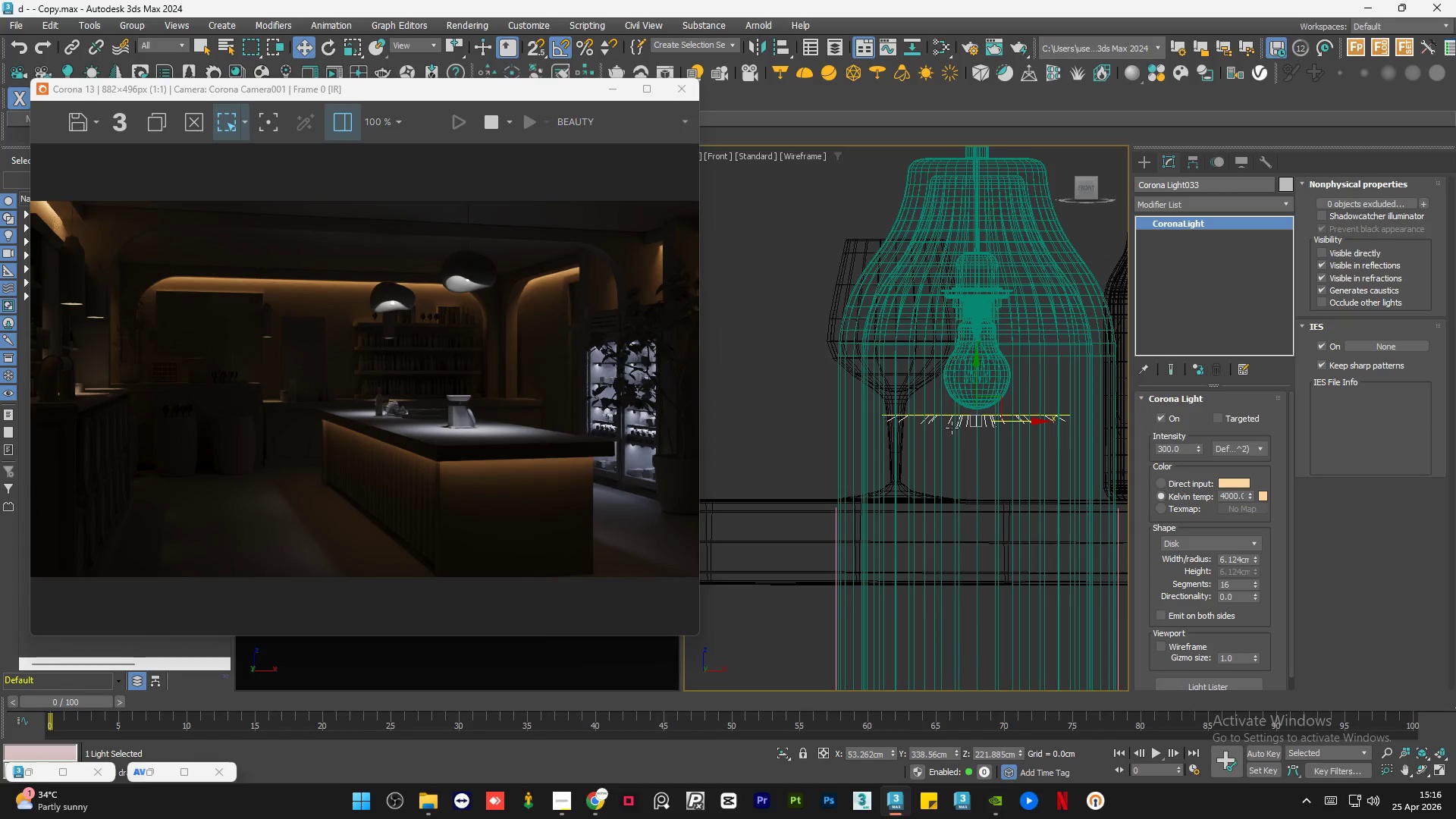 
scroll: coordinate [962, 419], scroll_direction: down, amount: 6.0
 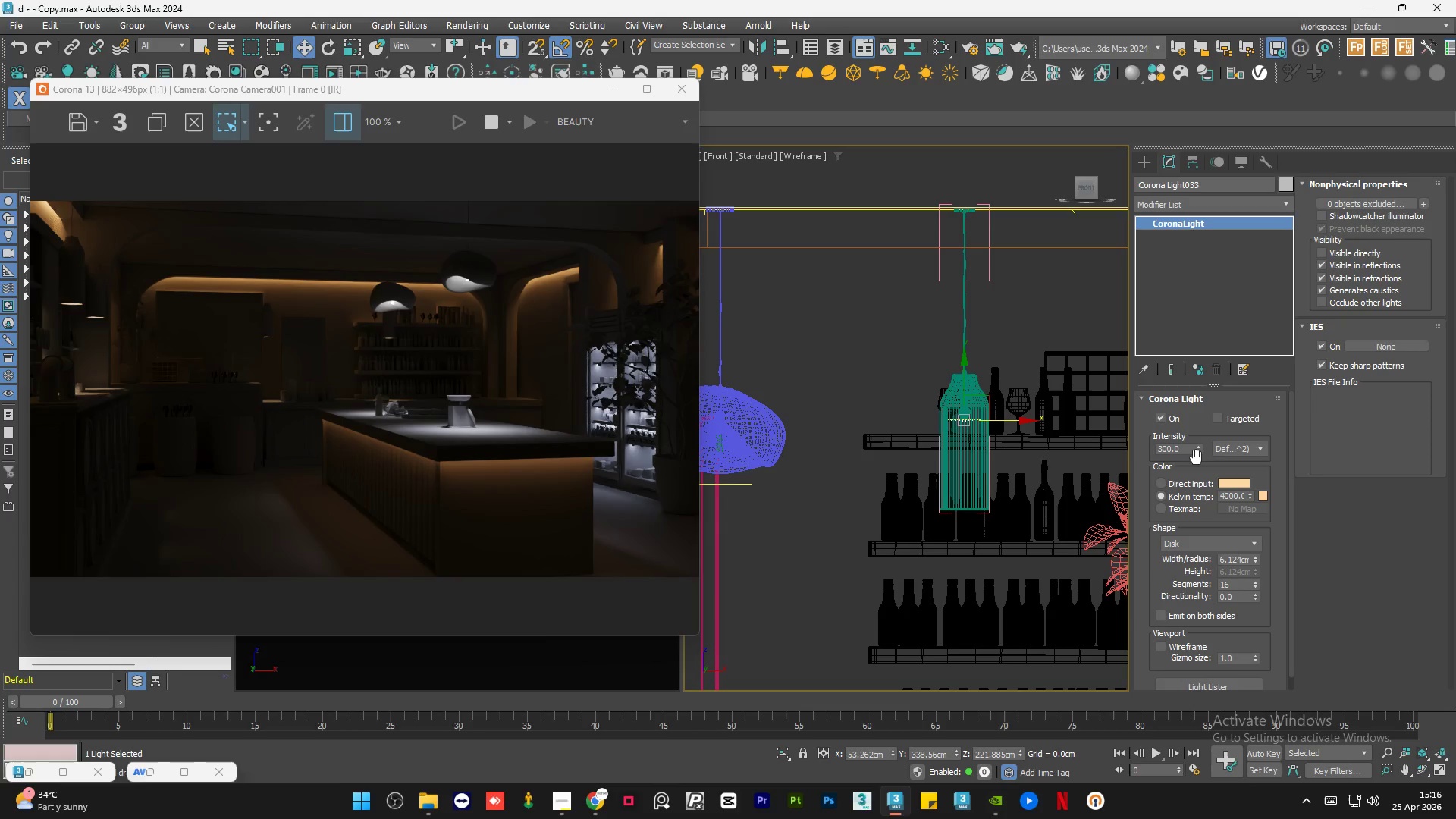 
double_click([1190, 447])
 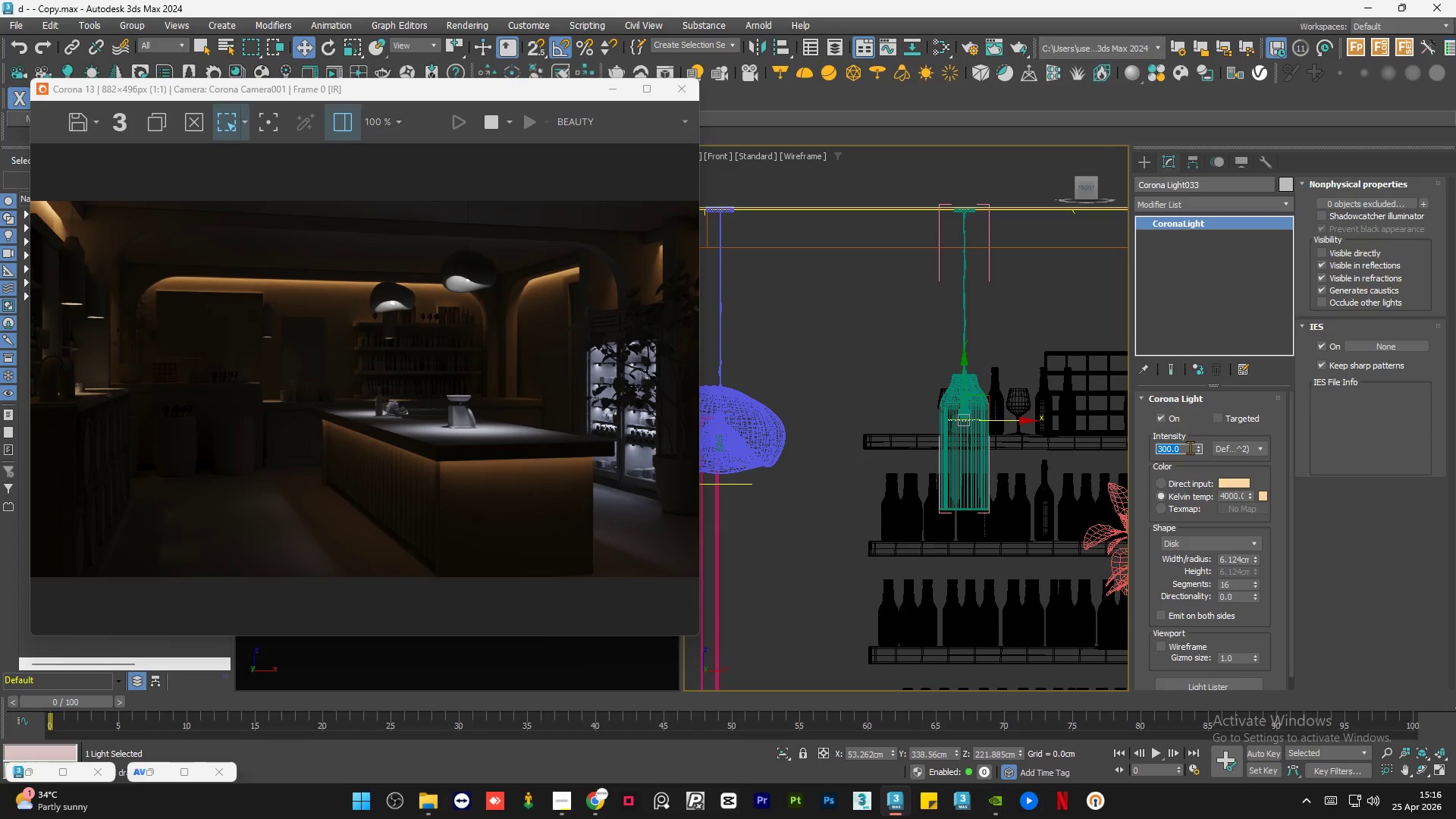 
key(Numpad1)
 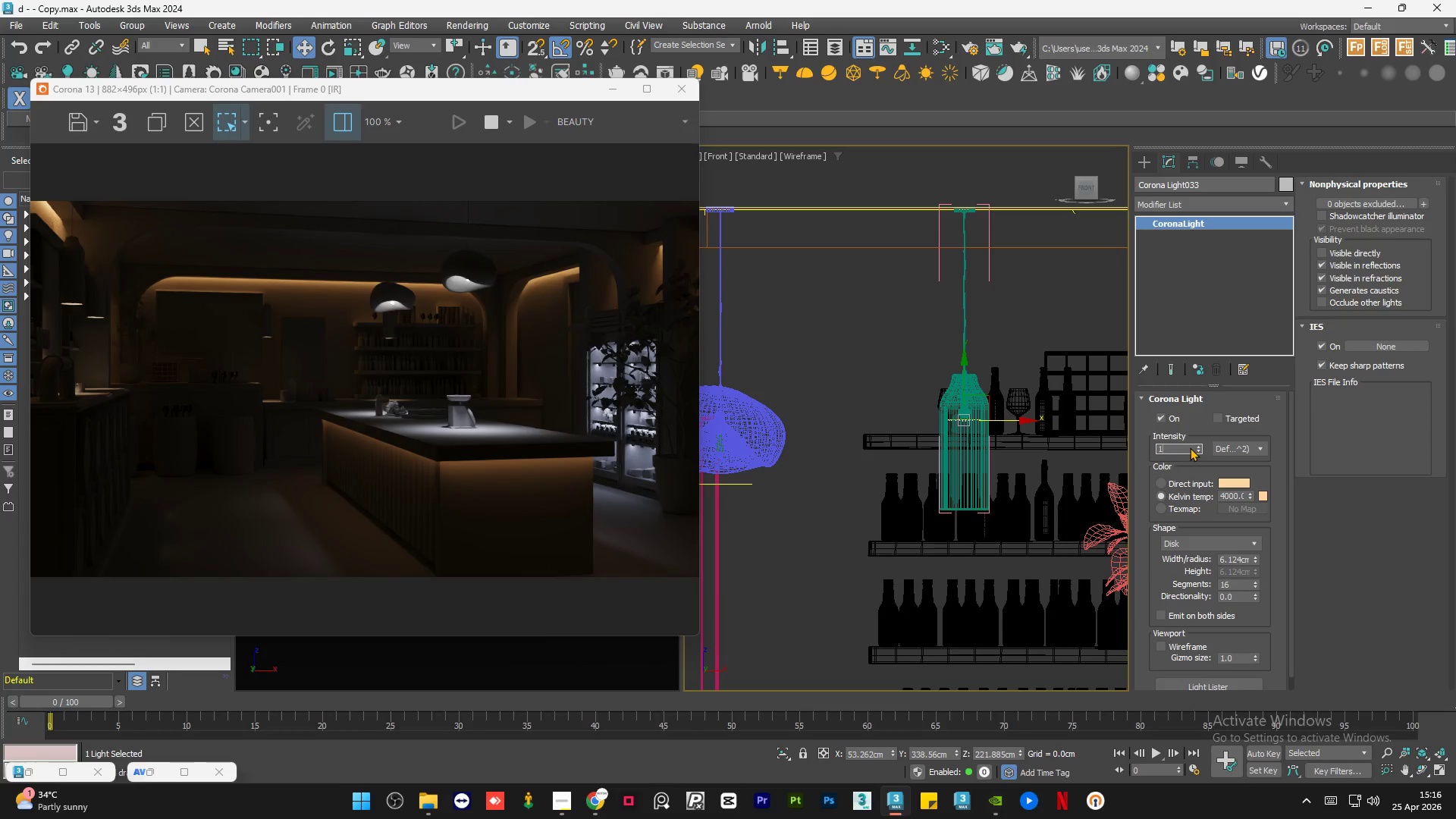 
key(Numpad0)
 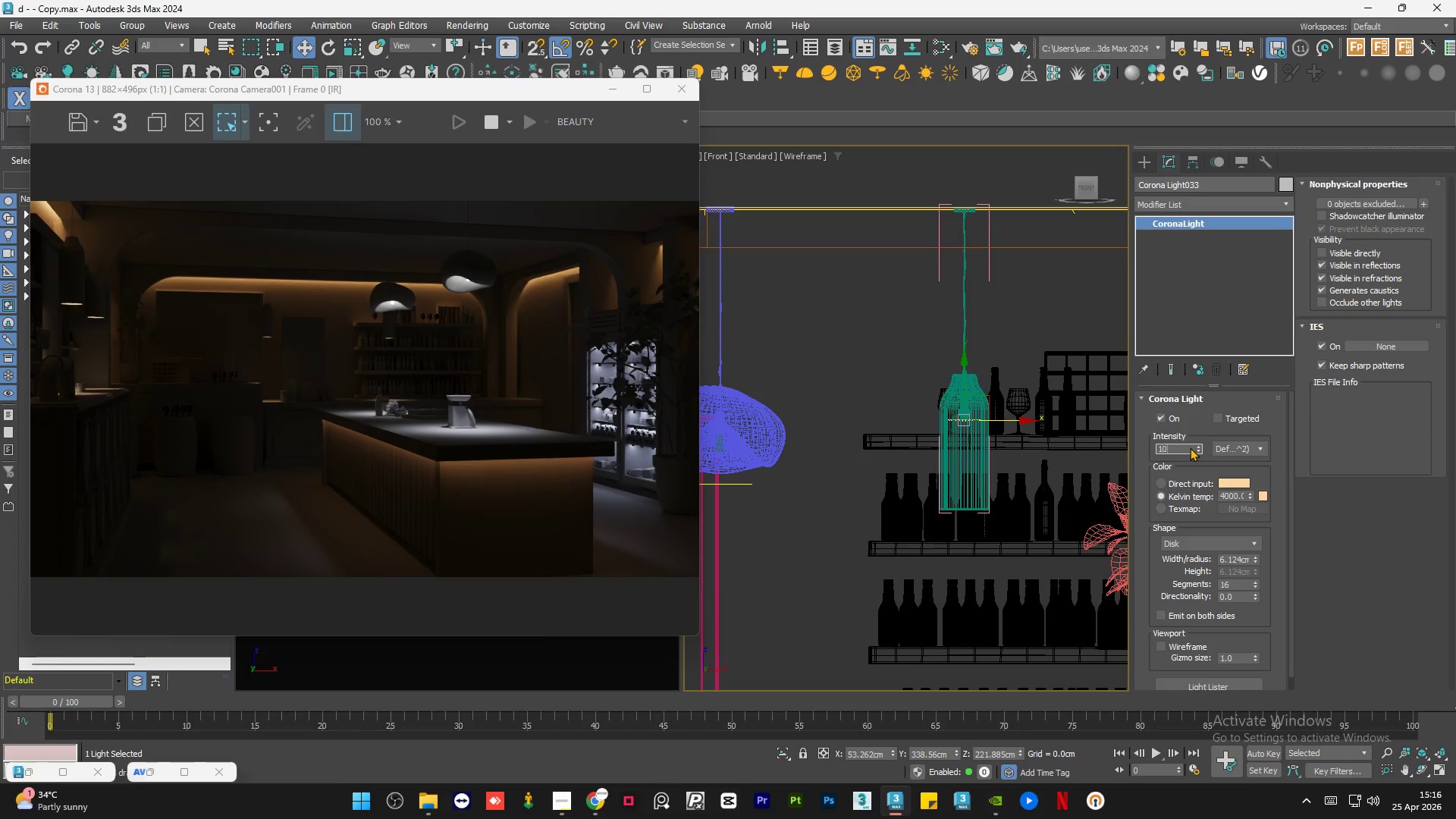 
key(Numpad0)
 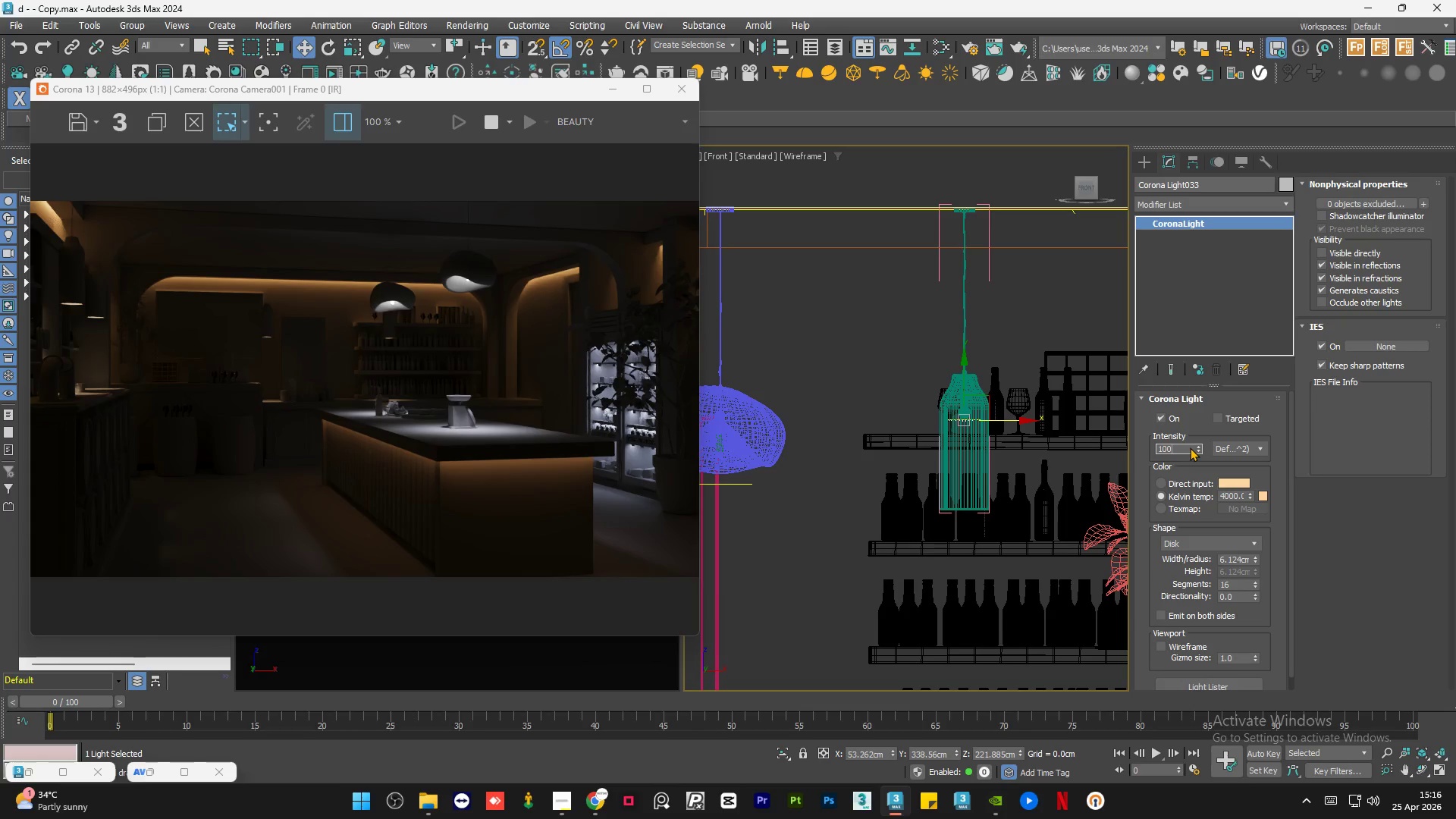 
key(NumpadEnter)
 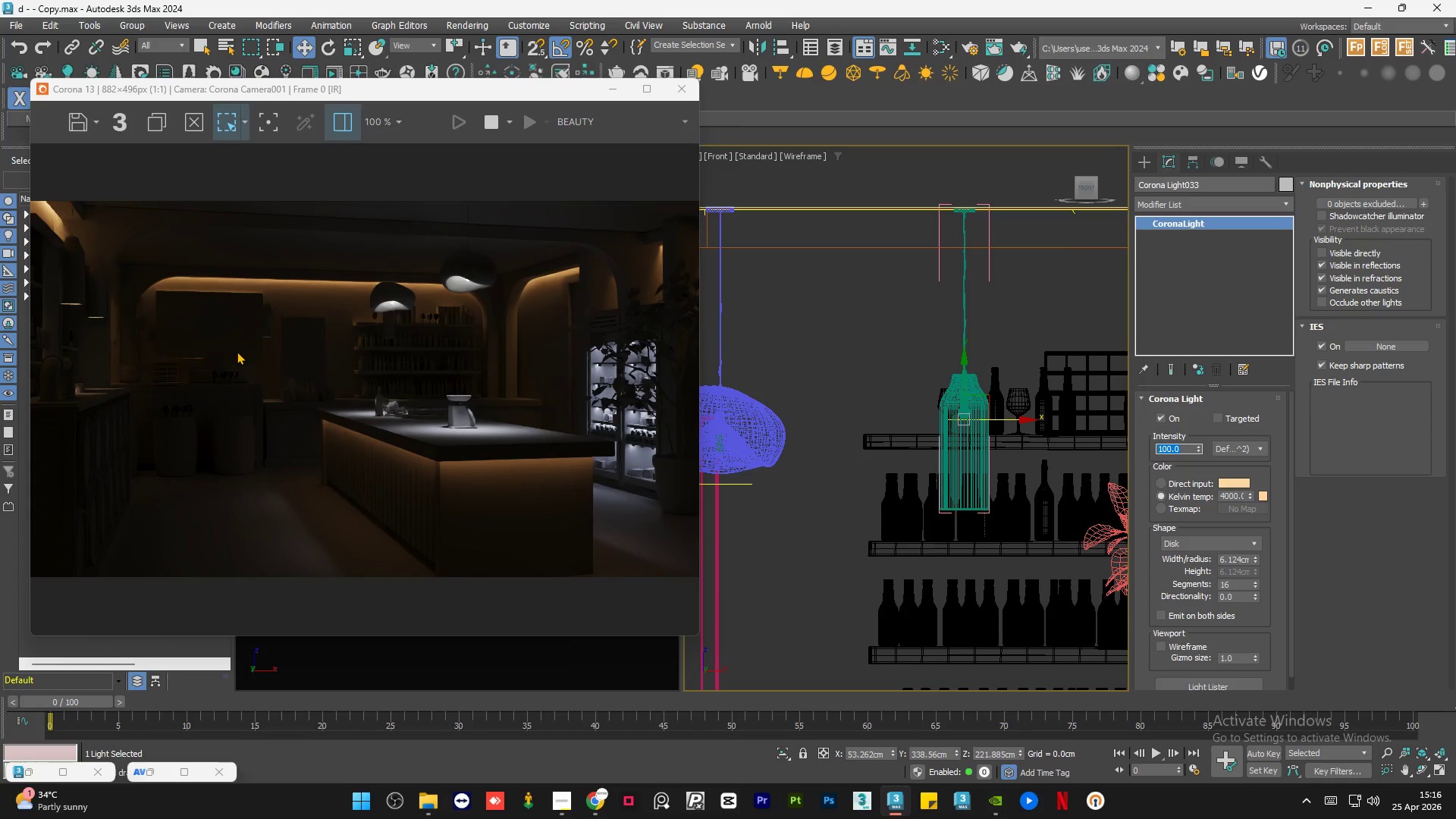 
wait(5.27)
 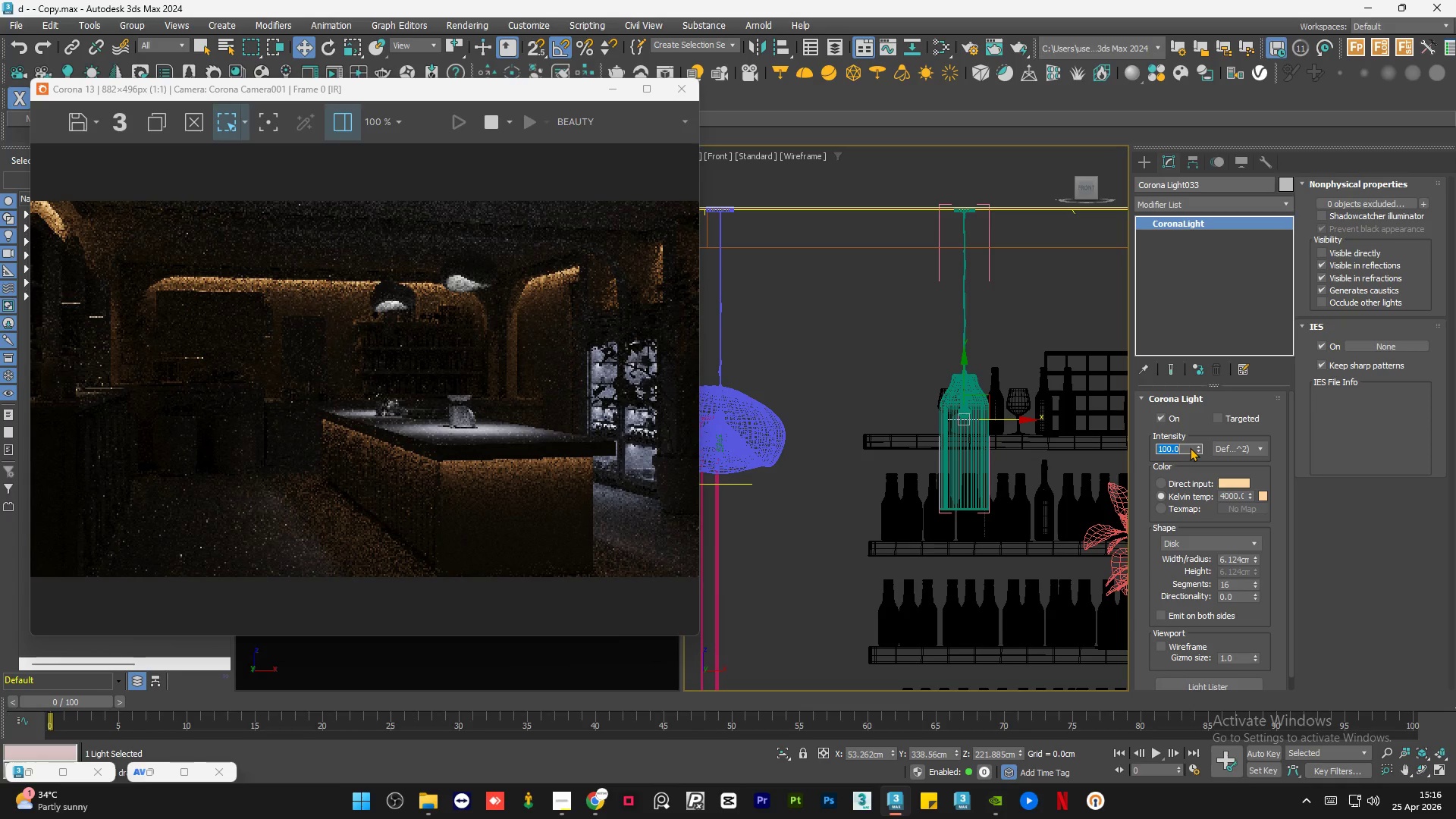 
double_click([1240, 598])
 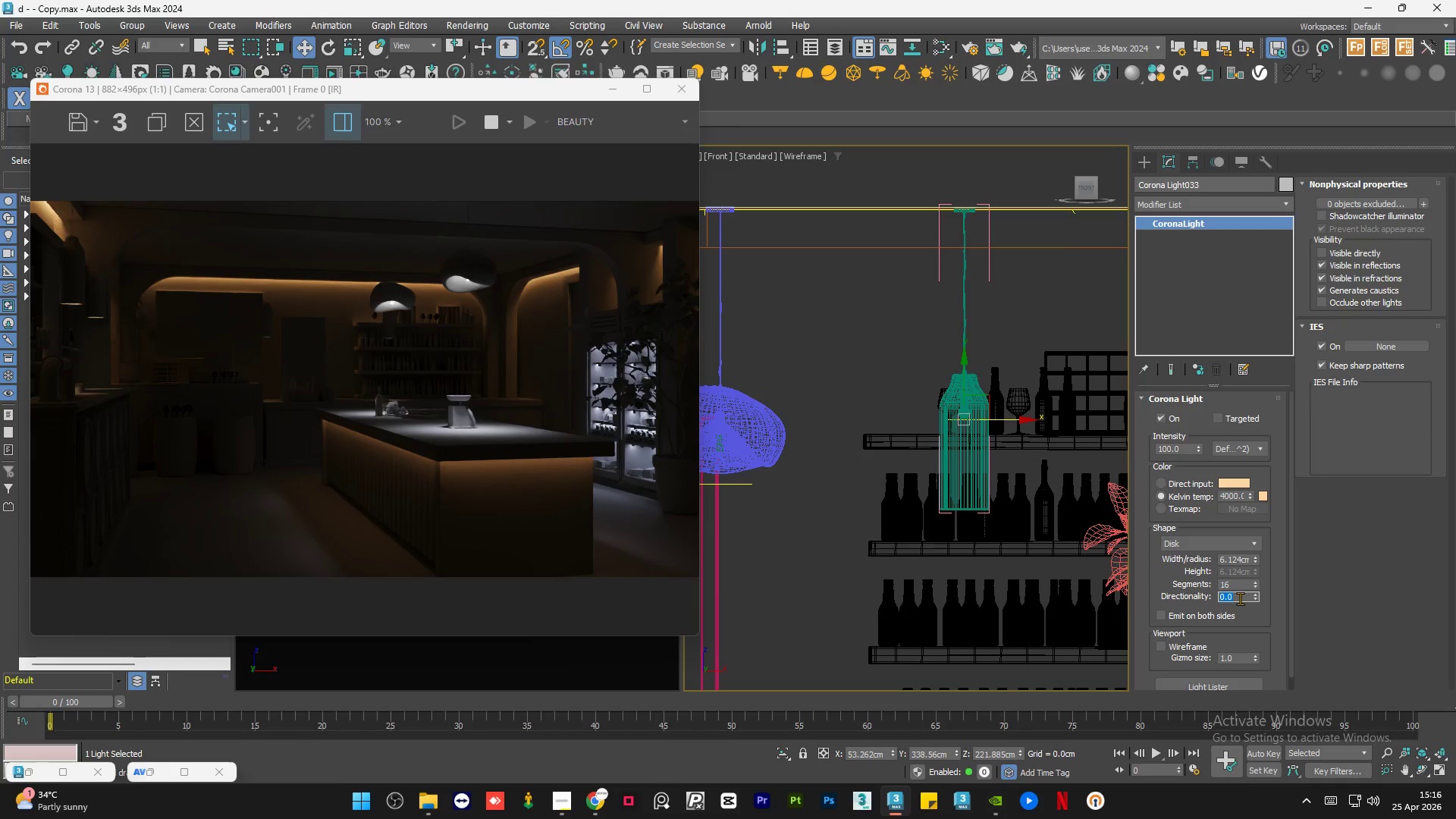 
key(Numpad1)
 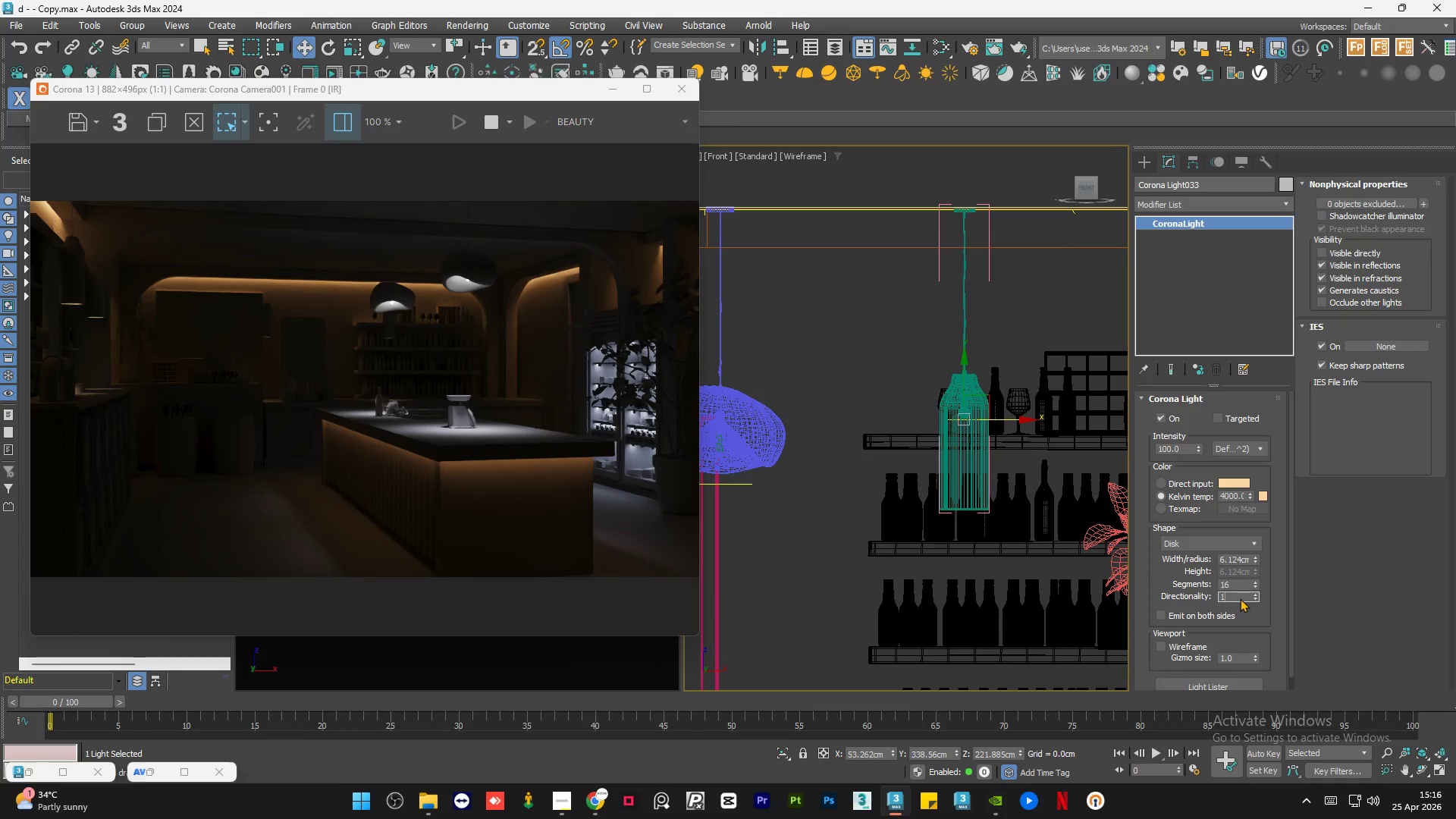 
key(NumpadEnter)
 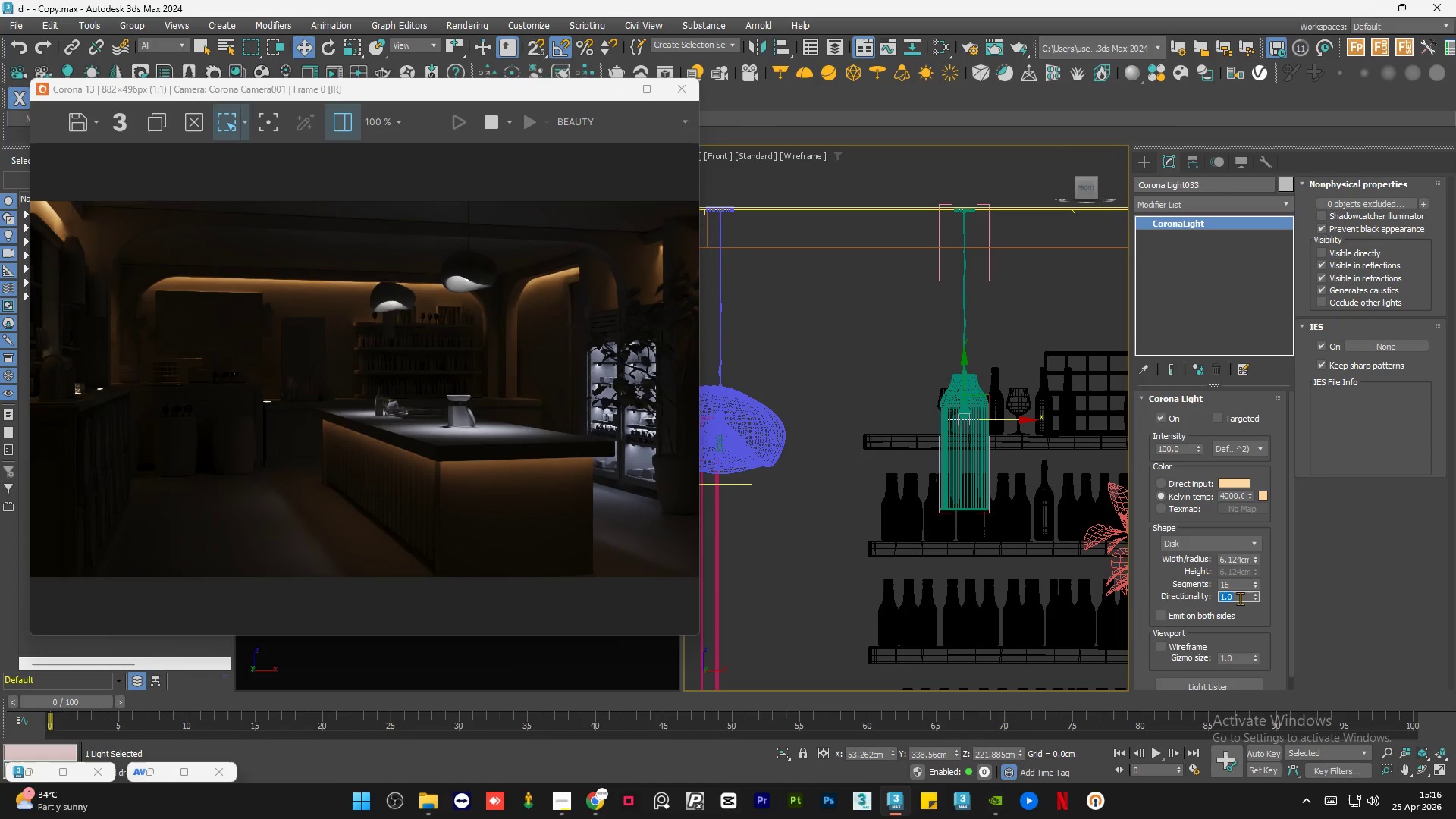 
key(Numpad0)
 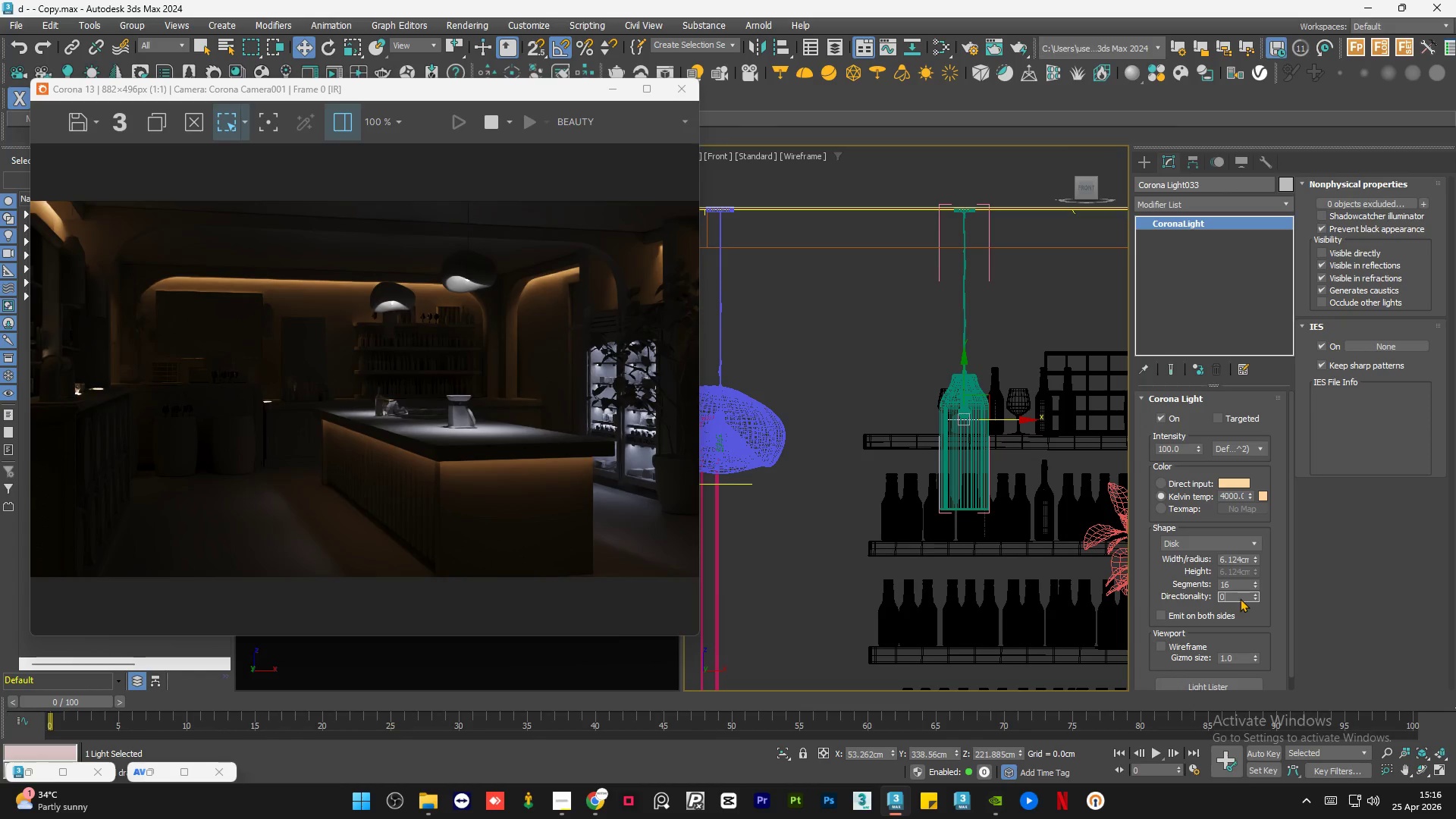 
key(NumpadEnter)
 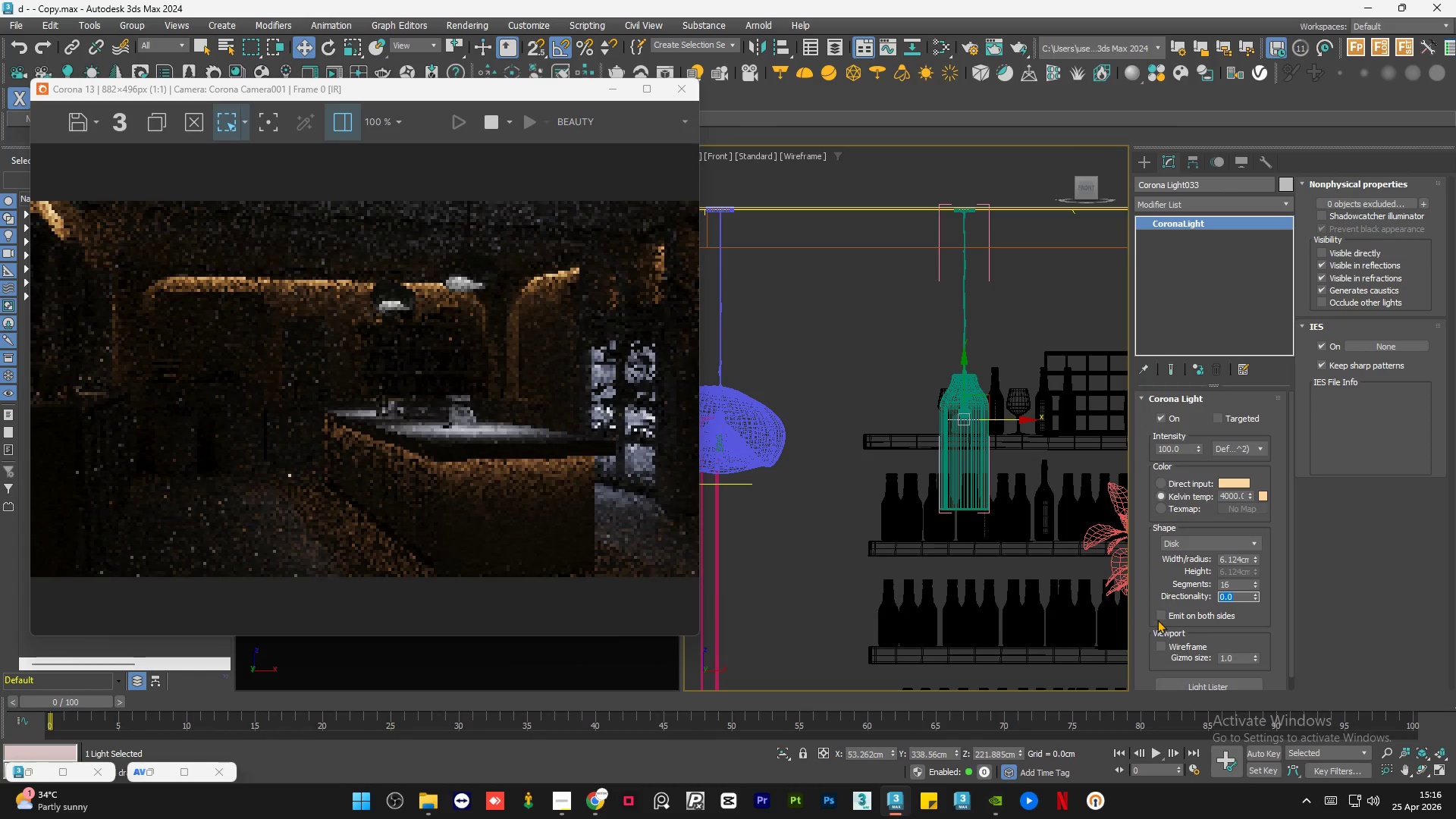 
left_click([1158, 619])
 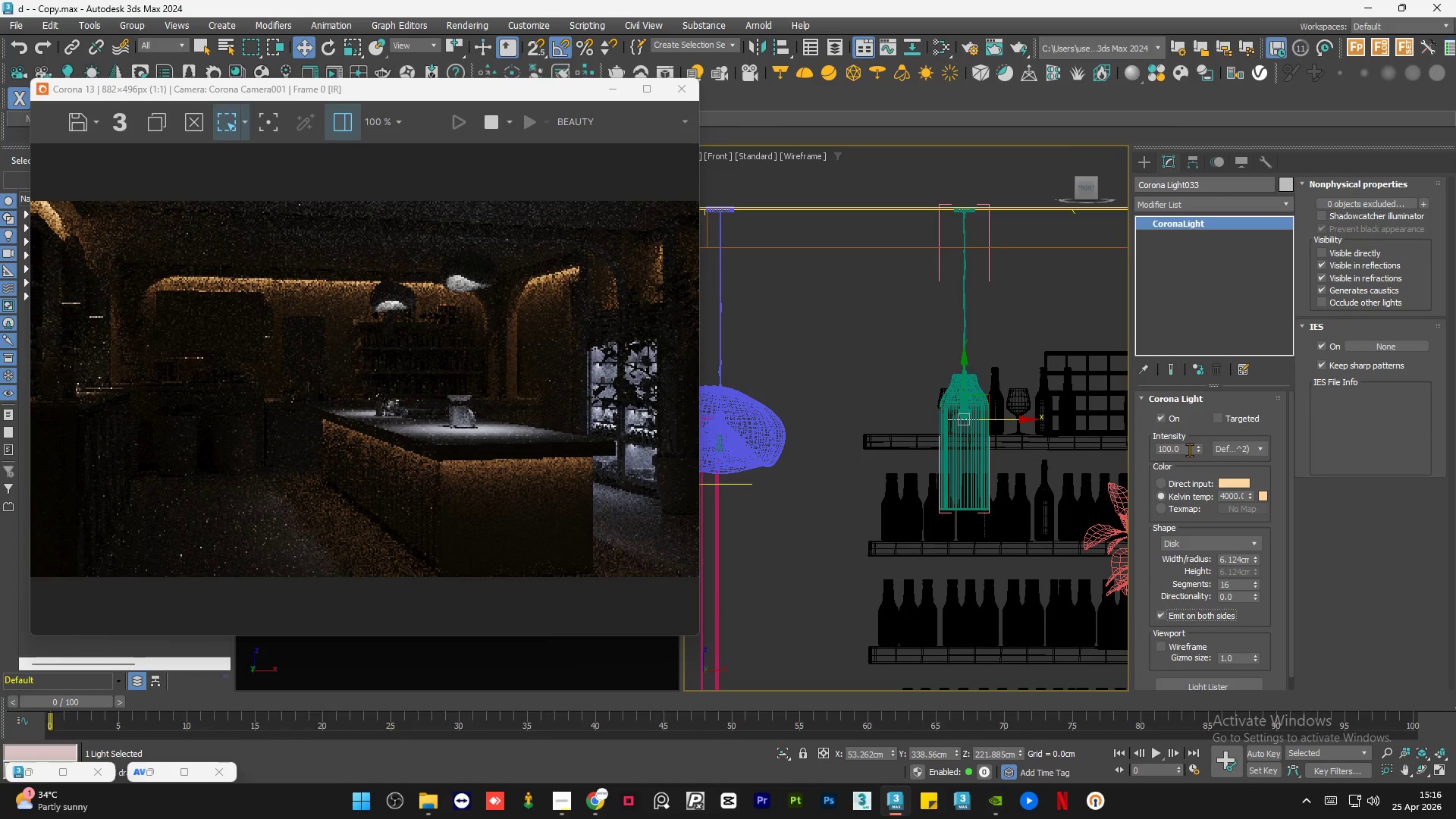 
double_click([1189, 450])
 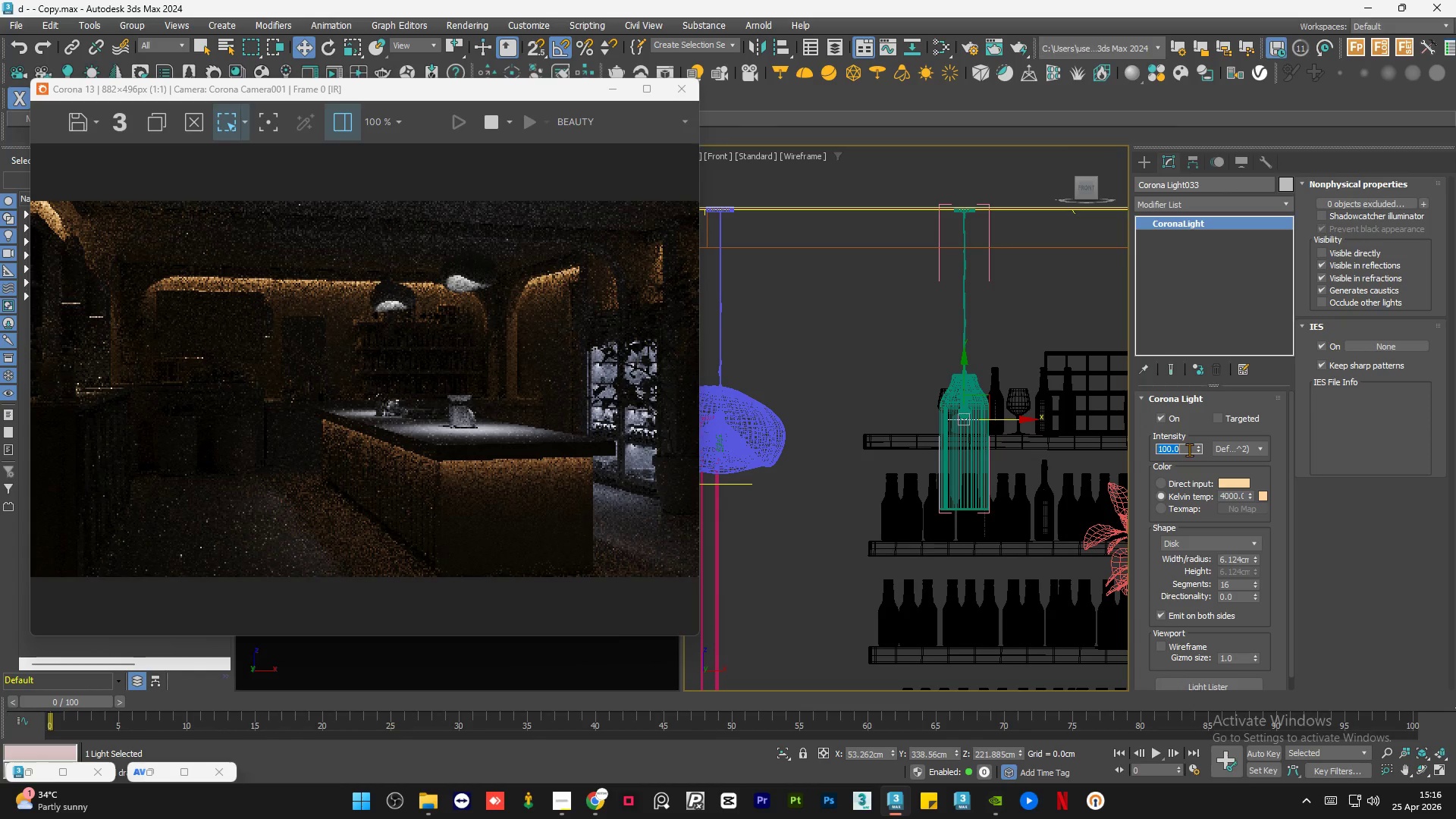 
key(Numpad2)
 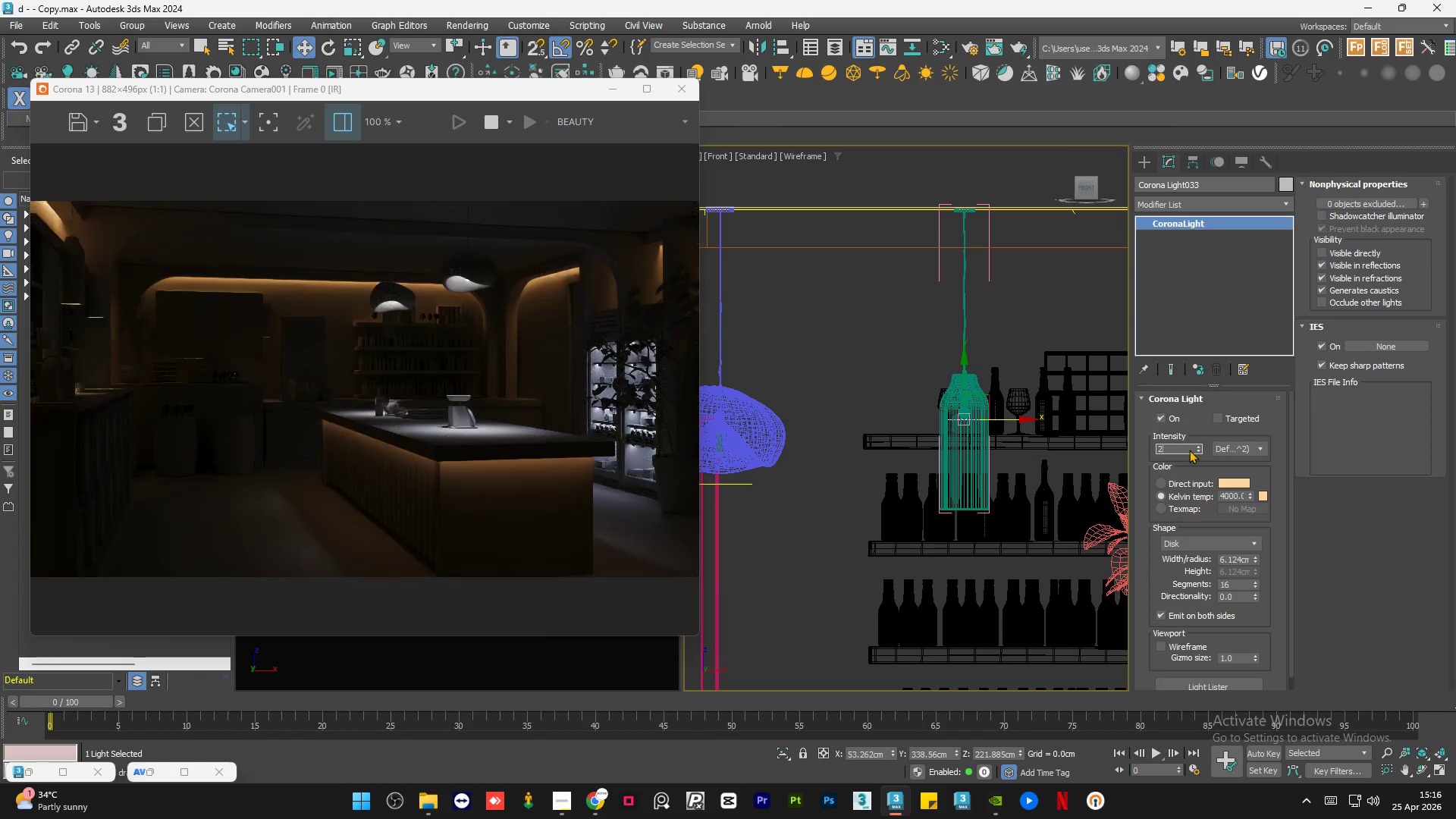 
key(Numpad0)
 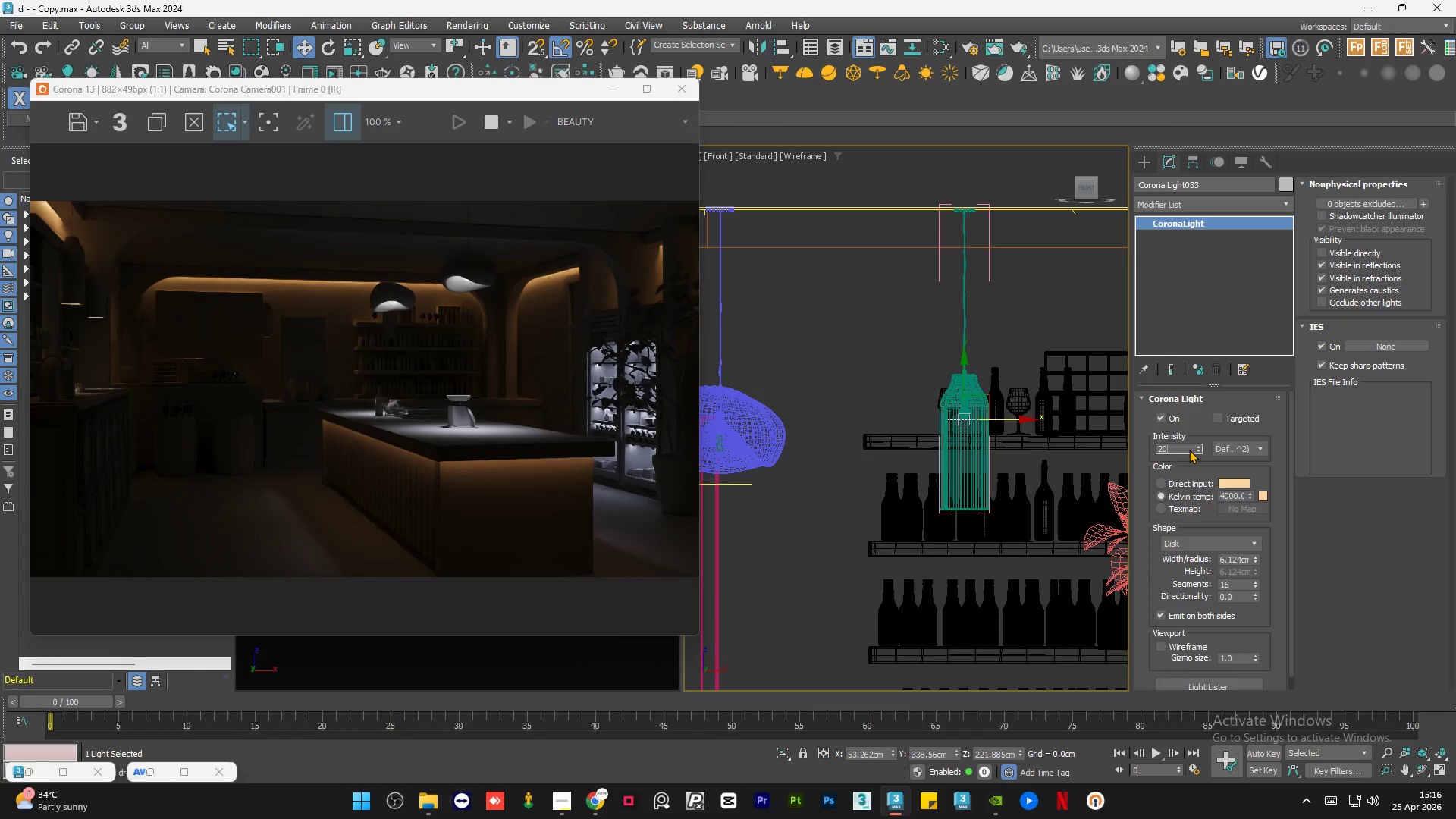 
key(Numpad0)
 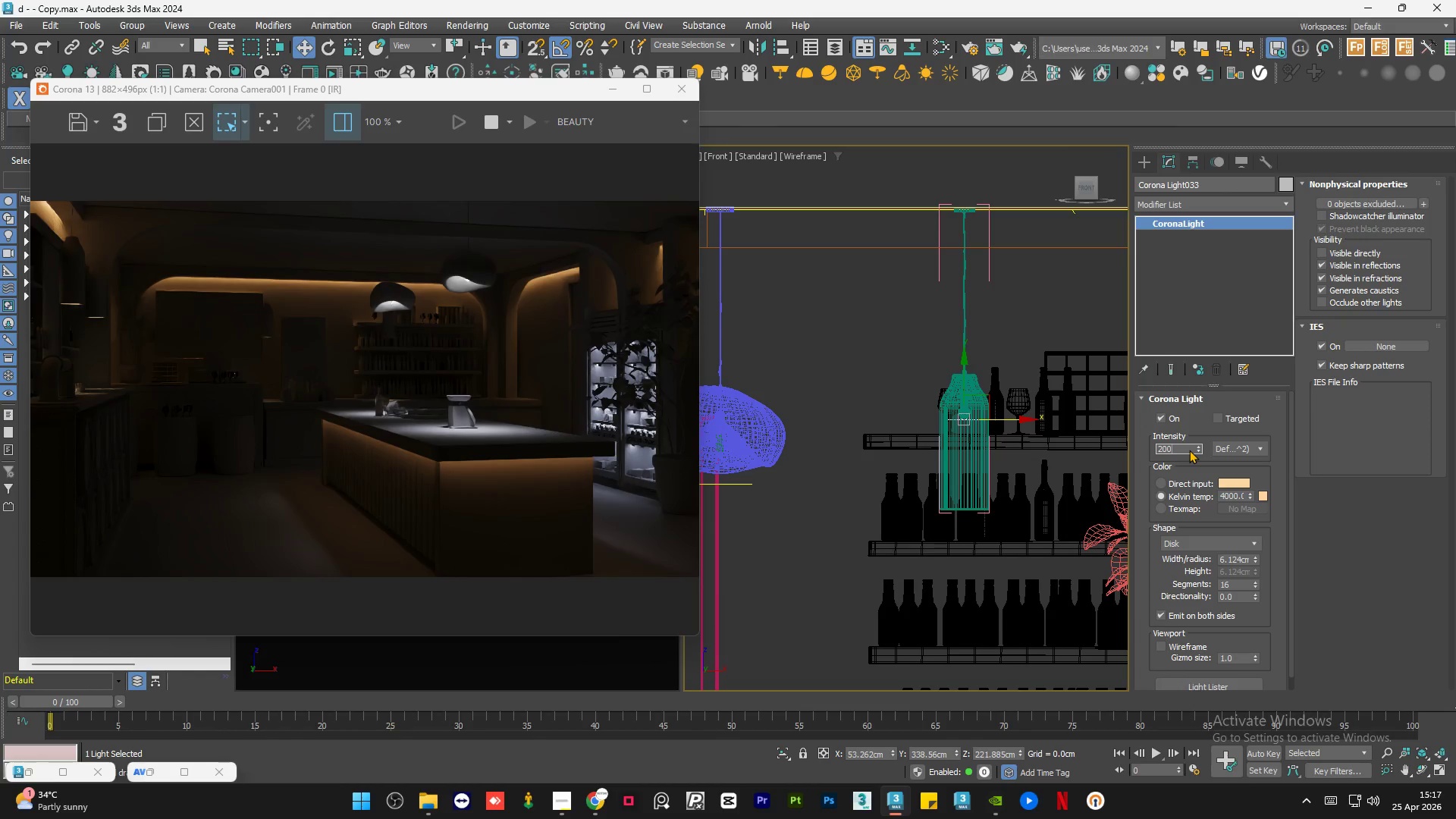 
key(Numpad0)
 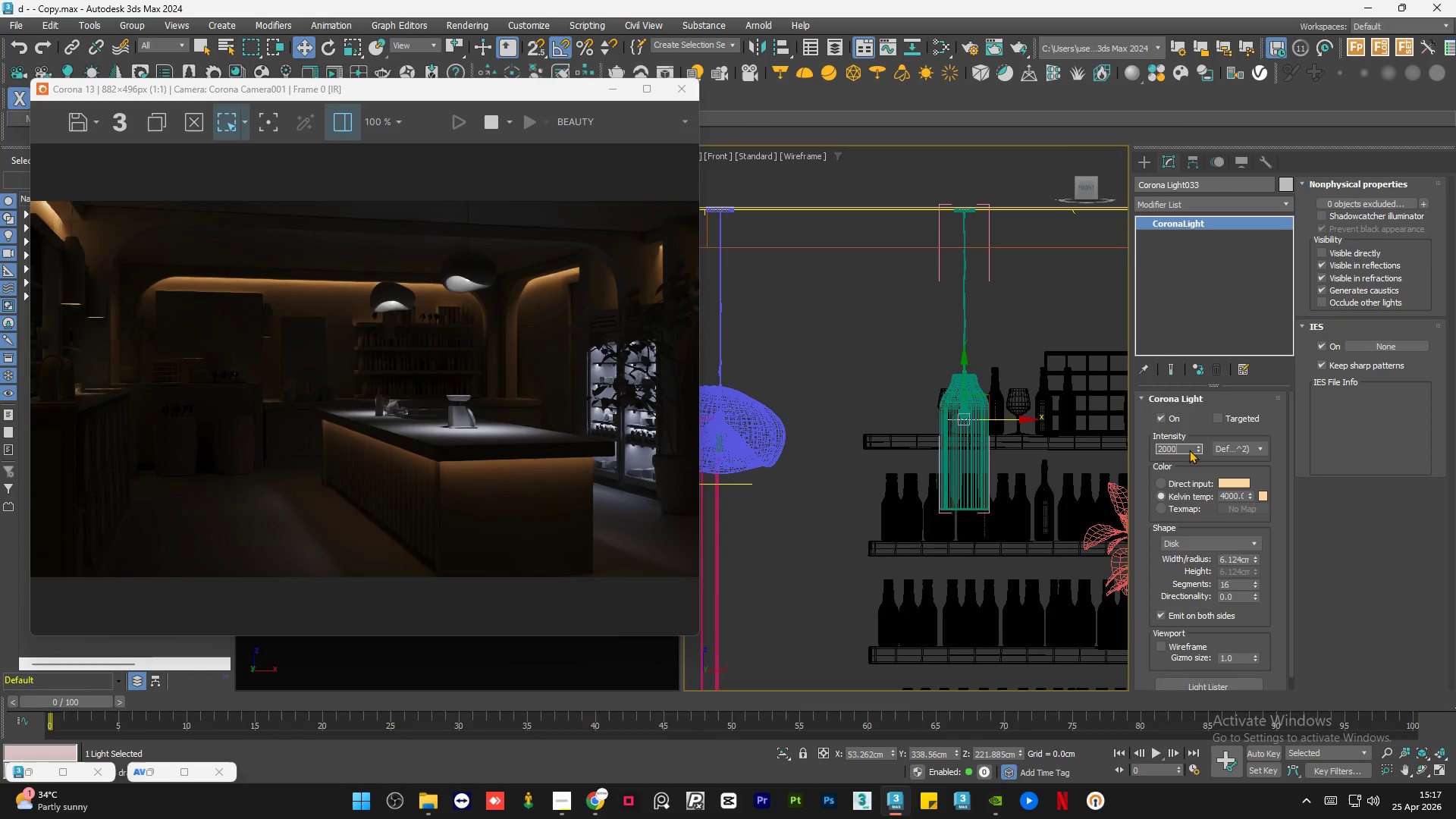 
key(NumpadEnter)
 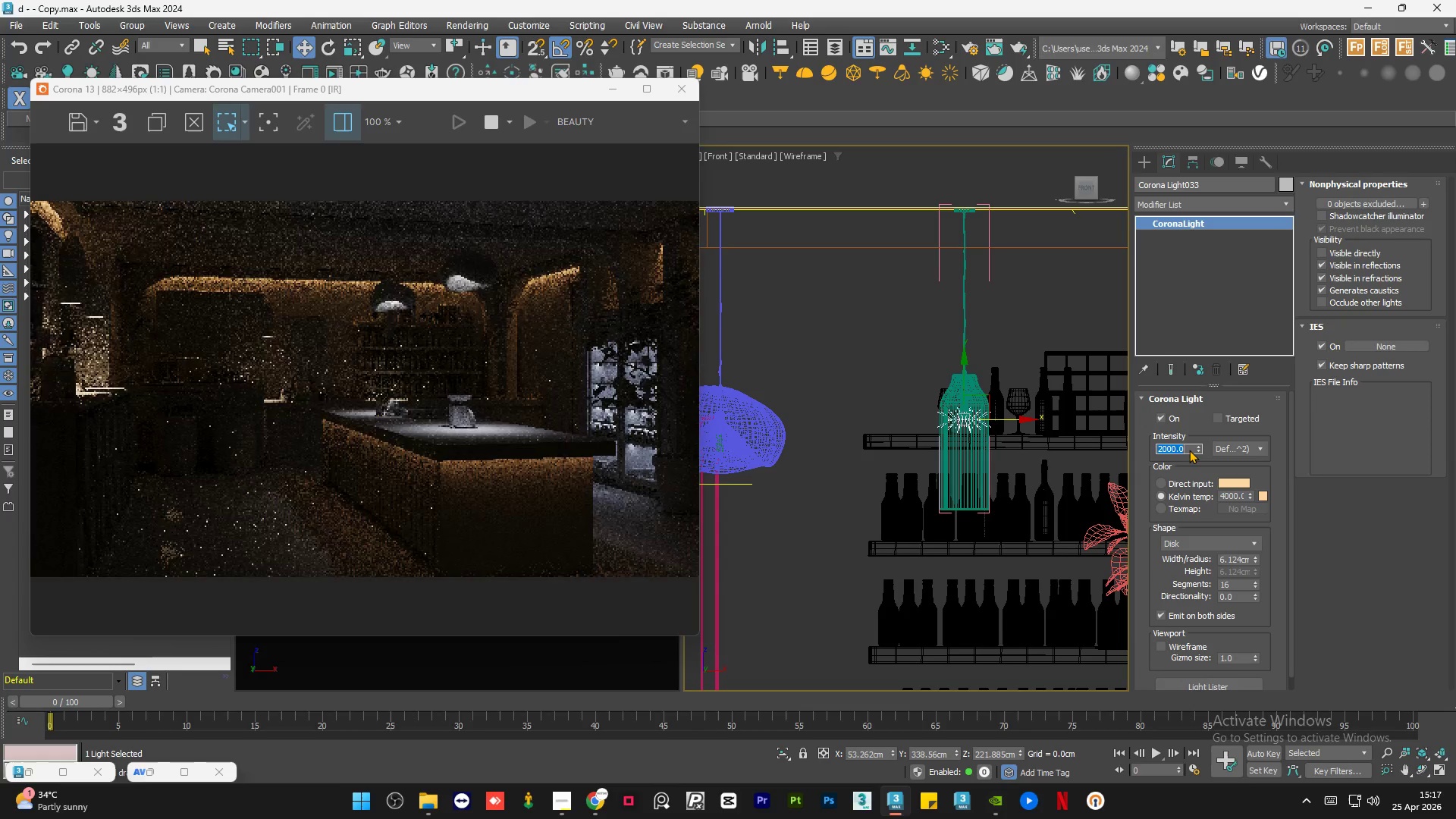 
scroll: coordinate [356, 361], scroll_direction: up, amount: 2.0
 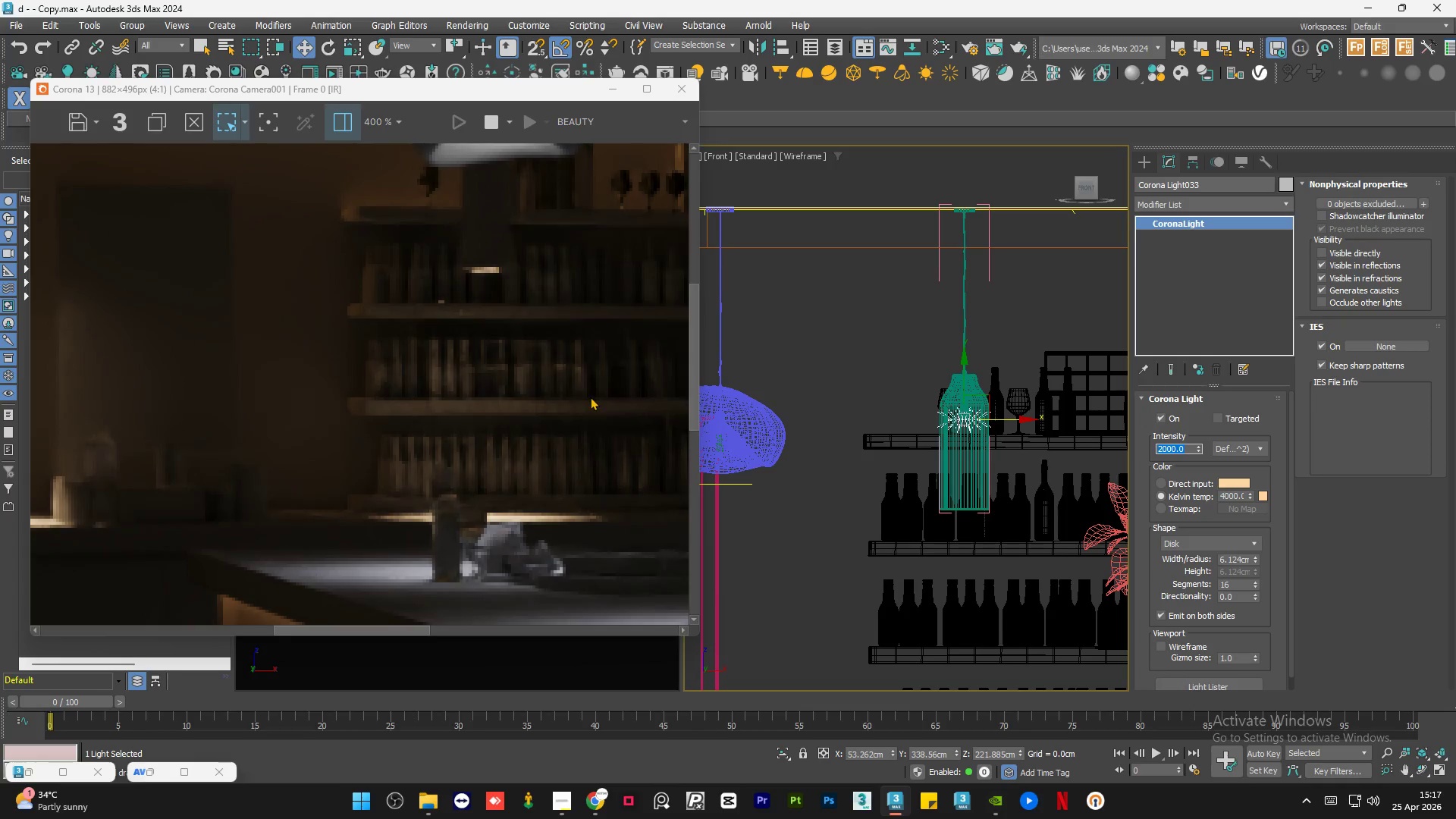 
scroll: coordinate [590, 397], scroll_direction: down, amount: 2.0
 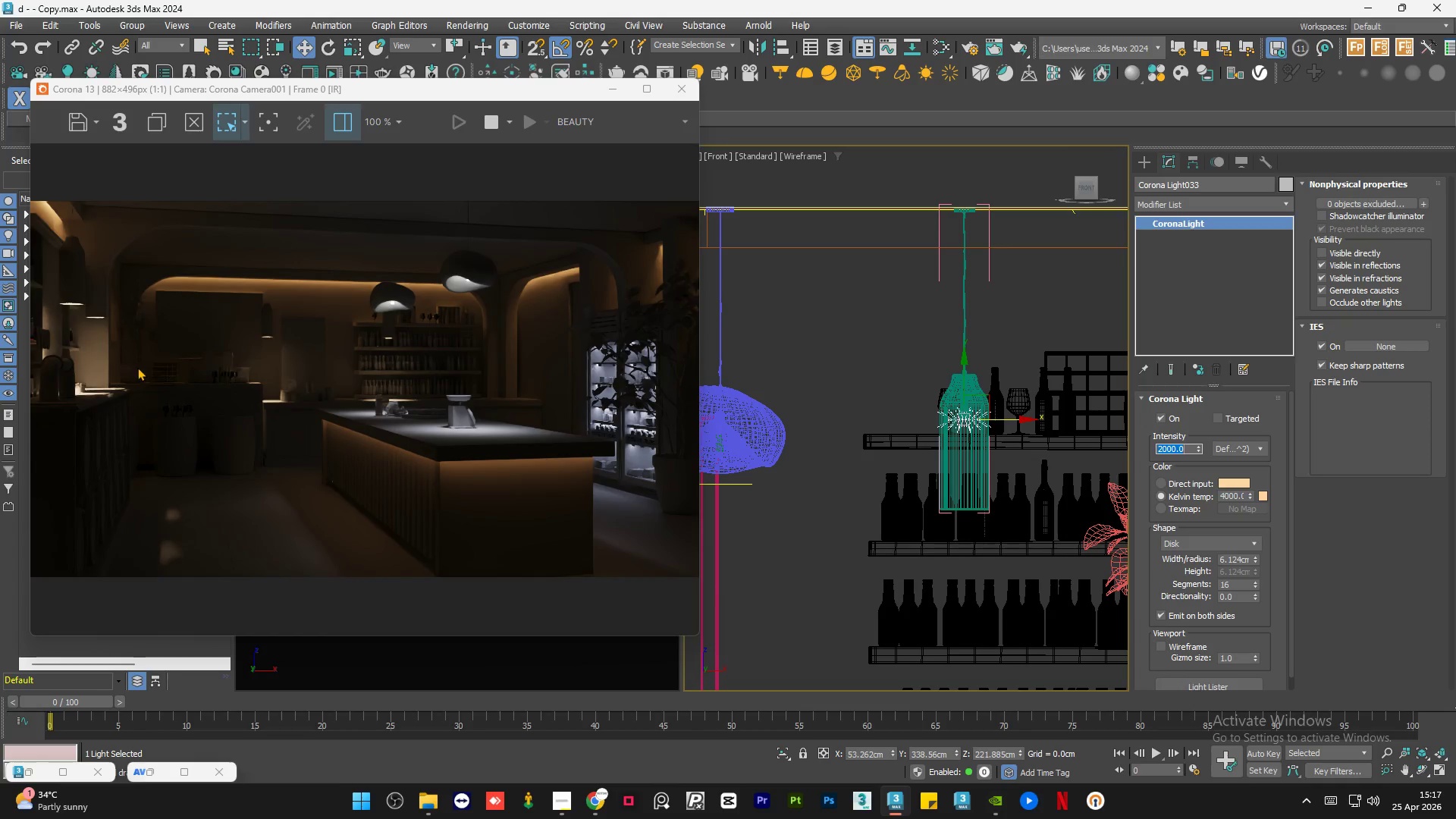 
scroll: coordinate [956, 411], scroll_direction: up, amount: 3.0
 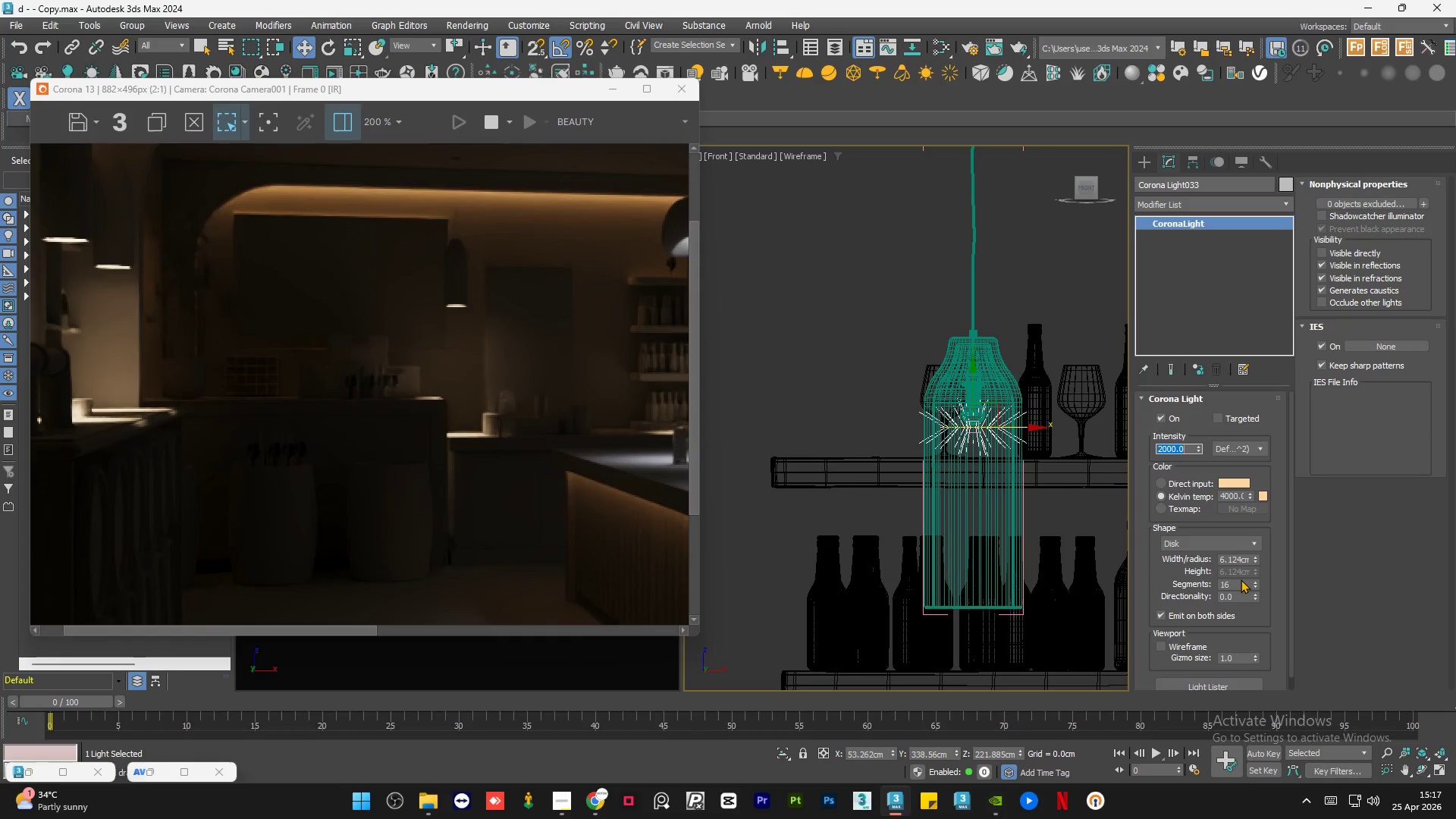 
left_click([1198, 617])
 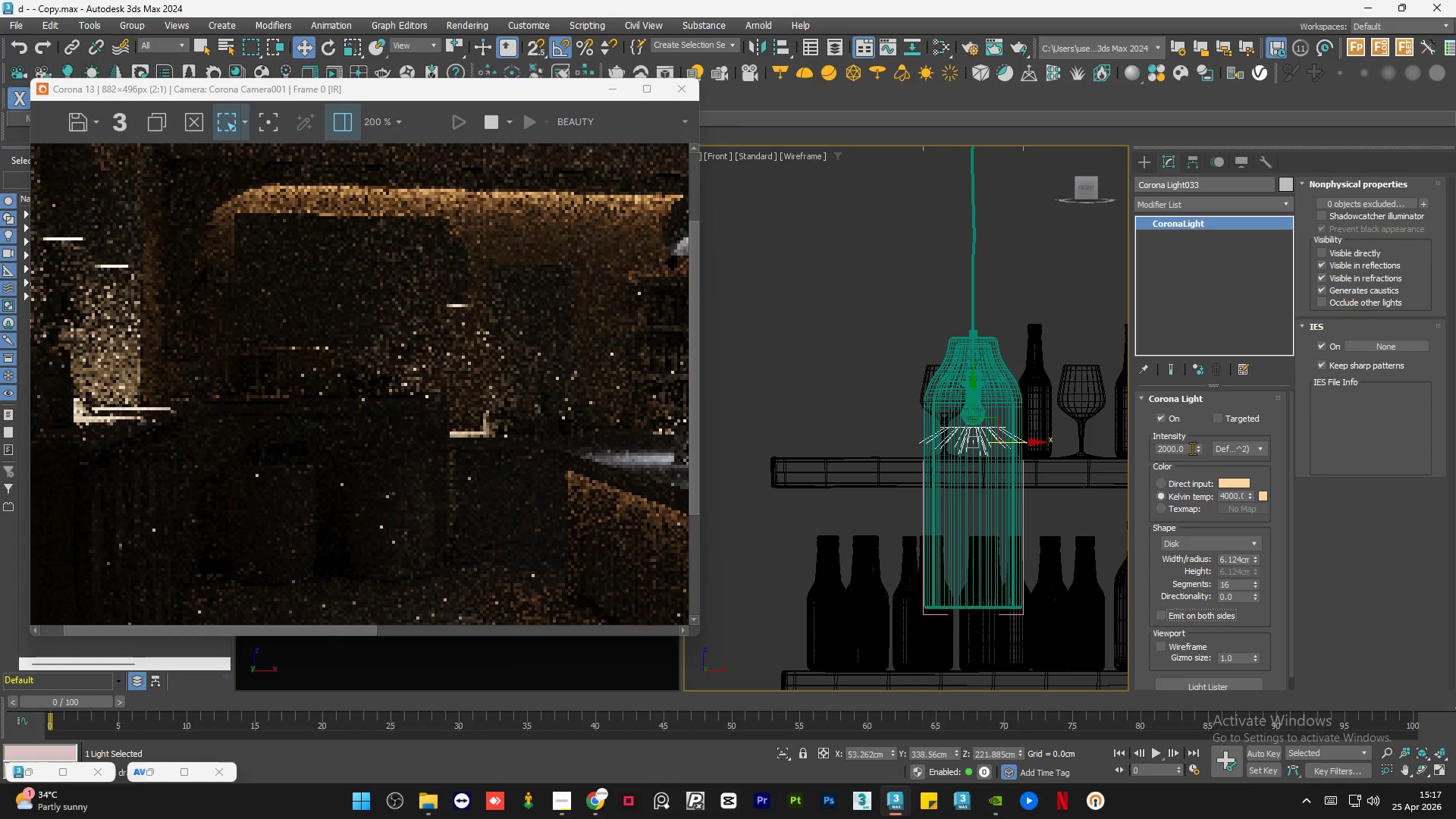 
double_click([1178, 447])
 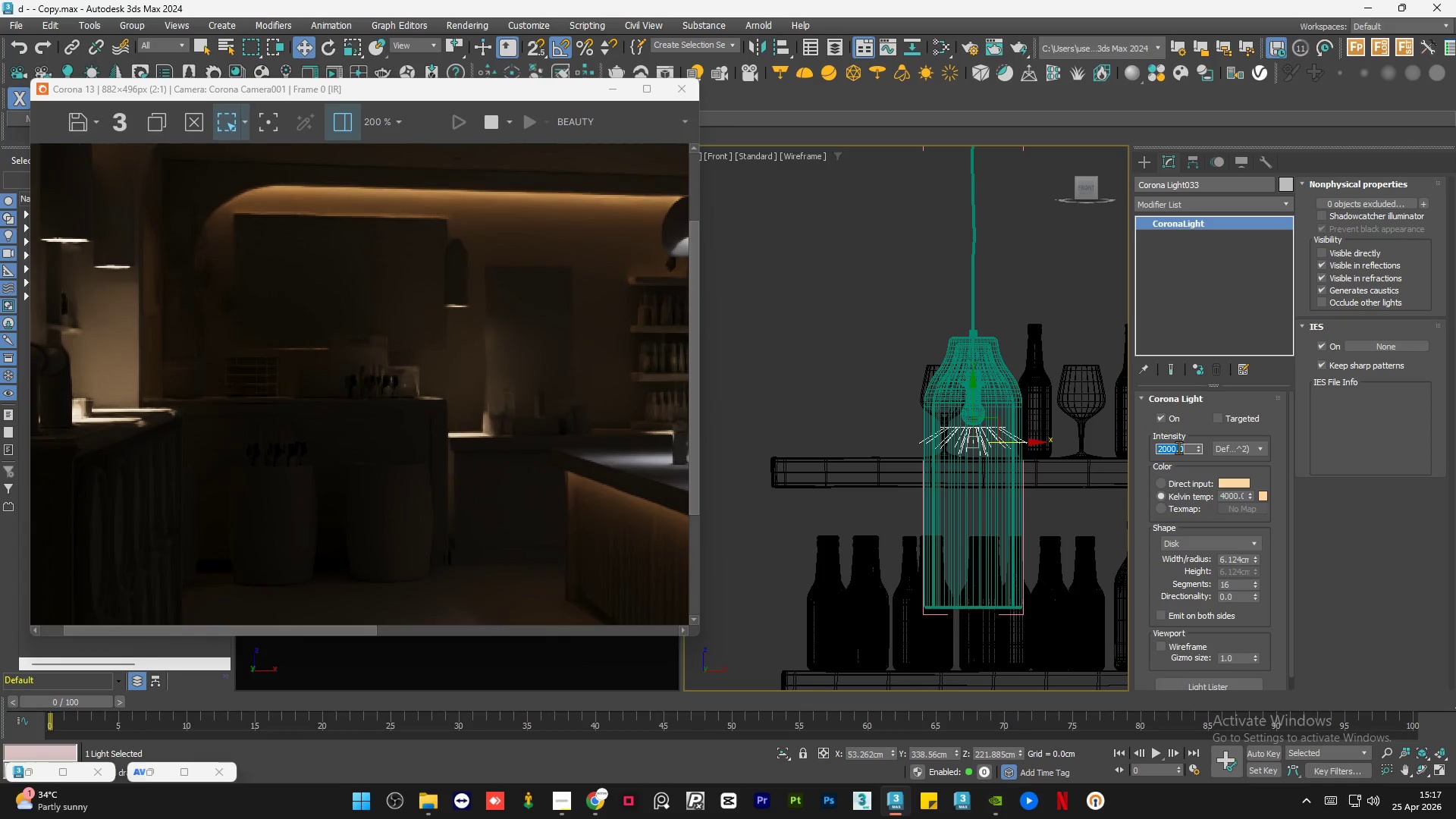 
key(Numpad5)
 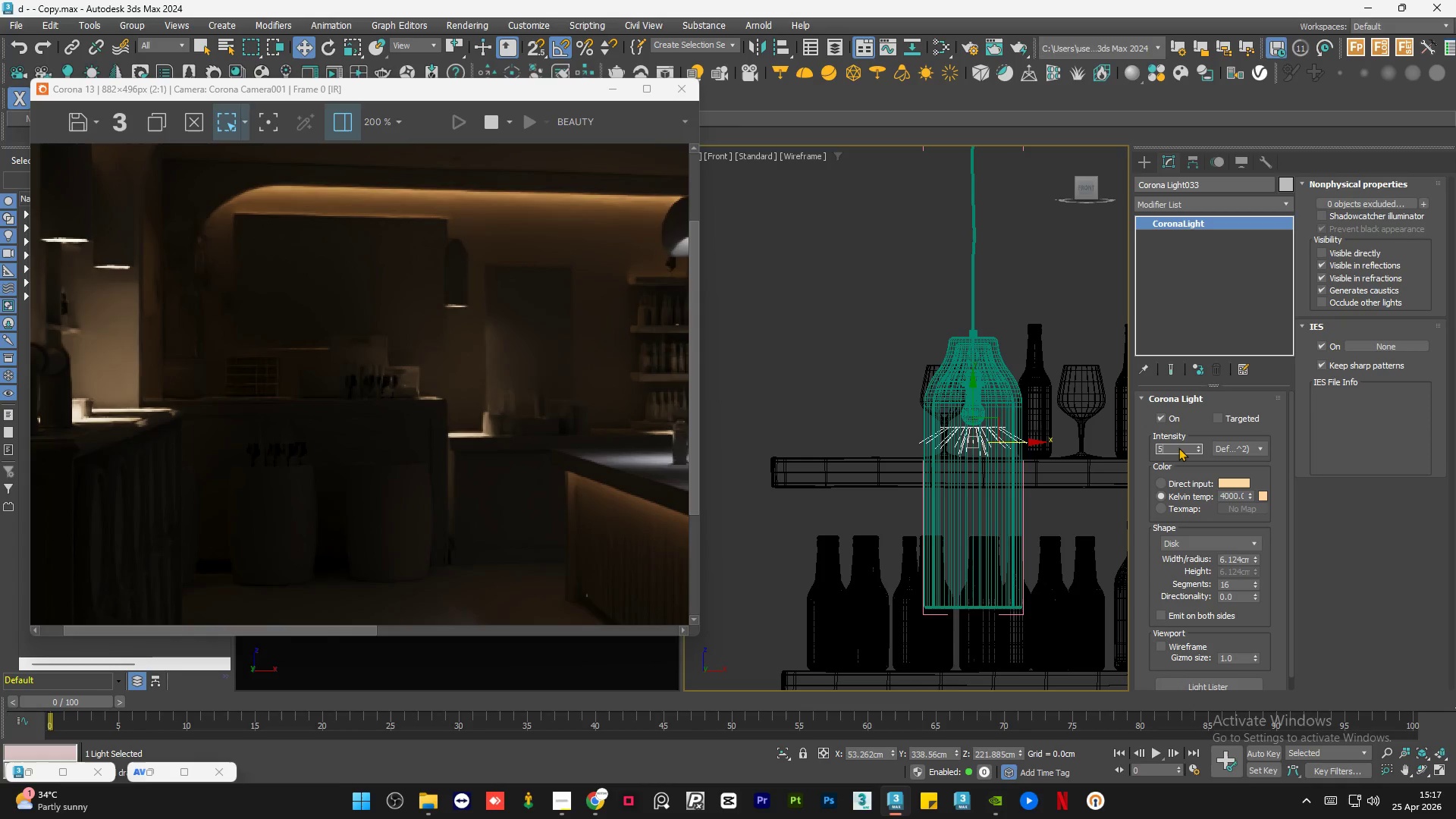 
key(Numpad0)
 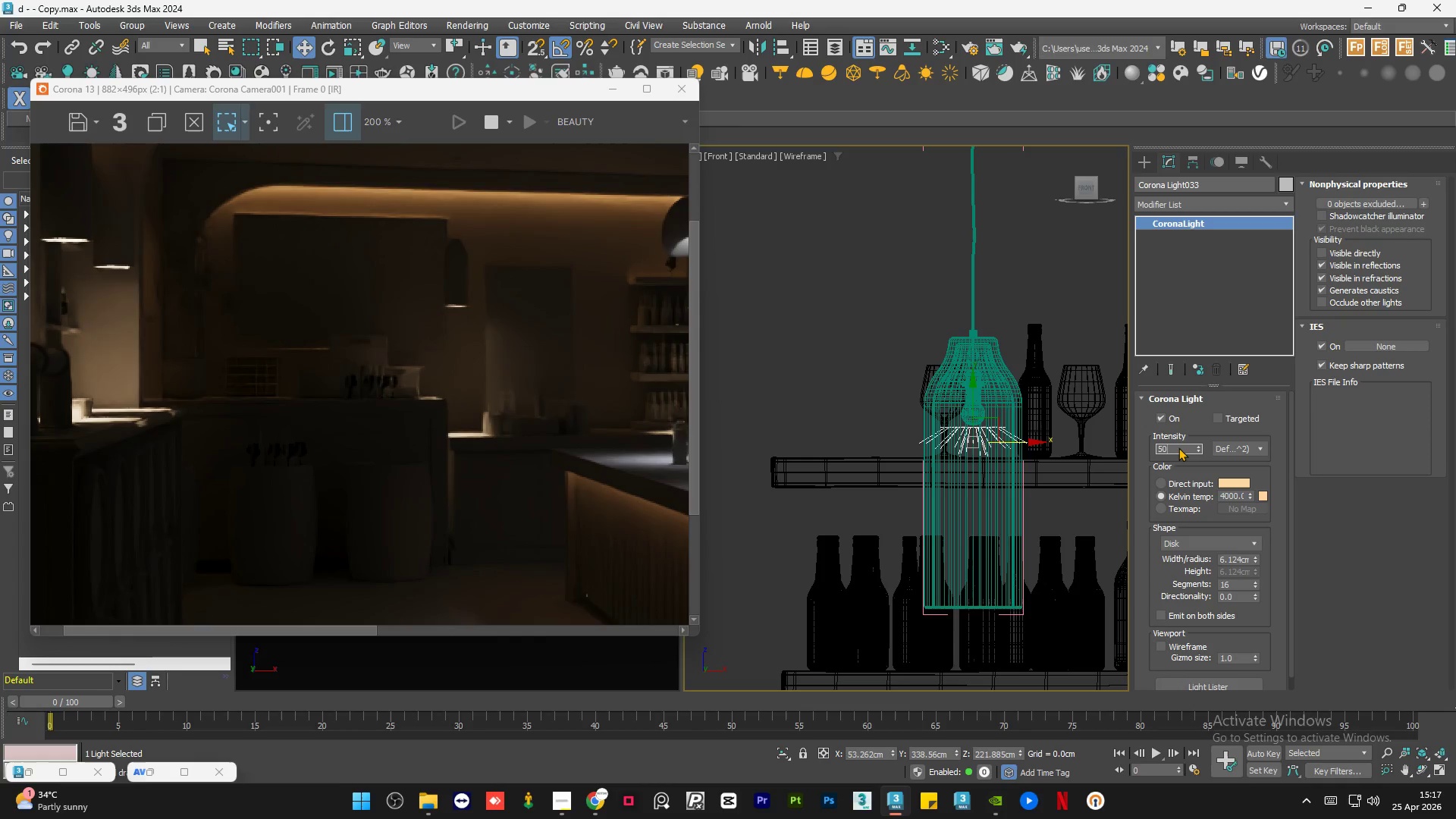 
key(Numpad0)
 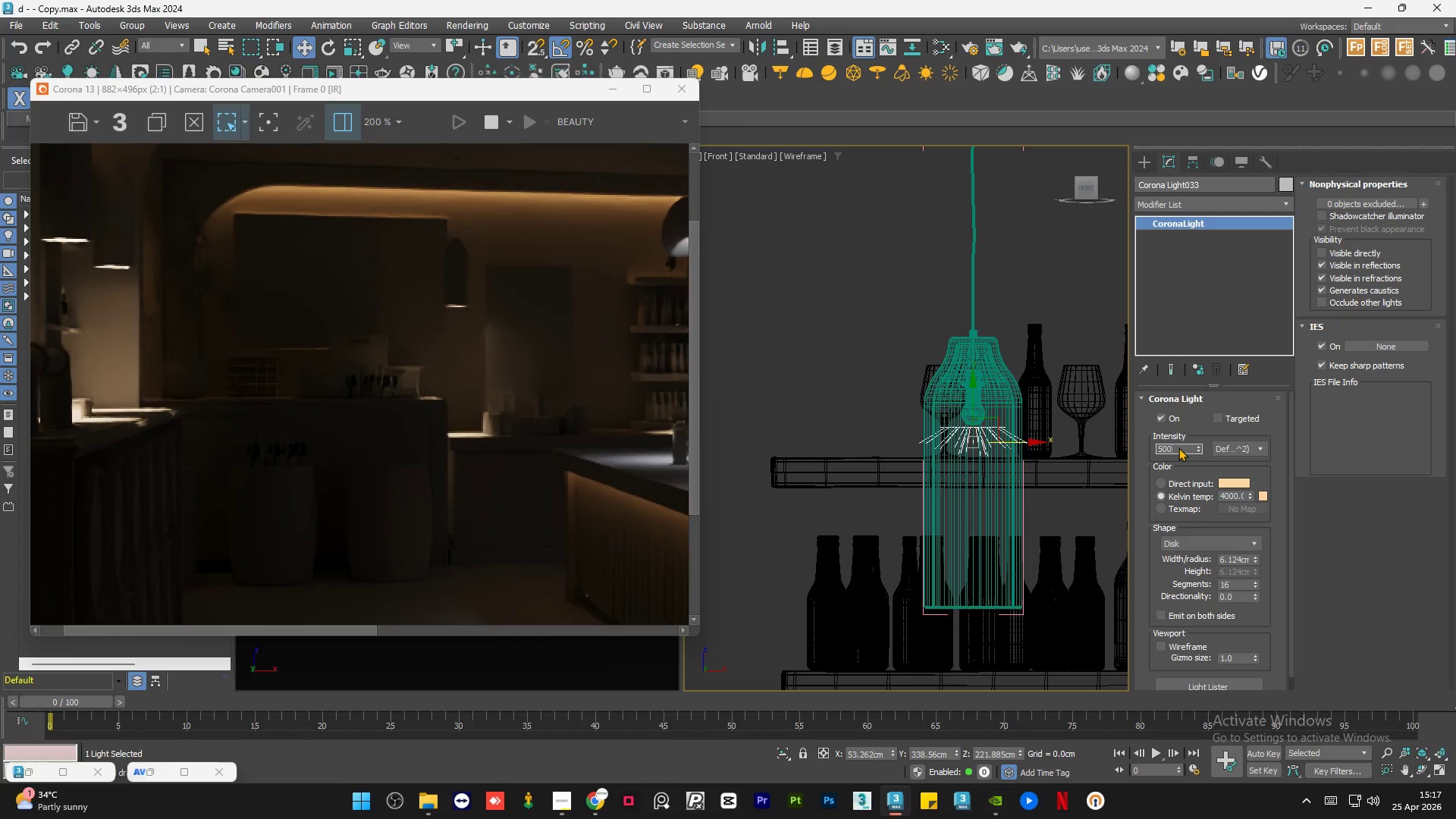 
key(NumpadEnter)
 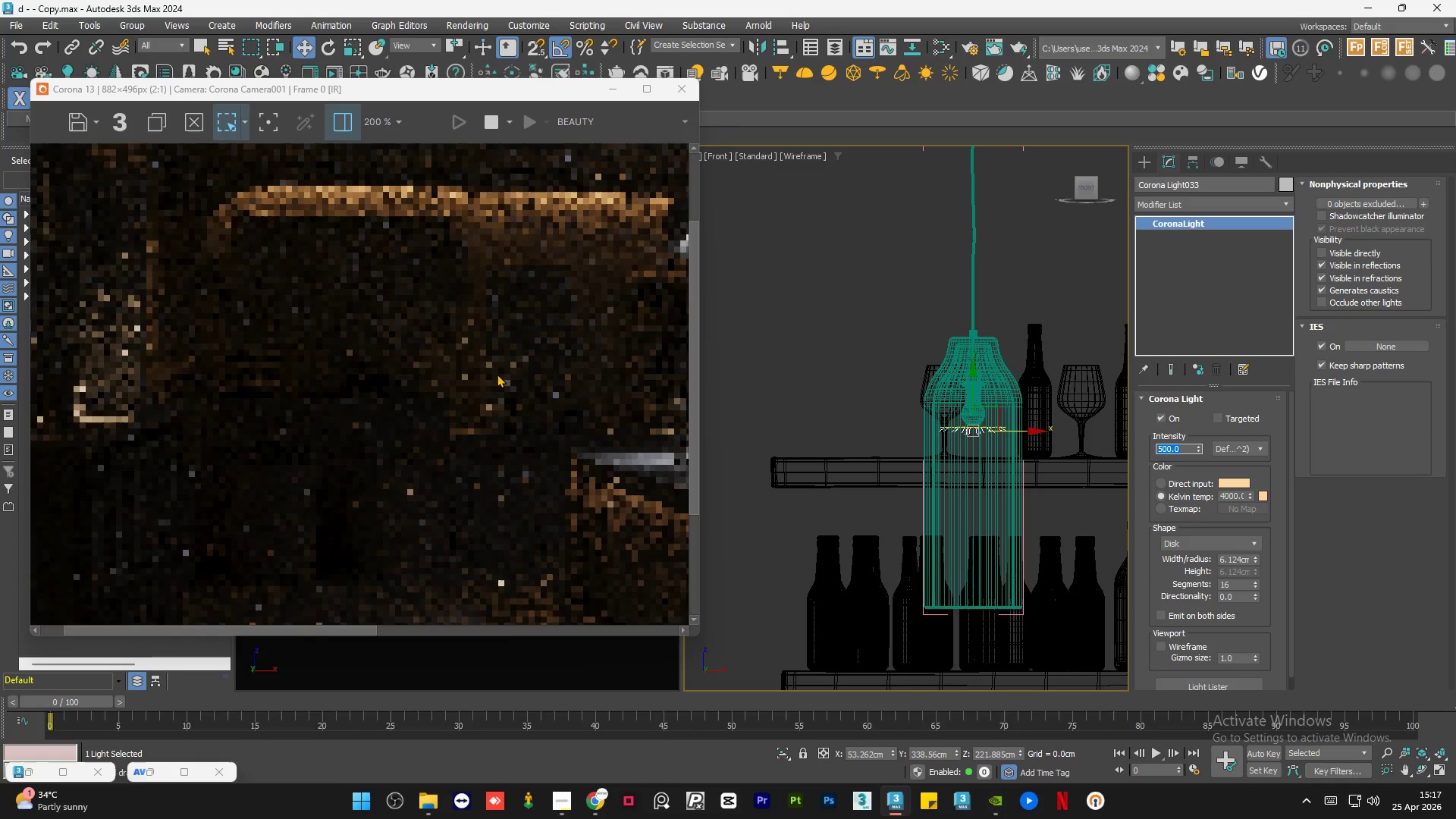 
scroll: coordinate [387, 351], scroll_direction: down, amount: 2.0
 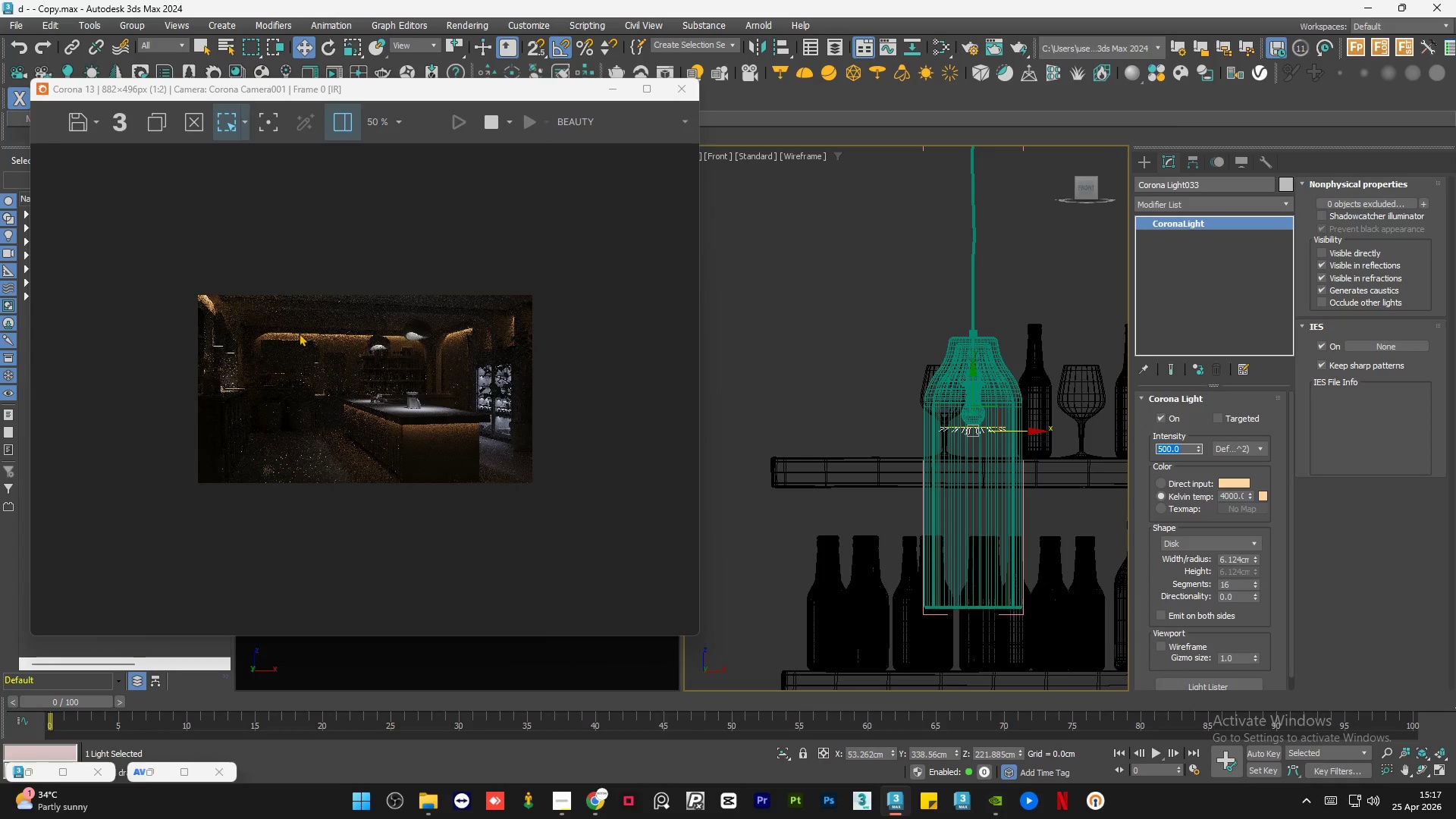 
scroll: coordinate [268, 340], scroll_direction: up, amount: 1.0
 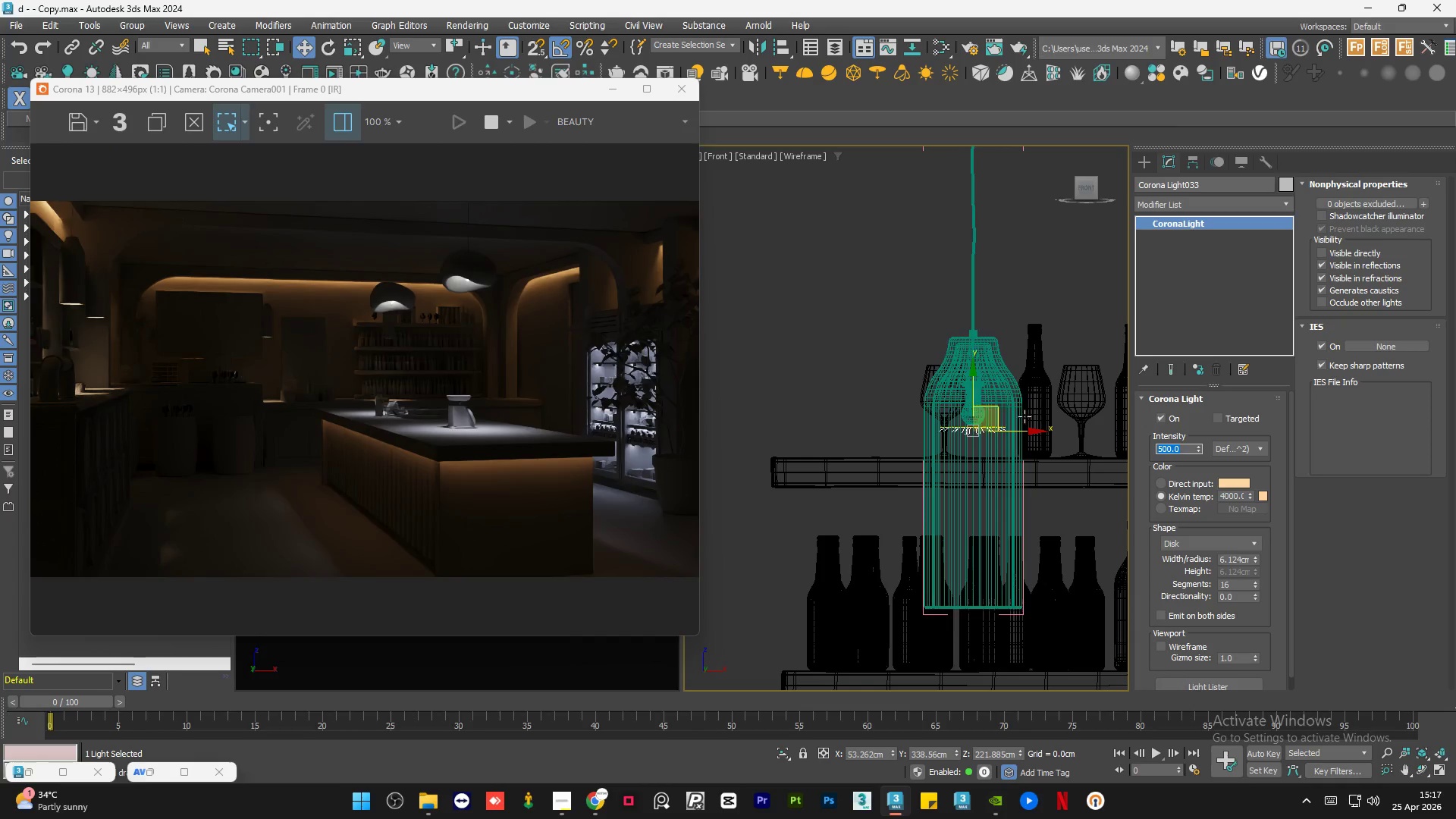 
scroll: coordinate [1025, 416], scroll_direction: down, amount: 5.0
 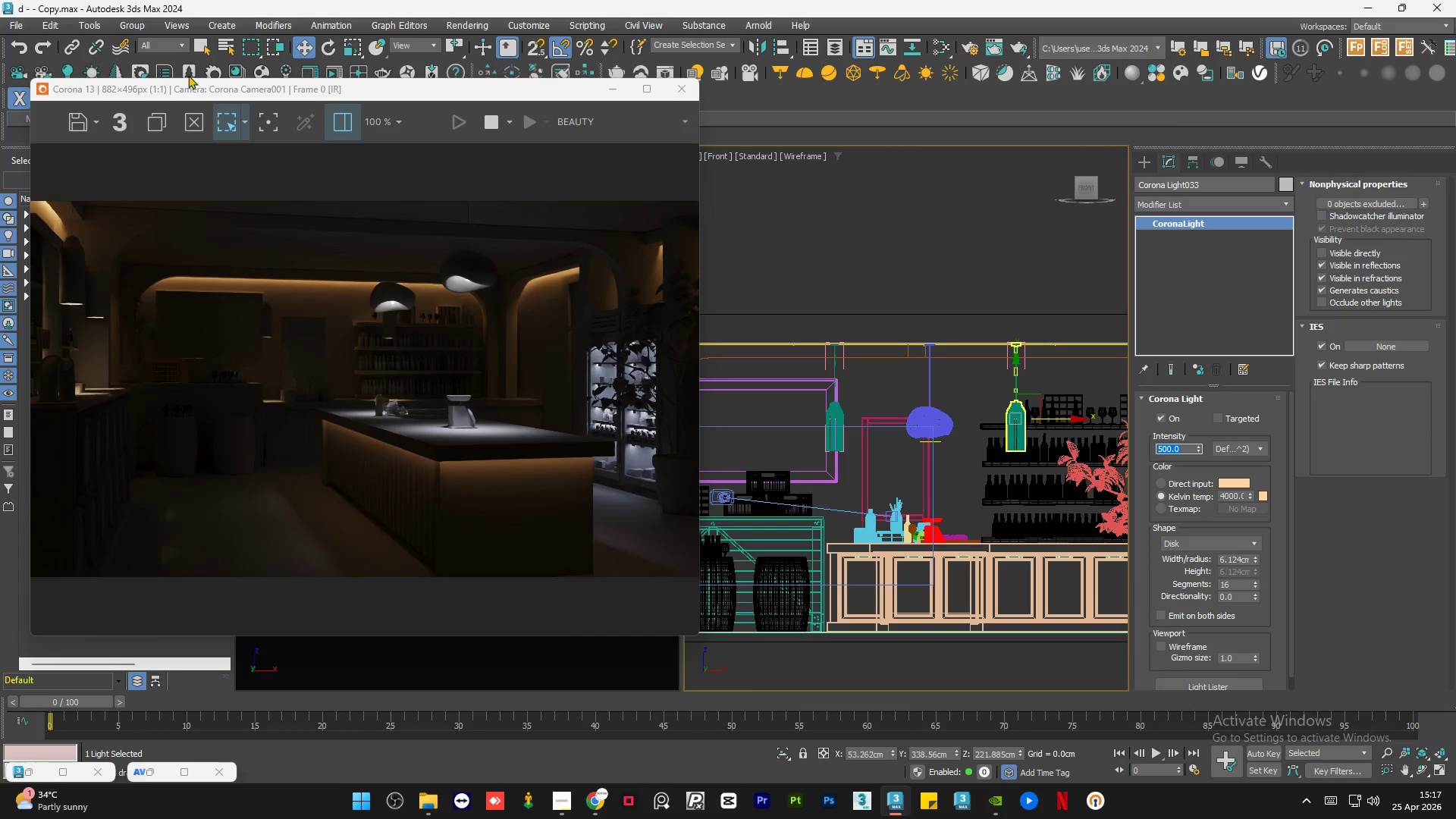 
left_click([168, 46])
 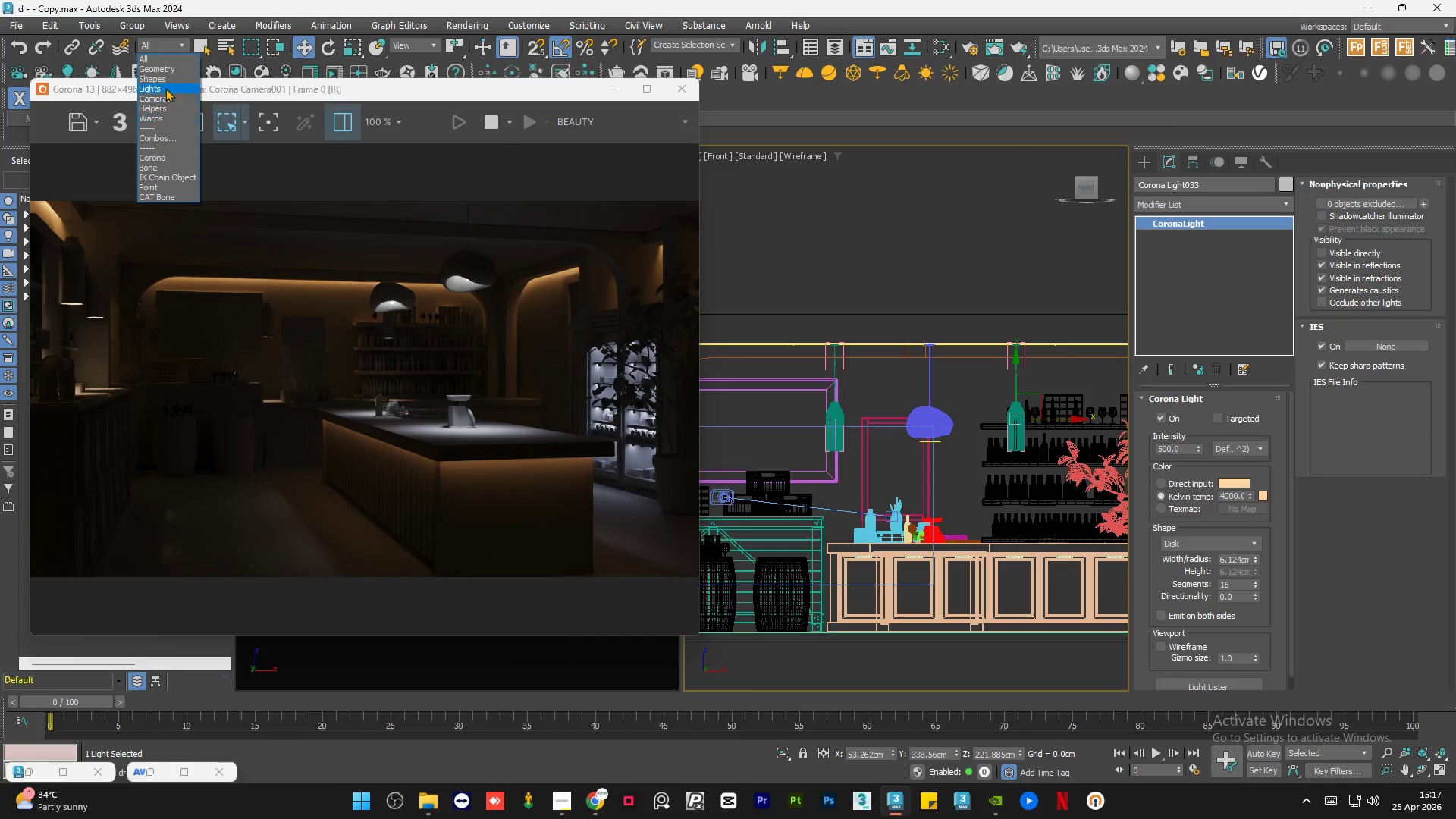 
left_click([165, 87])
 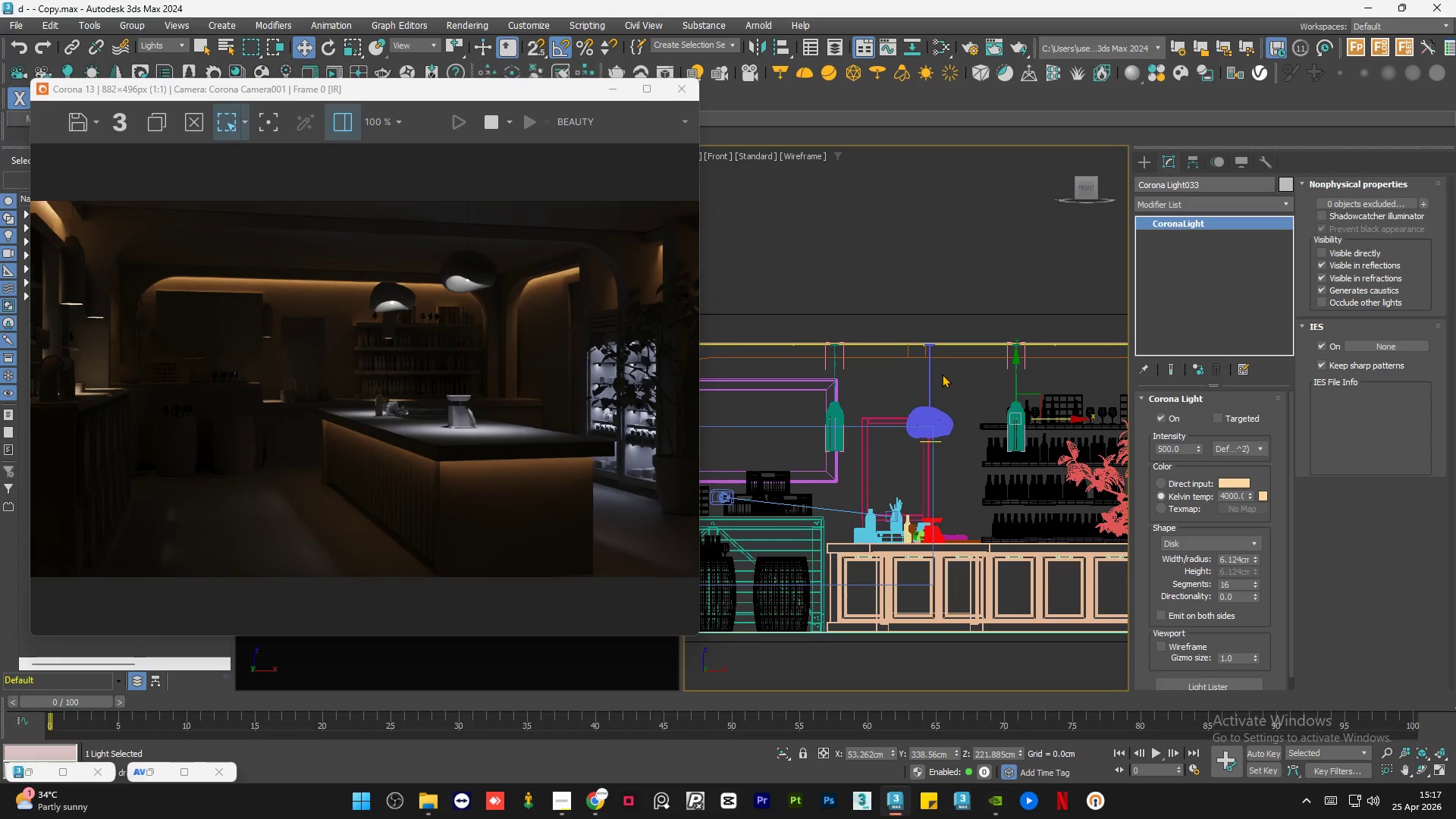 
left_click_drag(start_coordinate=[945, 366], to_coordinate=[798, 462])
 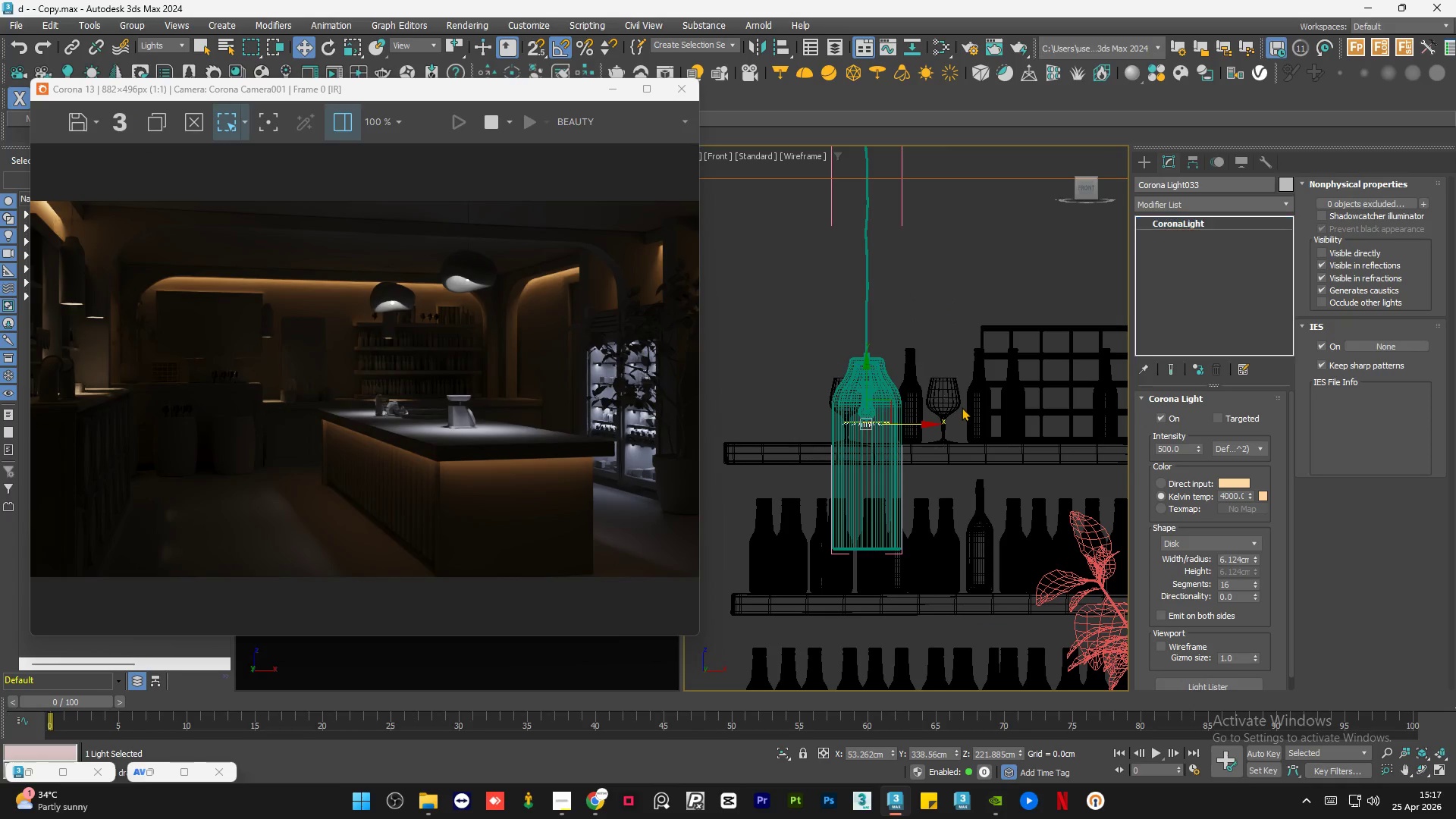 
scroll: coordinate [1026, 418], scroll_direction: up, amount: 4.0
 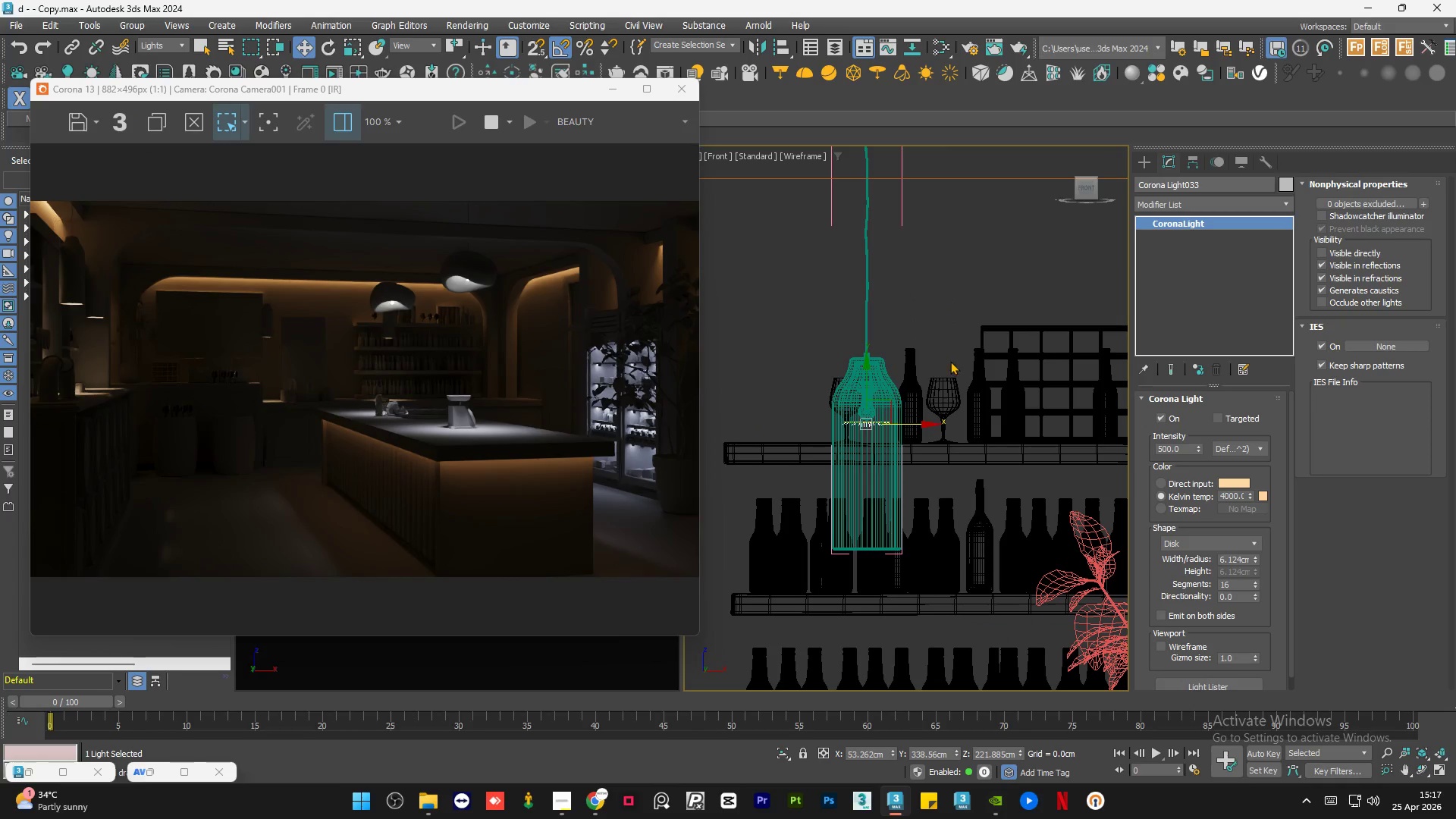 
scroll: coordinate [962, 407], scroll_direction: down, amount: 6.0
 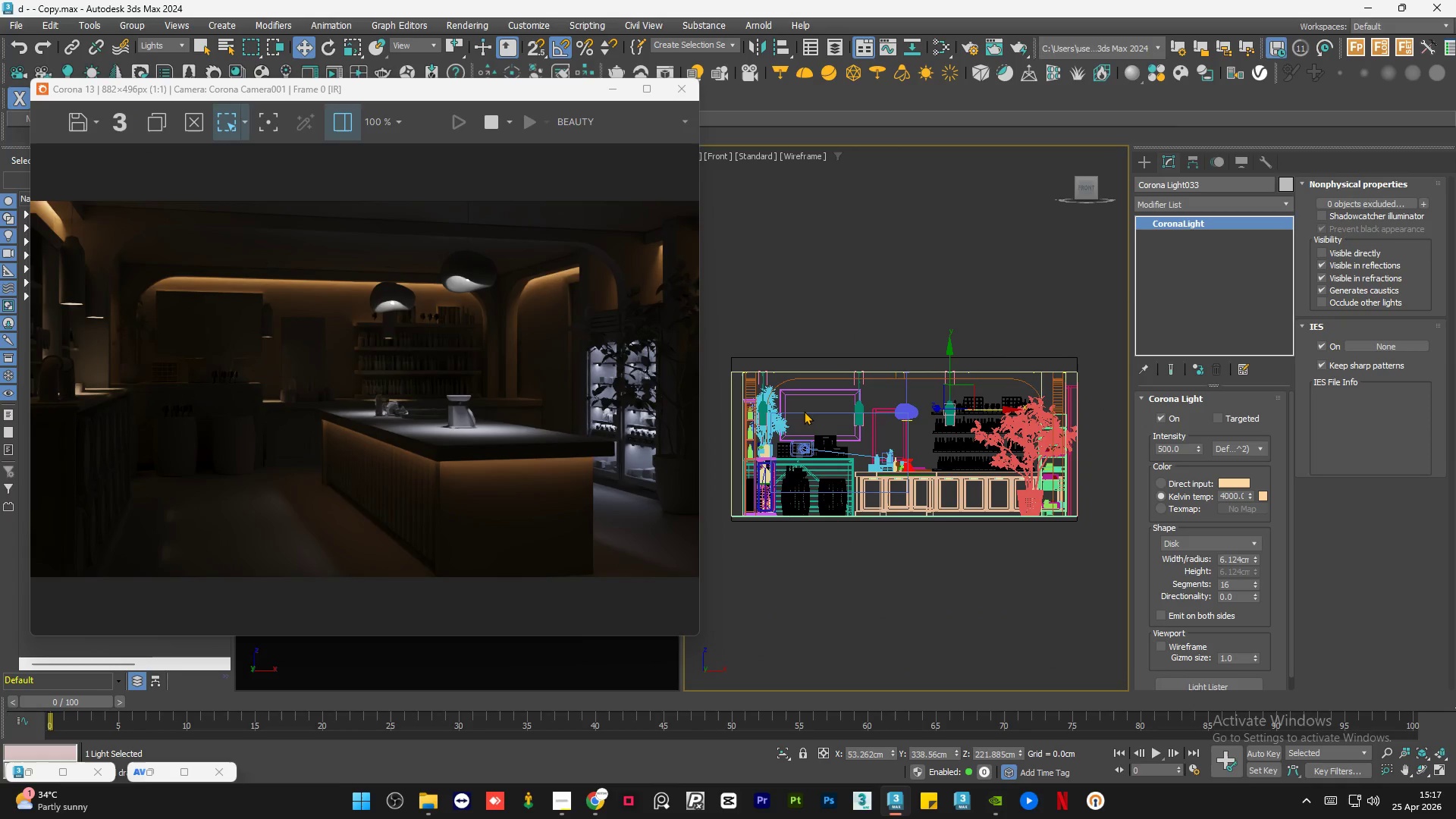 
hold_key(key=ControlLeft, duration=0.78)
left_click_drag(start_coordinate=[836, 413], to_coordinate=[717, 488])
 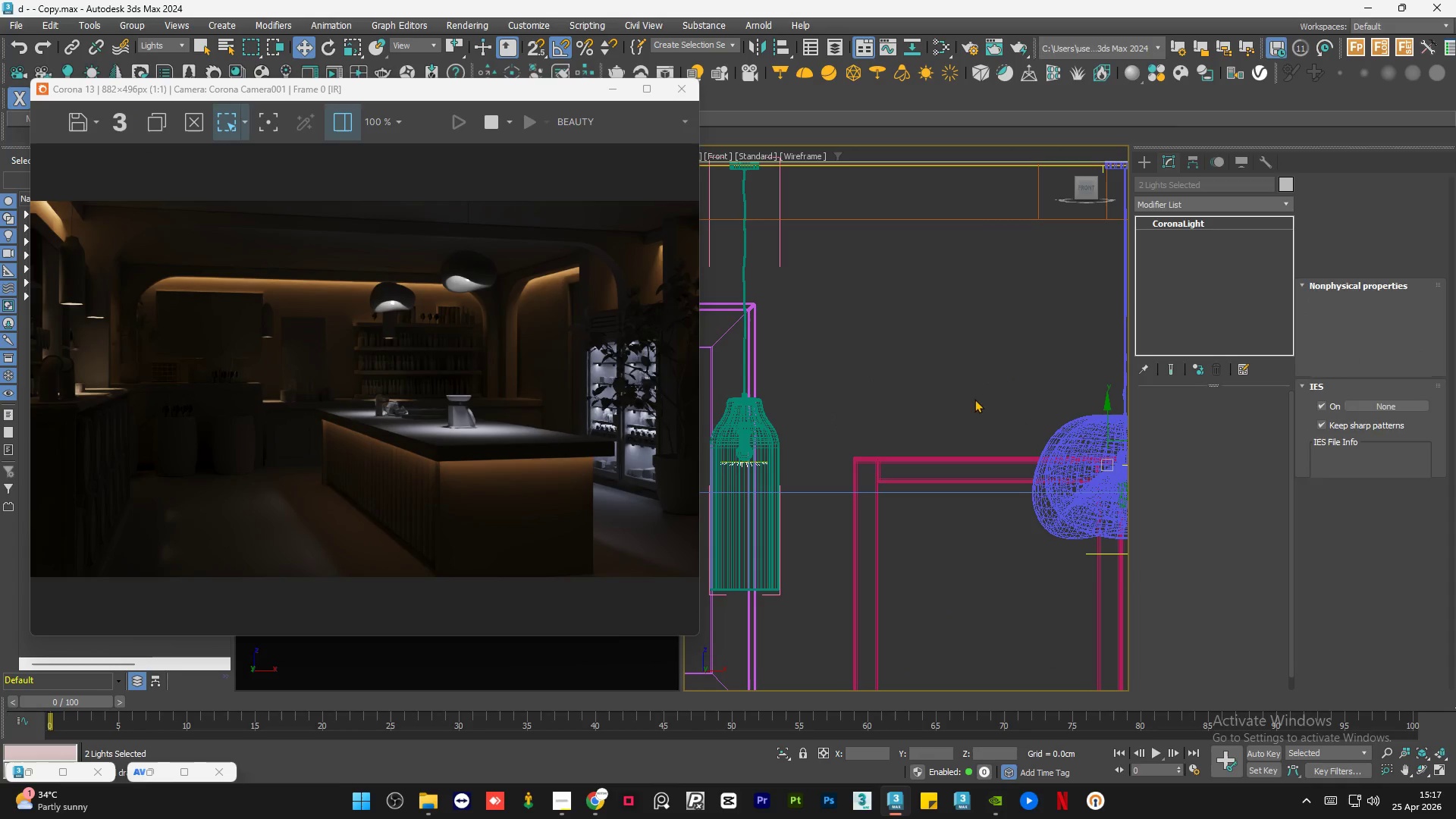 
scroll: coordinate [843, 392], scroll_direction: up, amount: 6.0
 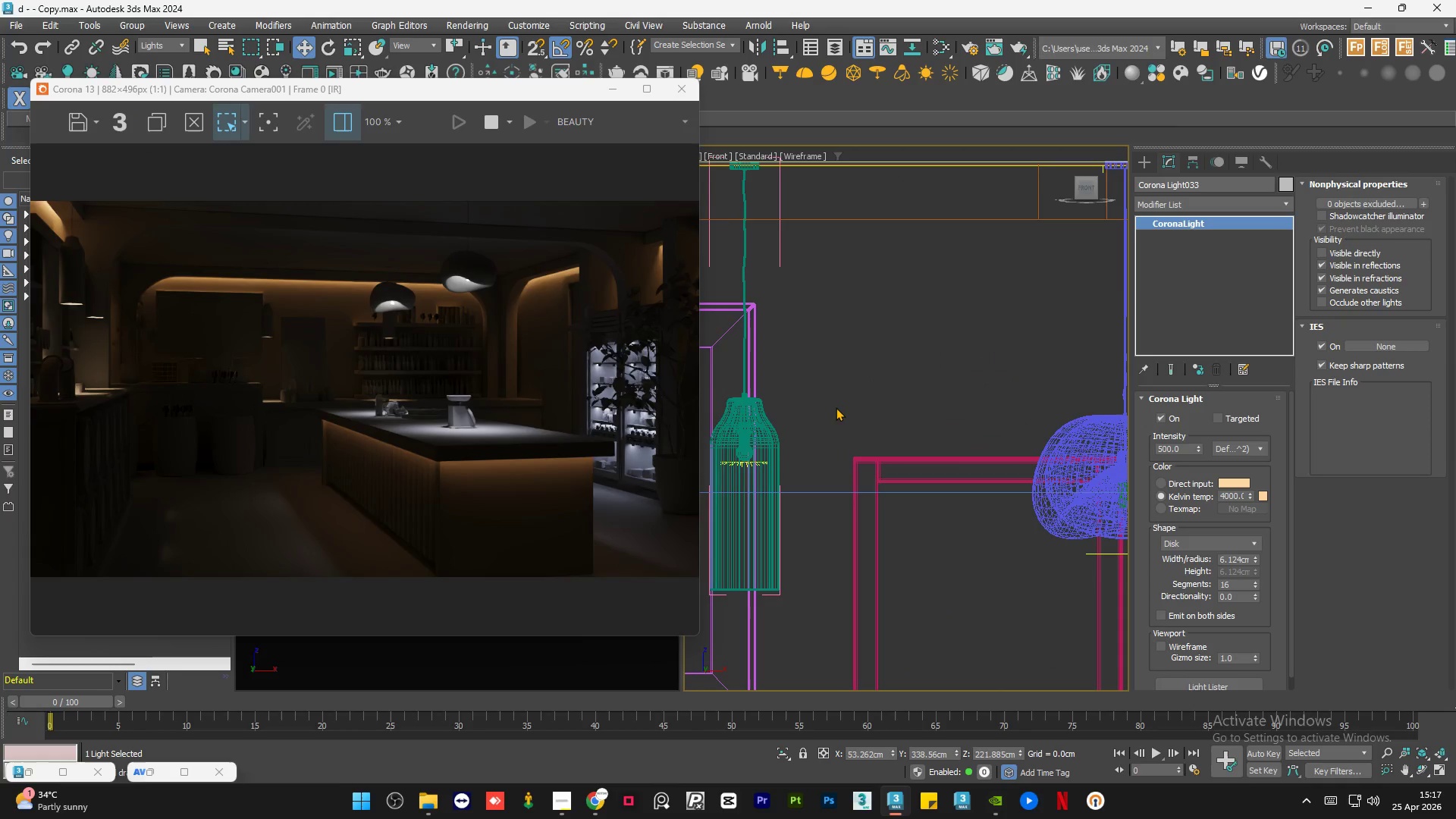 
scroll: coordinate [870, 440], scroll_direction: down, amount: 1.0
 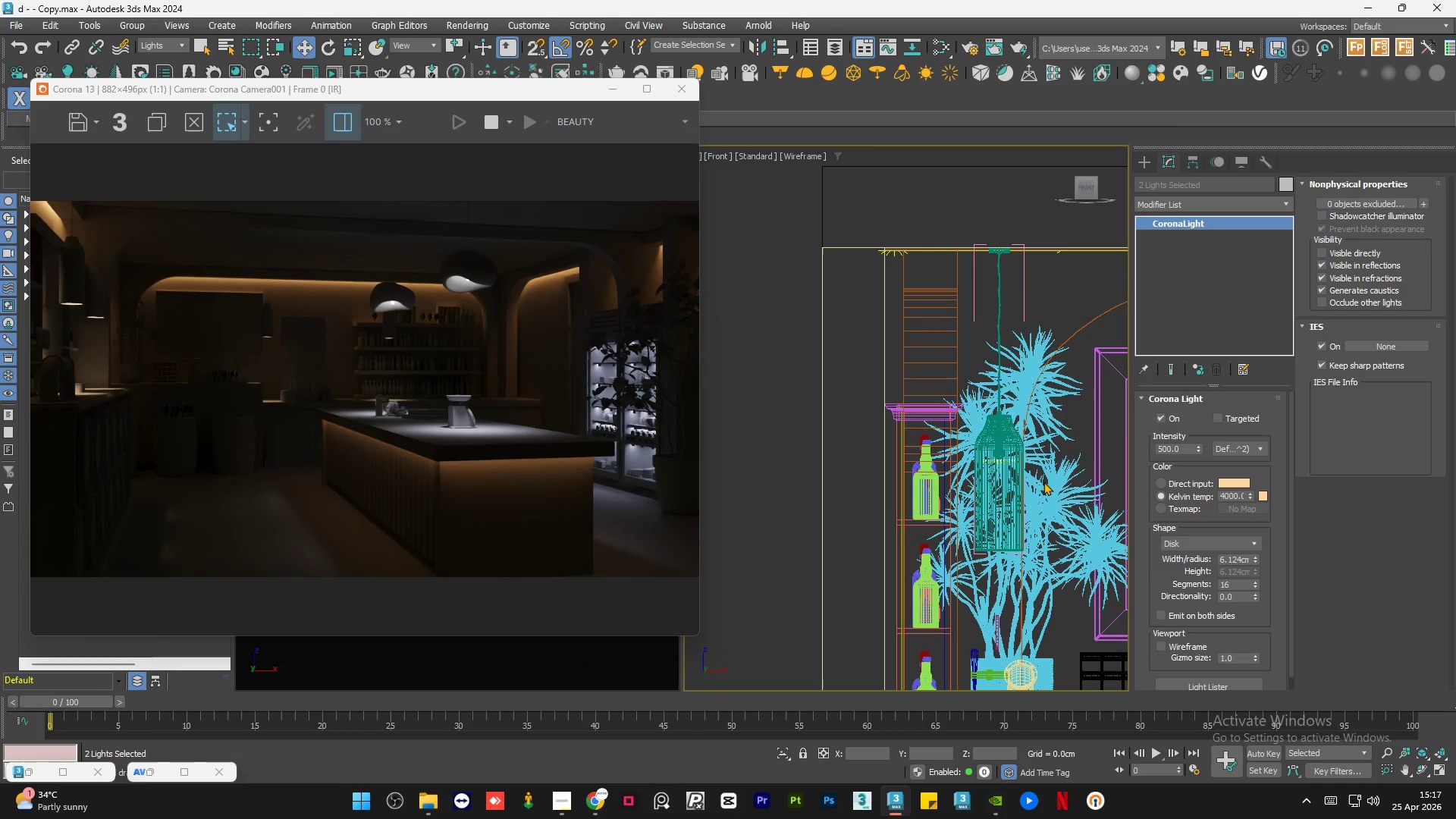 
hold_key(key=ControlLeft, duration=0.84)
left_click_drag(start_coordinate=[1050, 441], to_coordinate=[971, 485])
 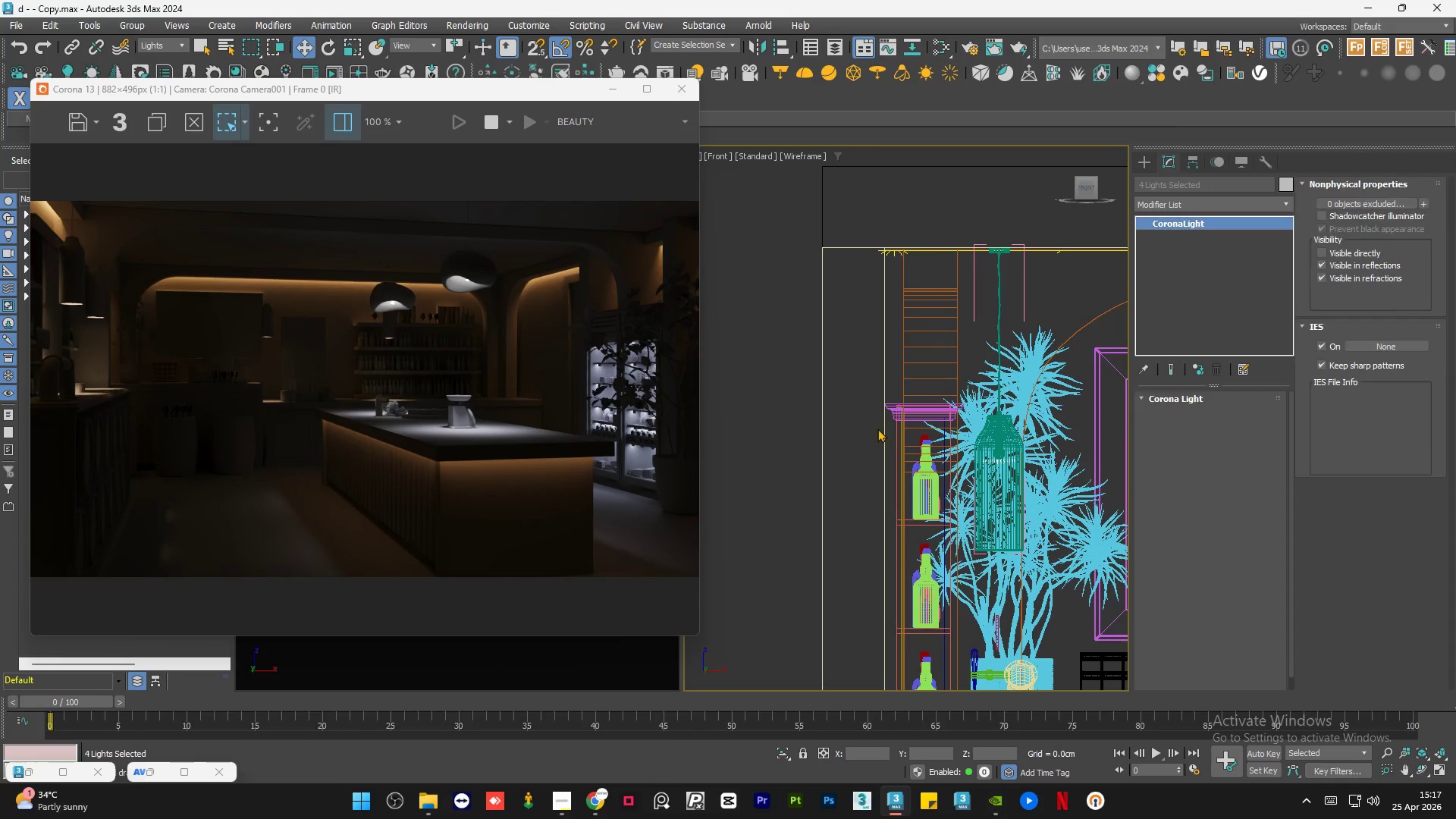 
scroll: coordinate [1003, 479], scroll_direction: up, amount: 2.0
 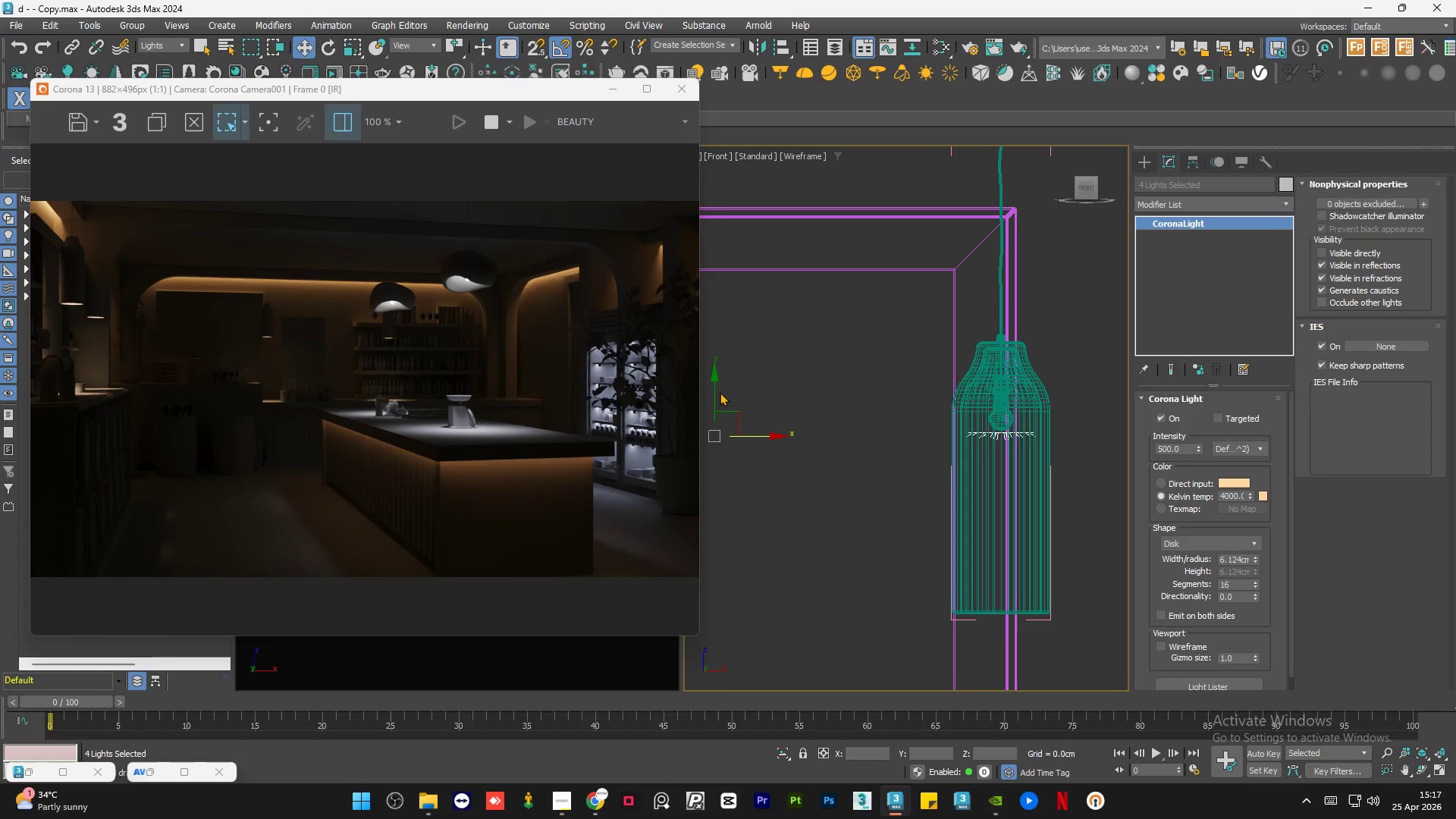 
left_click_drag(start_coordinate=[717, 388], to_coordinate=[747, 559])
 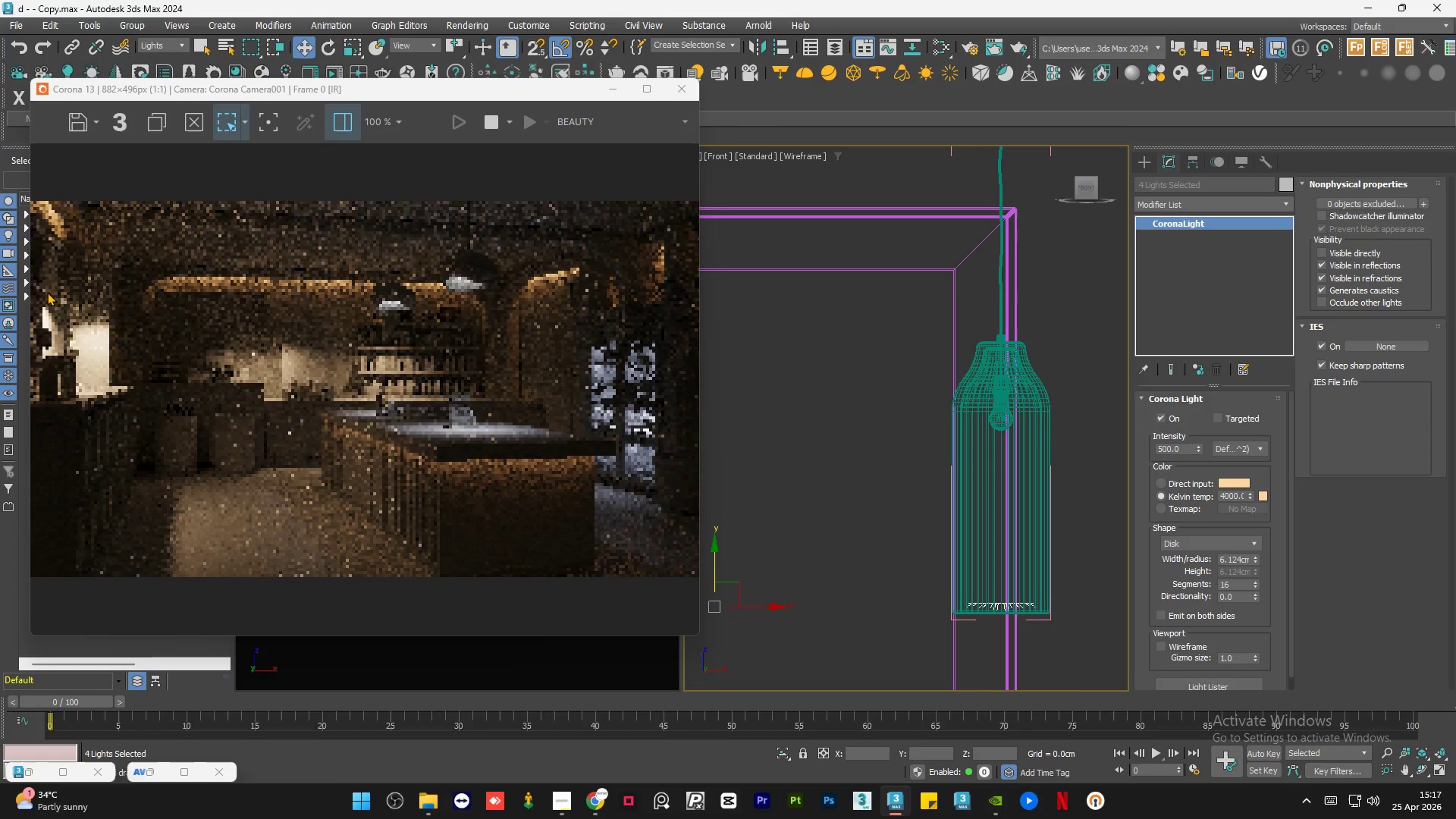 
scroll: coordinate [450, 370], scroll_direction: up, amount: 2.0
 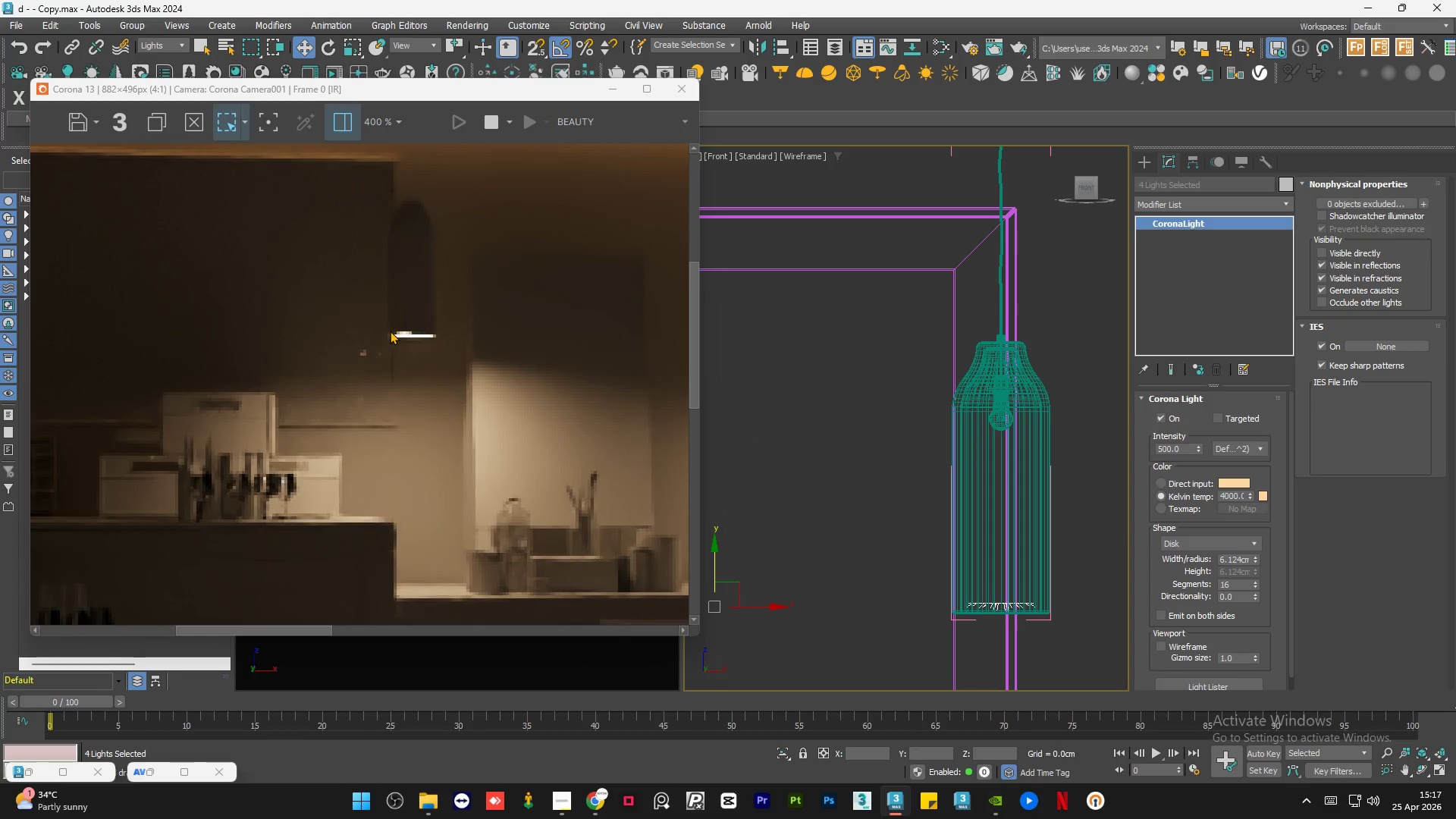 
scroll: coordinate [390, 331], scroll_direction: down, amount: 2.0
 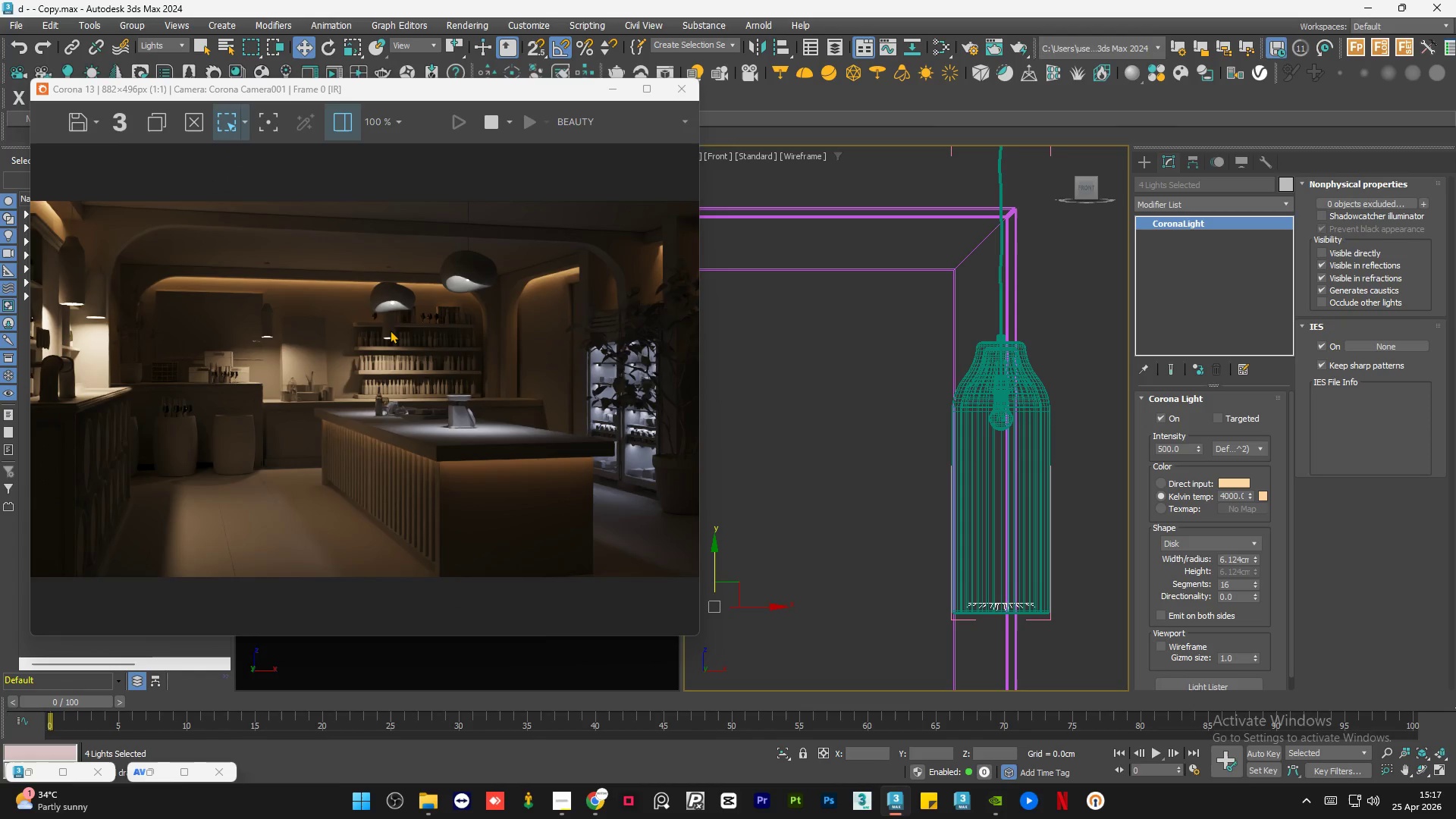 
wait(9.94)
 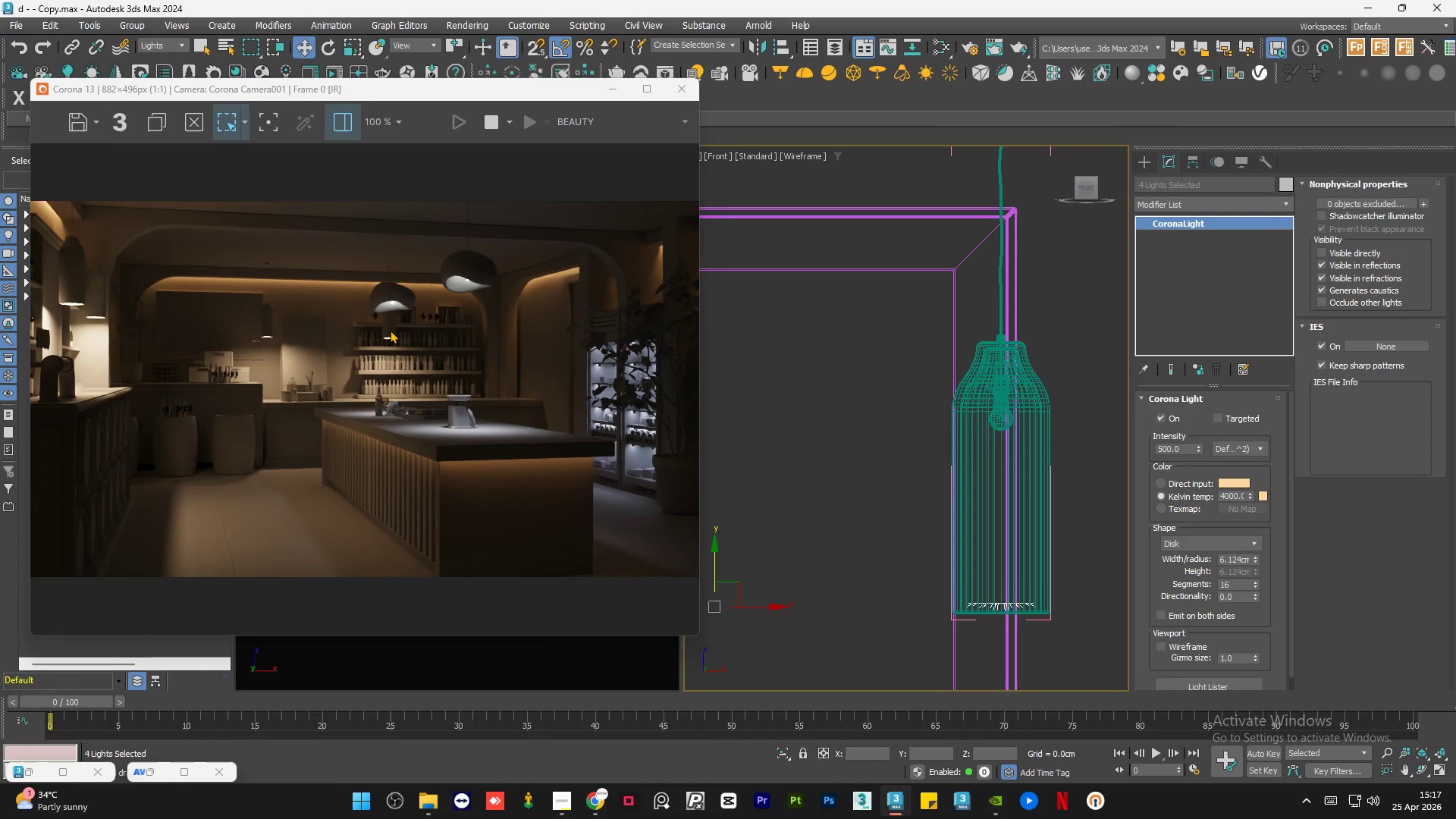 
scroll: coordinate [541, 359], scroll_direction: down, amount: 1.0
 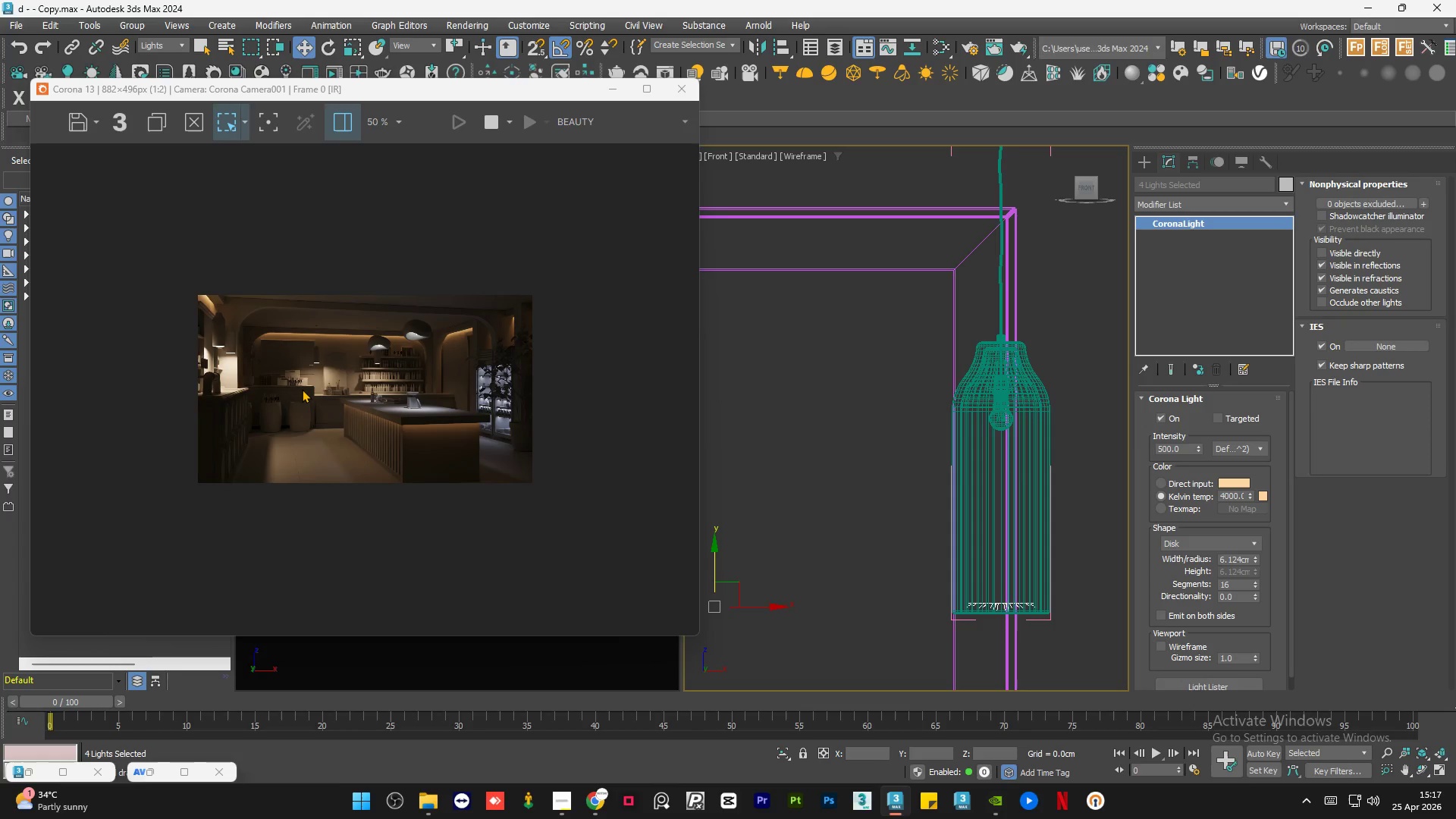 
scroll: coordinate [302, 389], scroll_direction: up, amount: 1.0
 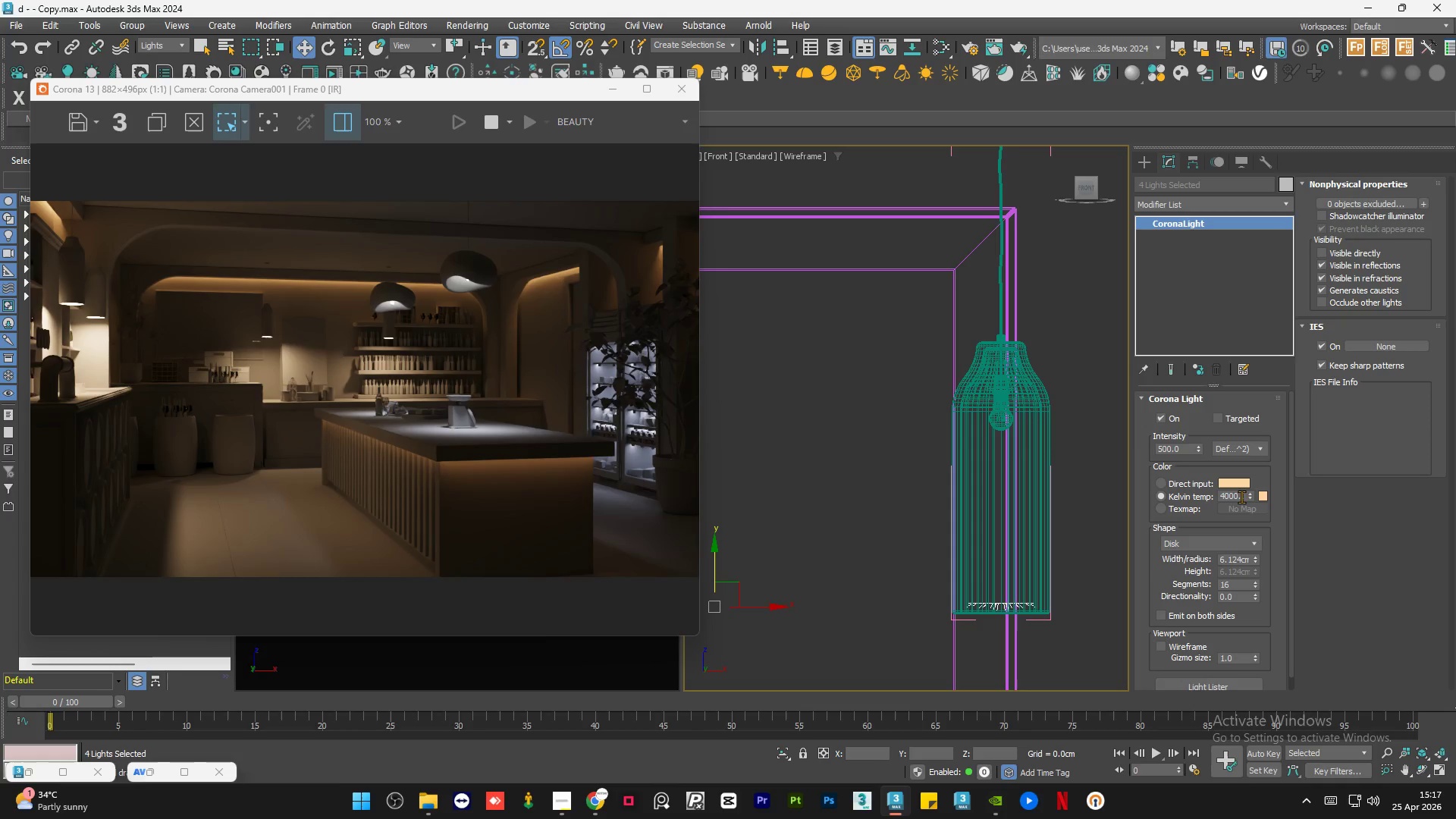 
double_click([1235, 497])
 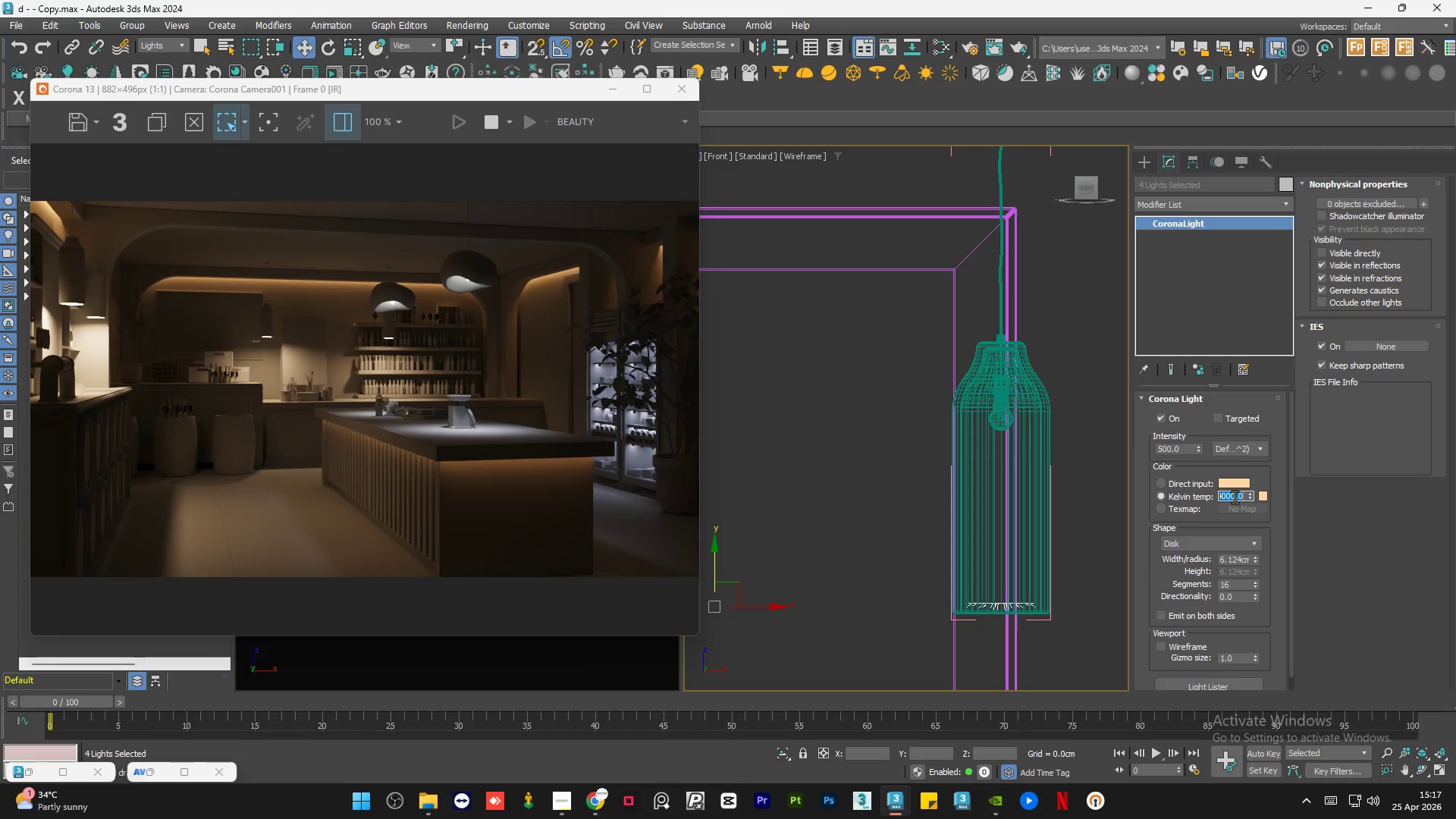 
key(Numpad2)
 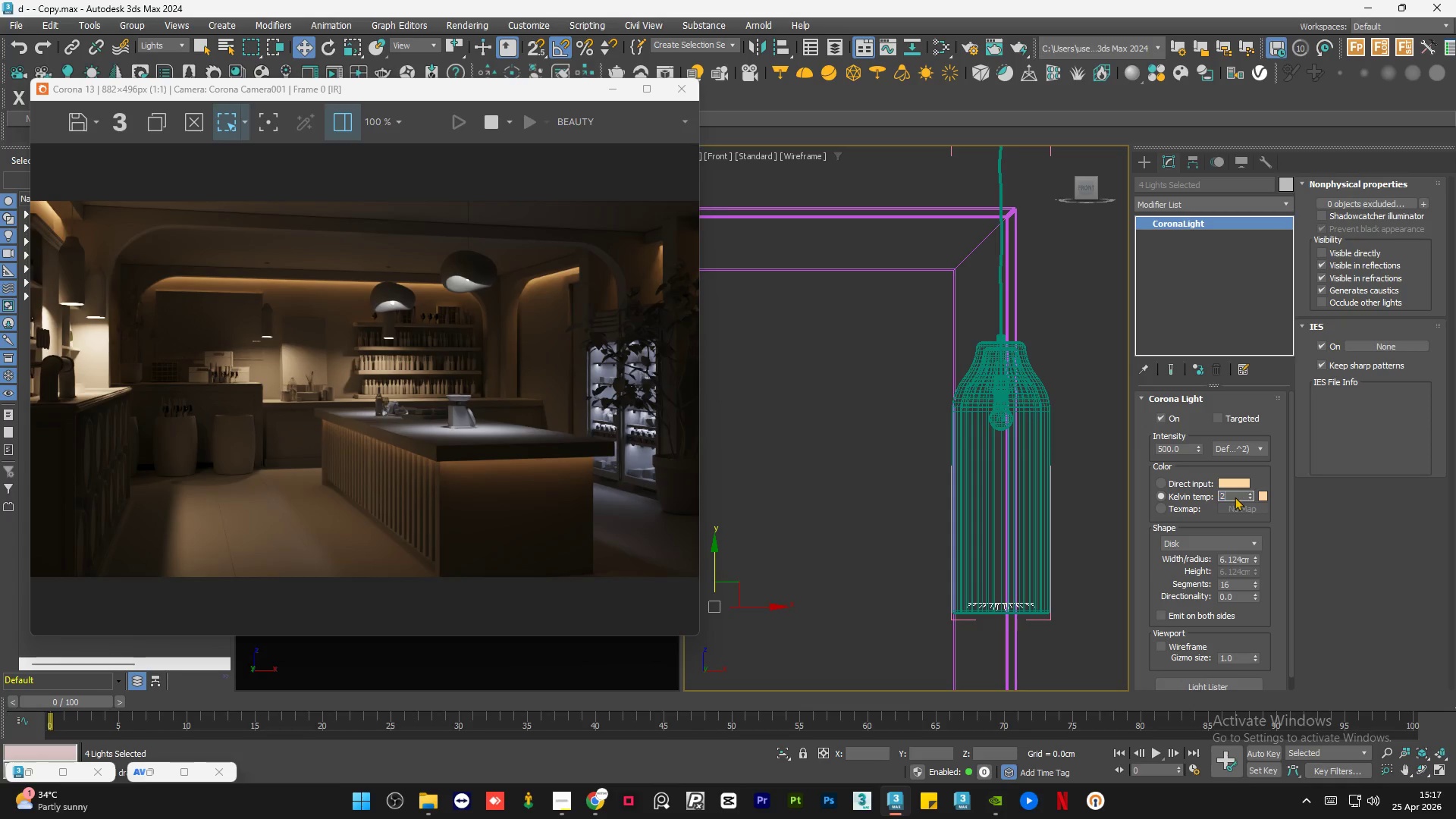 
key(Numpad0)
 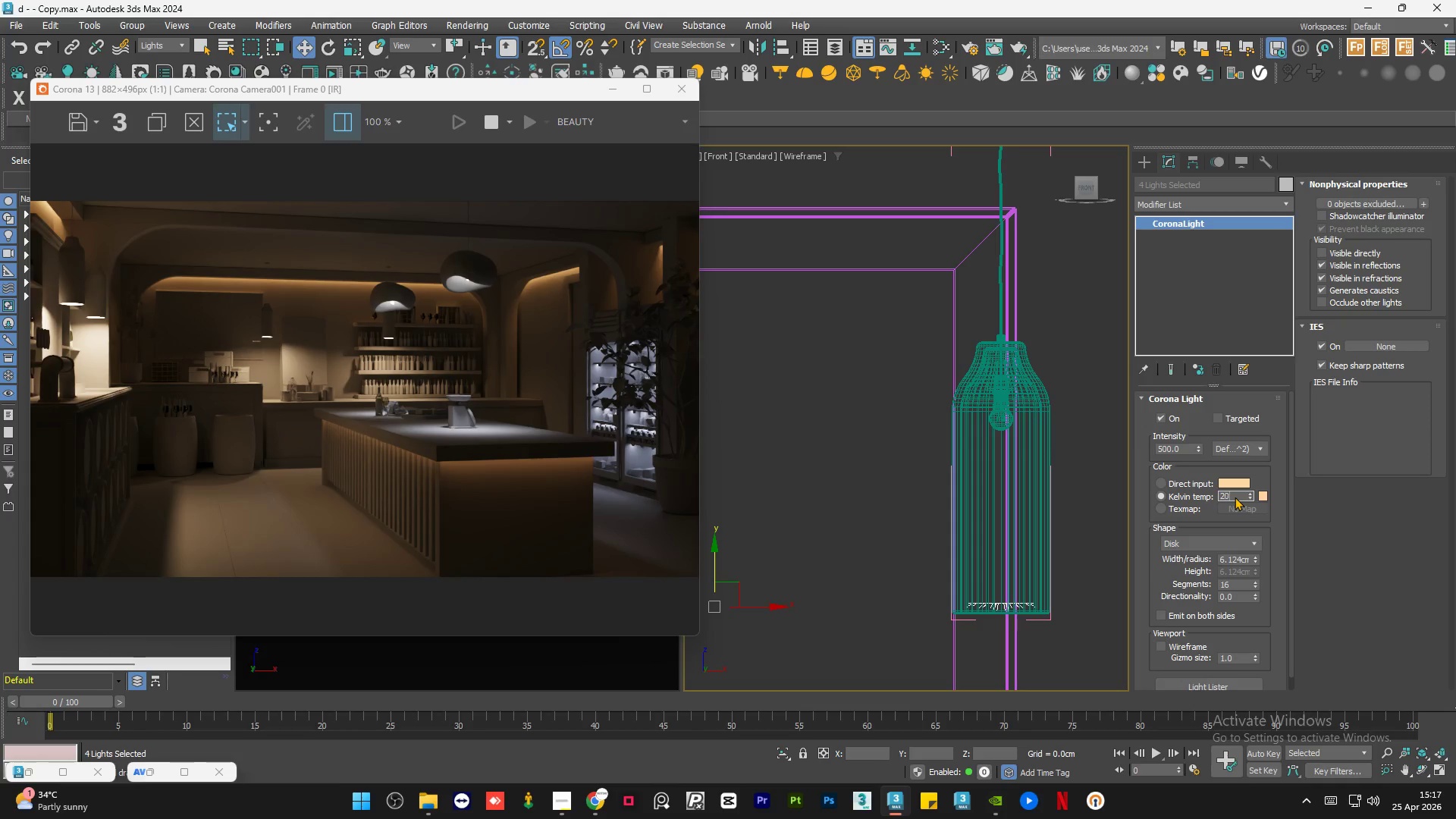 
key(Numpad0)
 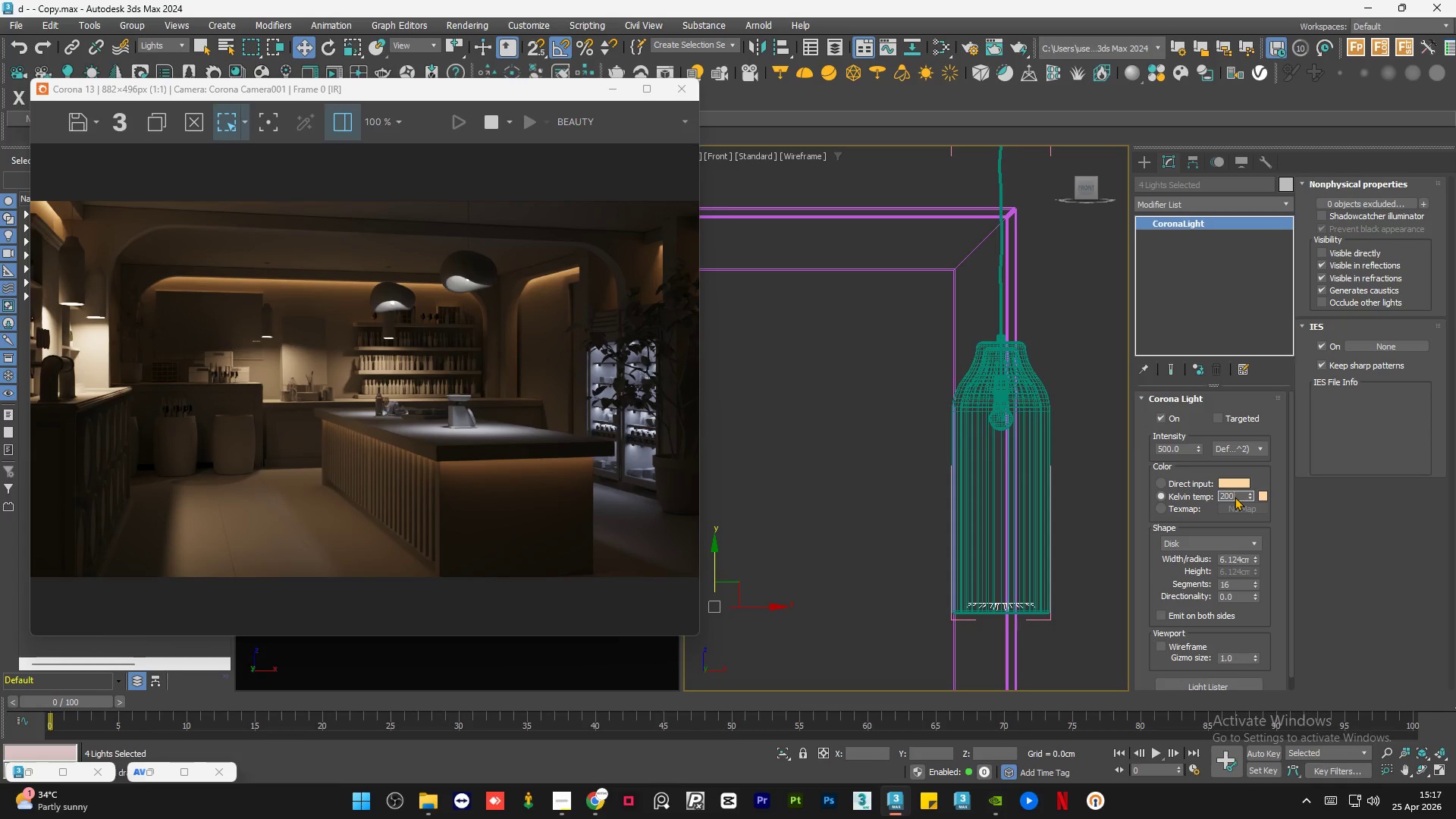 
key(Numpad0)
 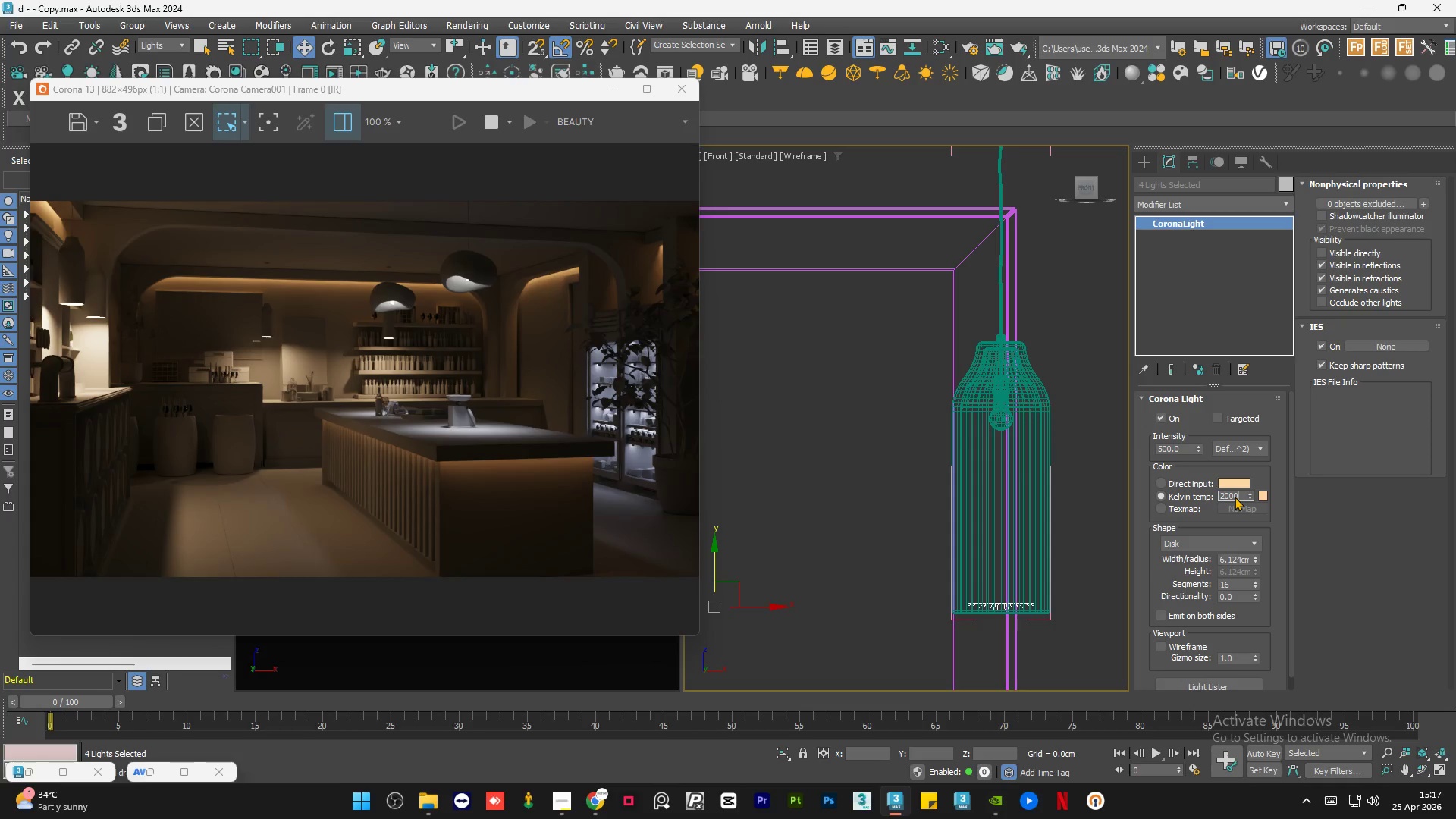 
key(NumpadEnter)
 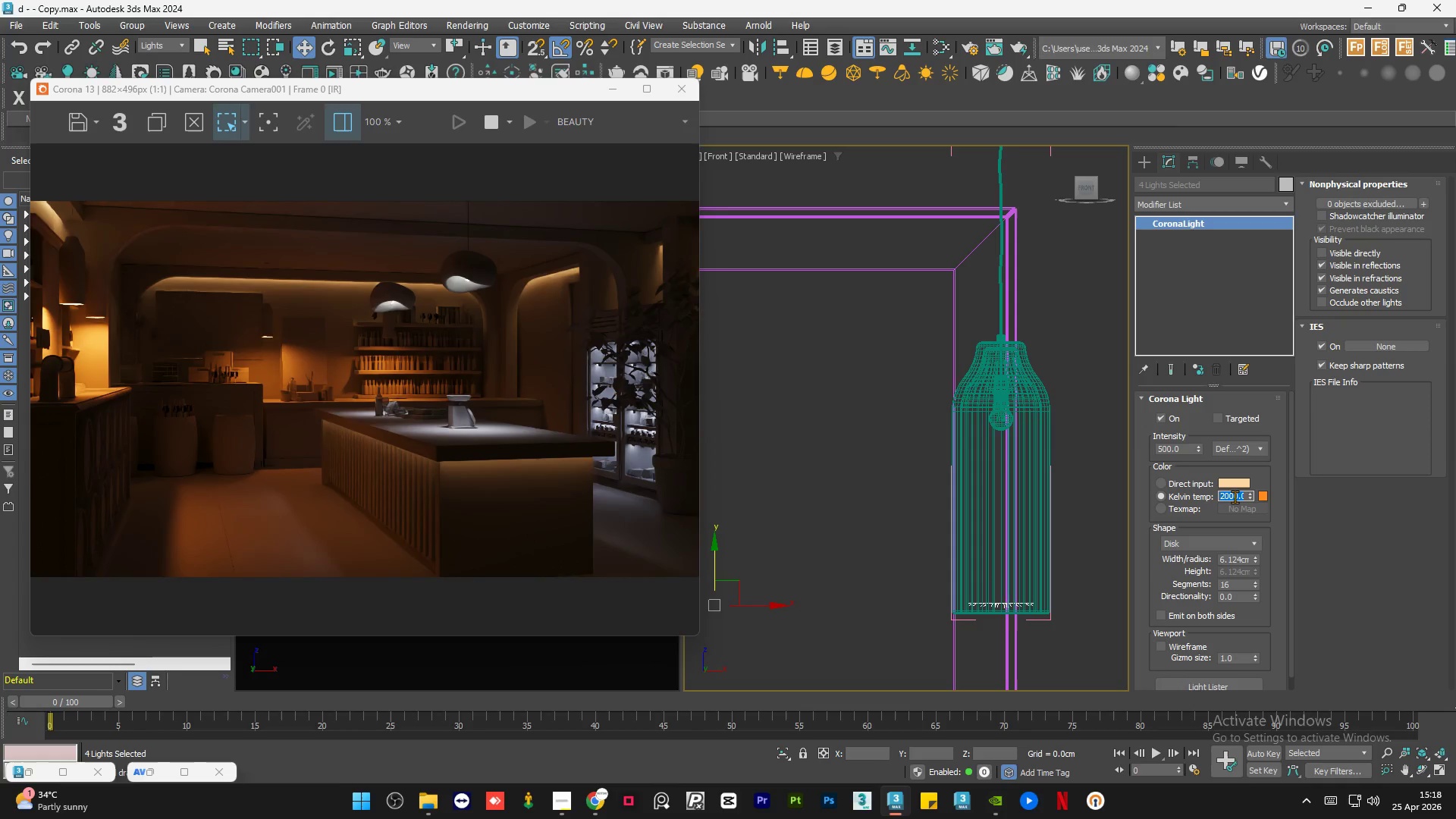 
key(Numpad3)
 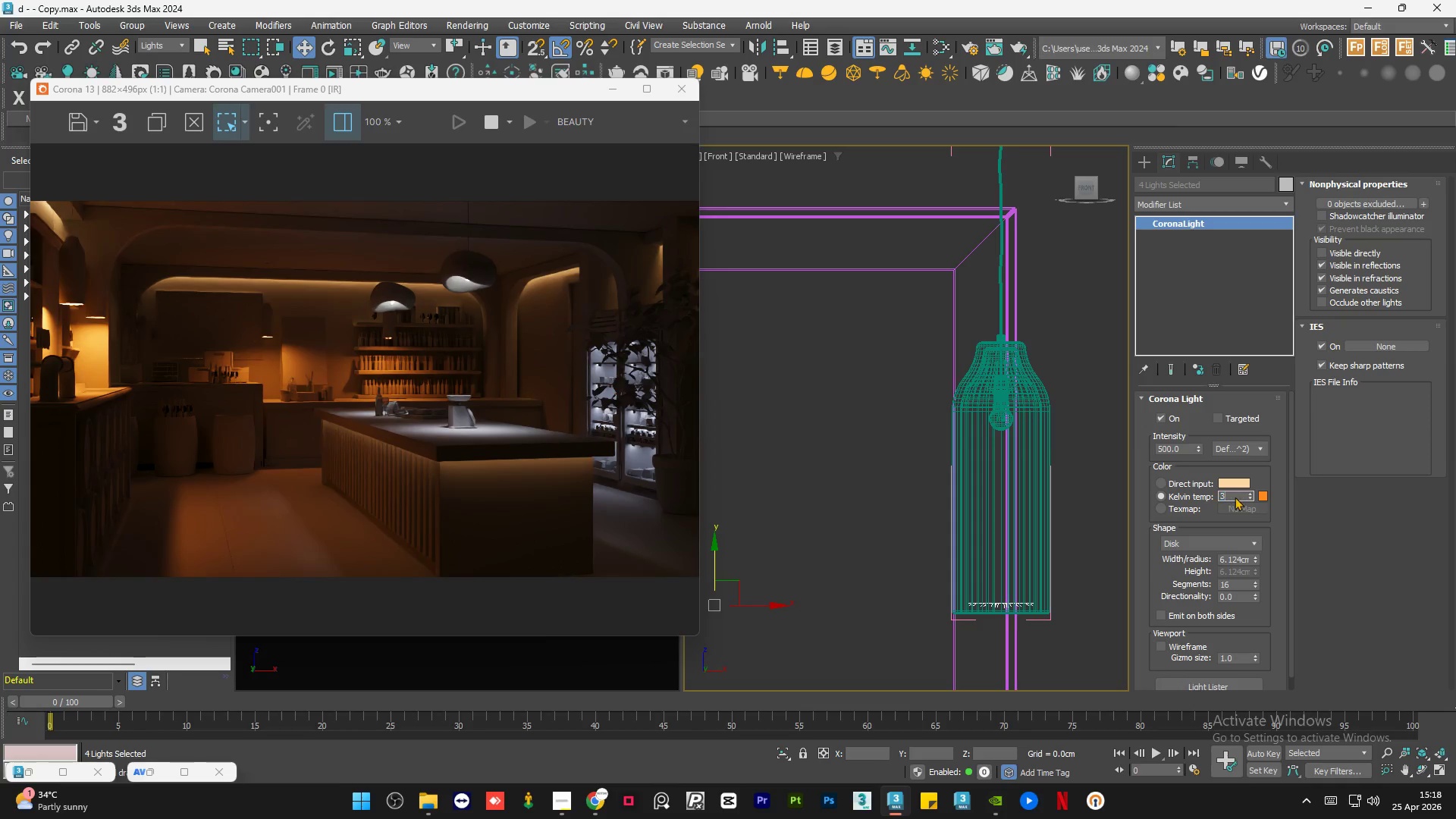 
key(Numpad0)
 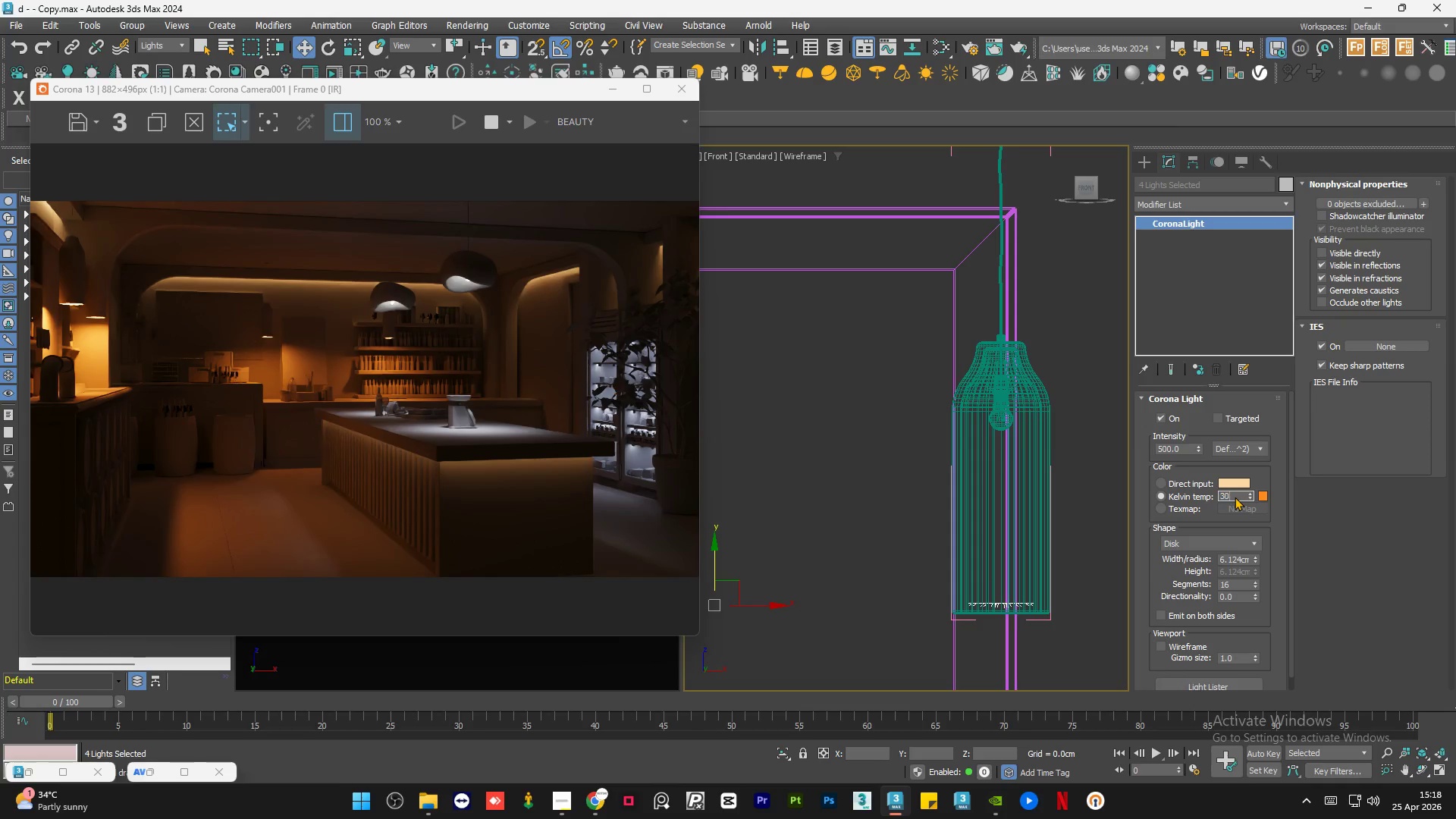 
key(Numpad0)
 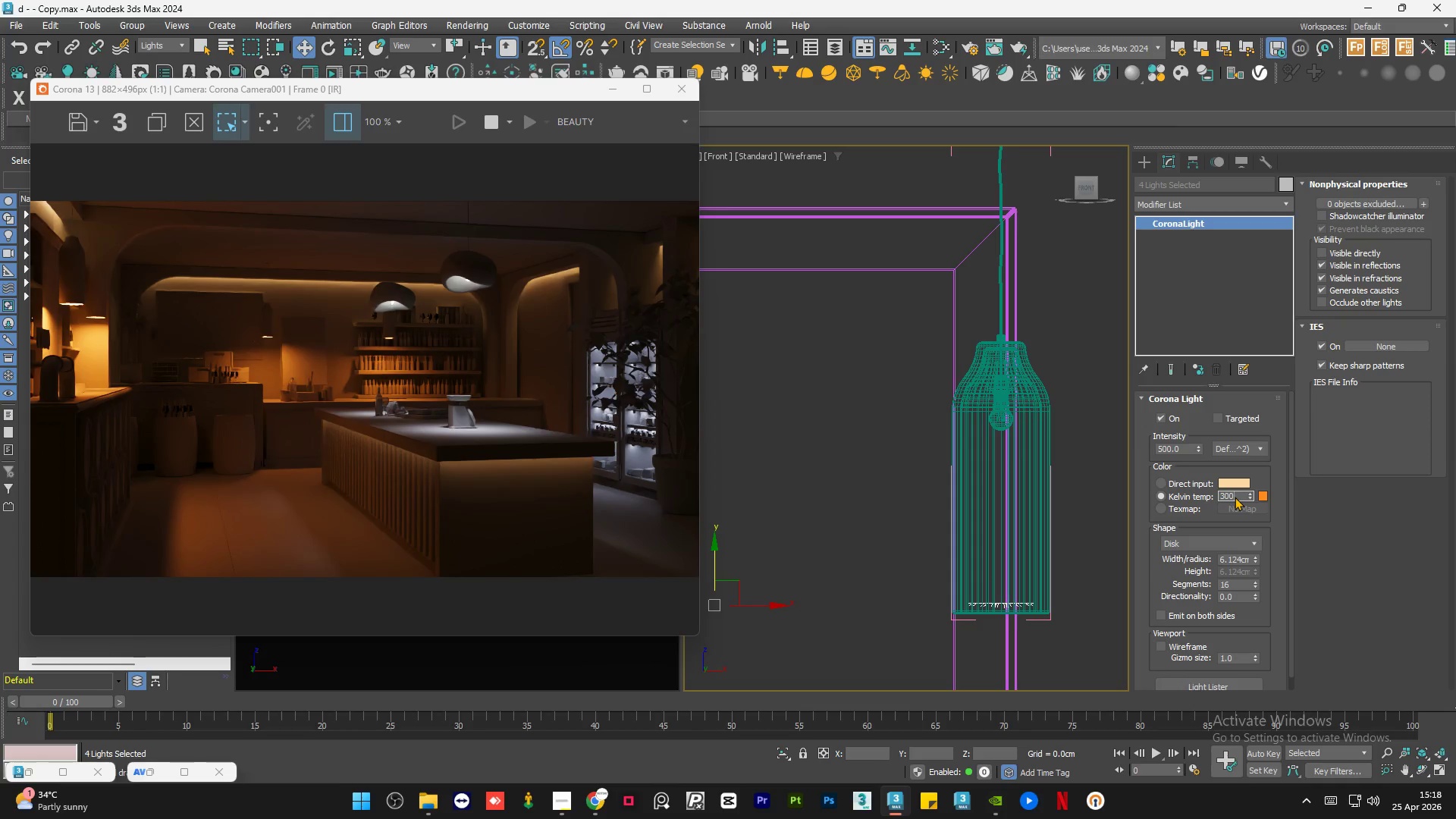 
key(Numpad0)
 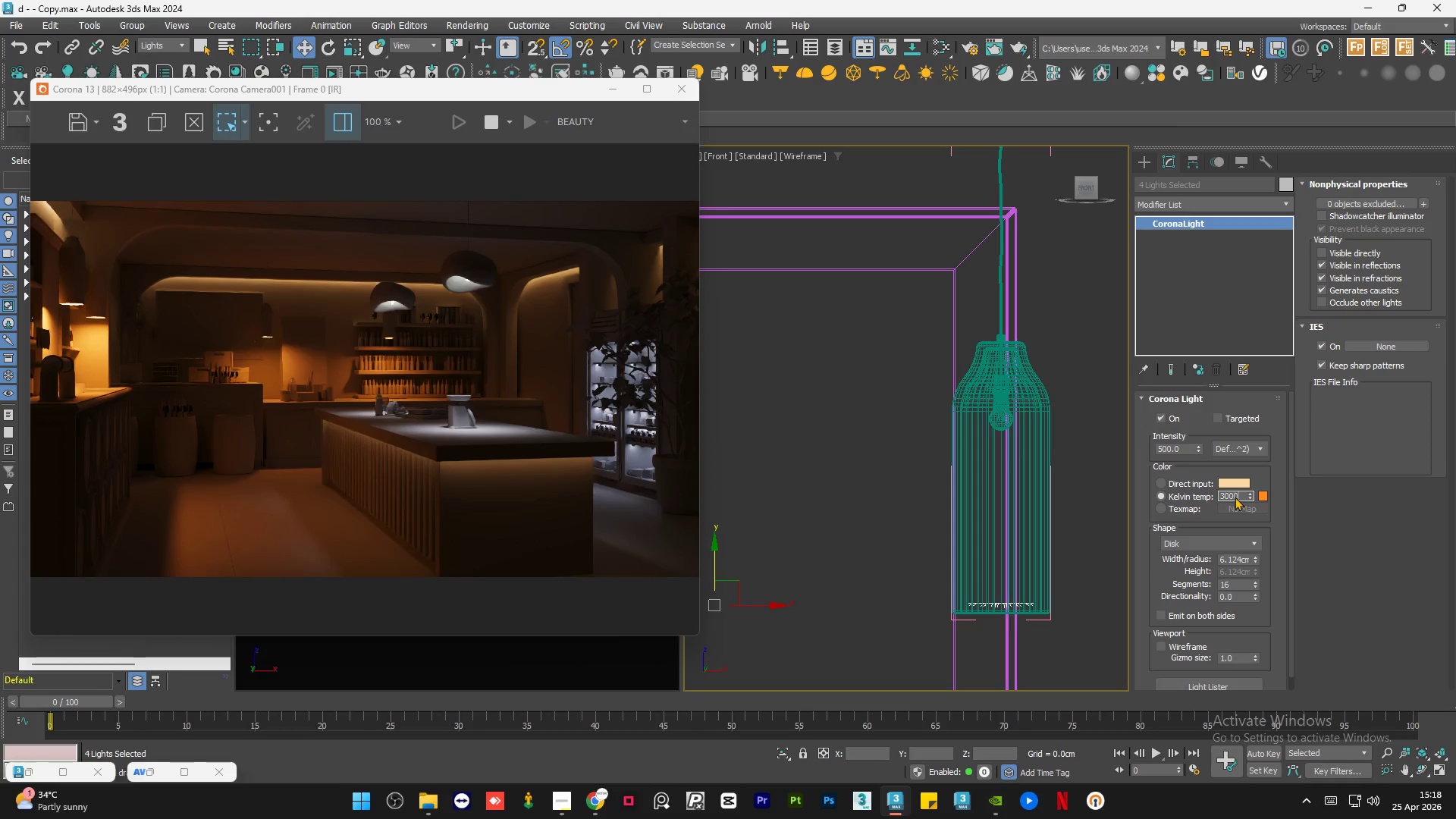 
key(NumpadEnter)
 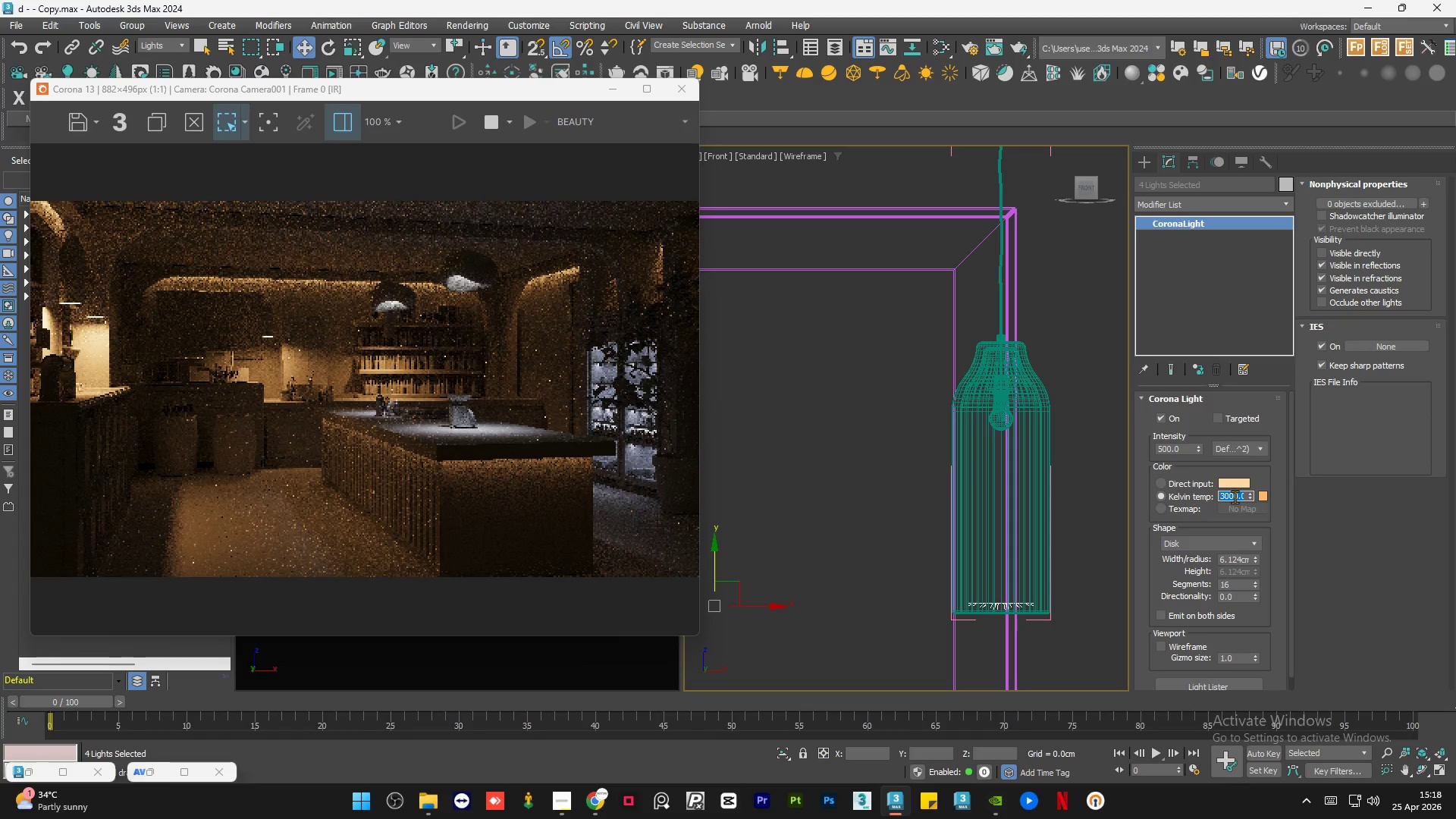 
key(Numpad2)
 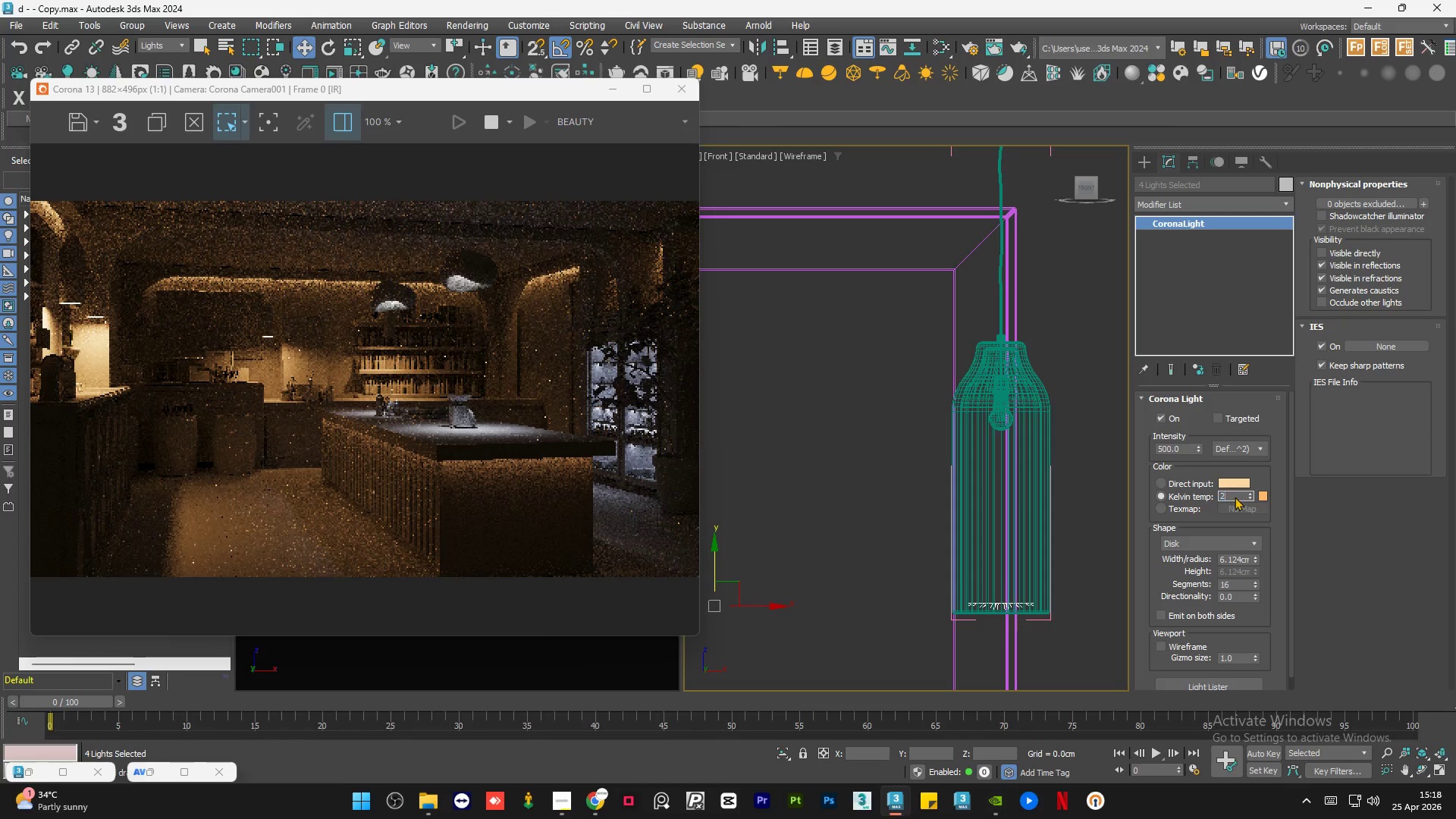 
key(Numpad5)
 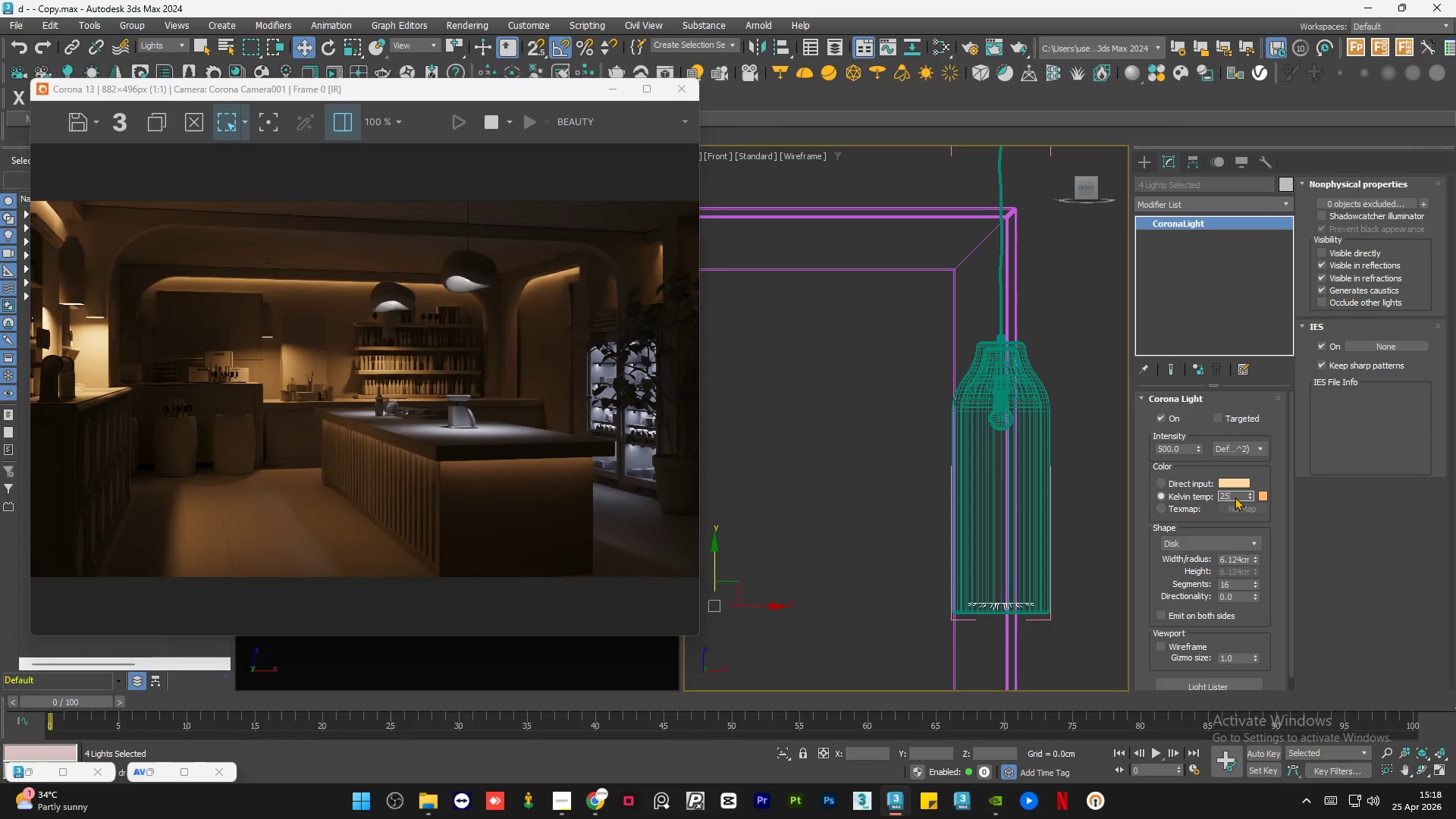 
key(Numpad0)
 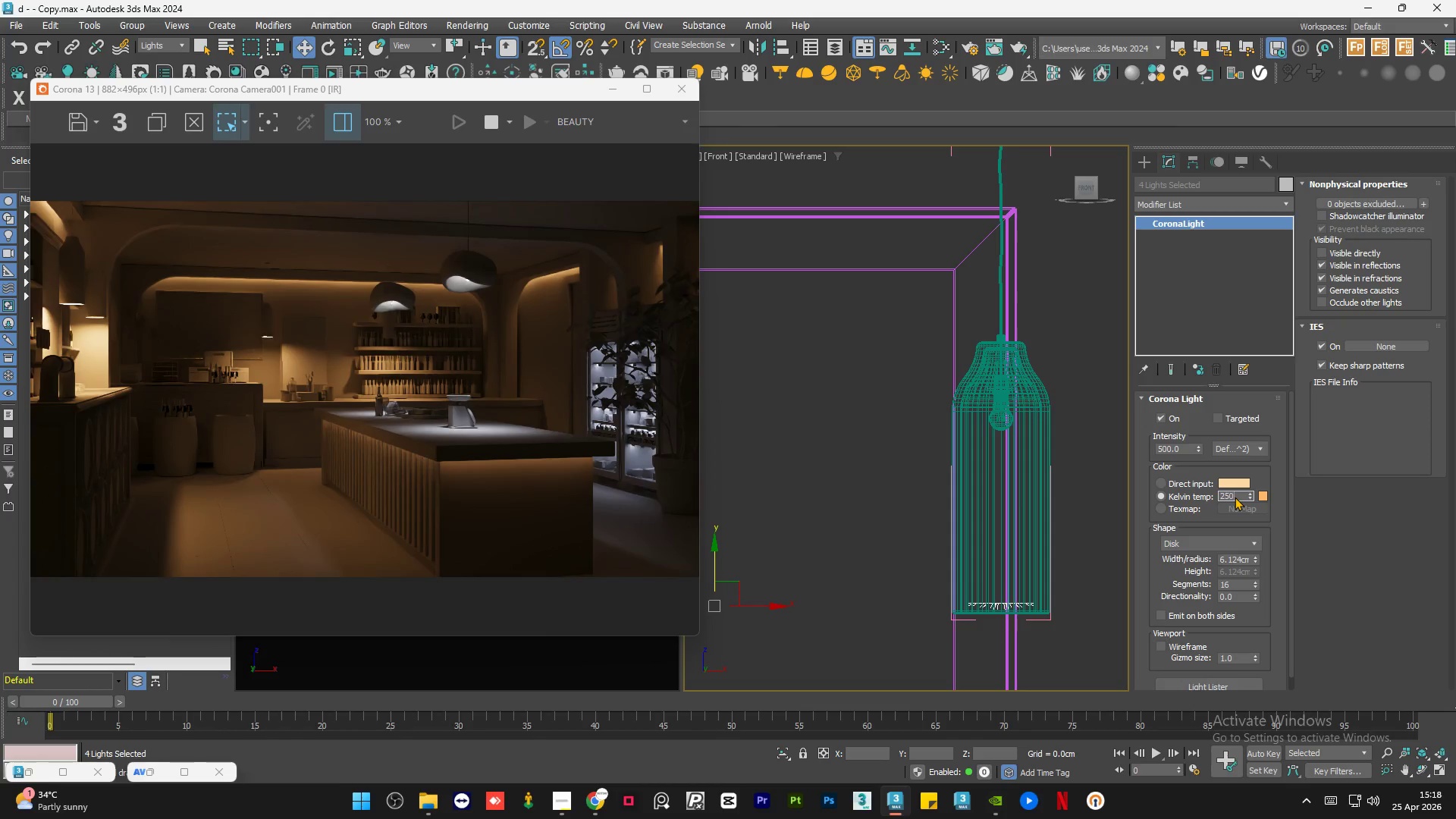 
key(Numpad0)
 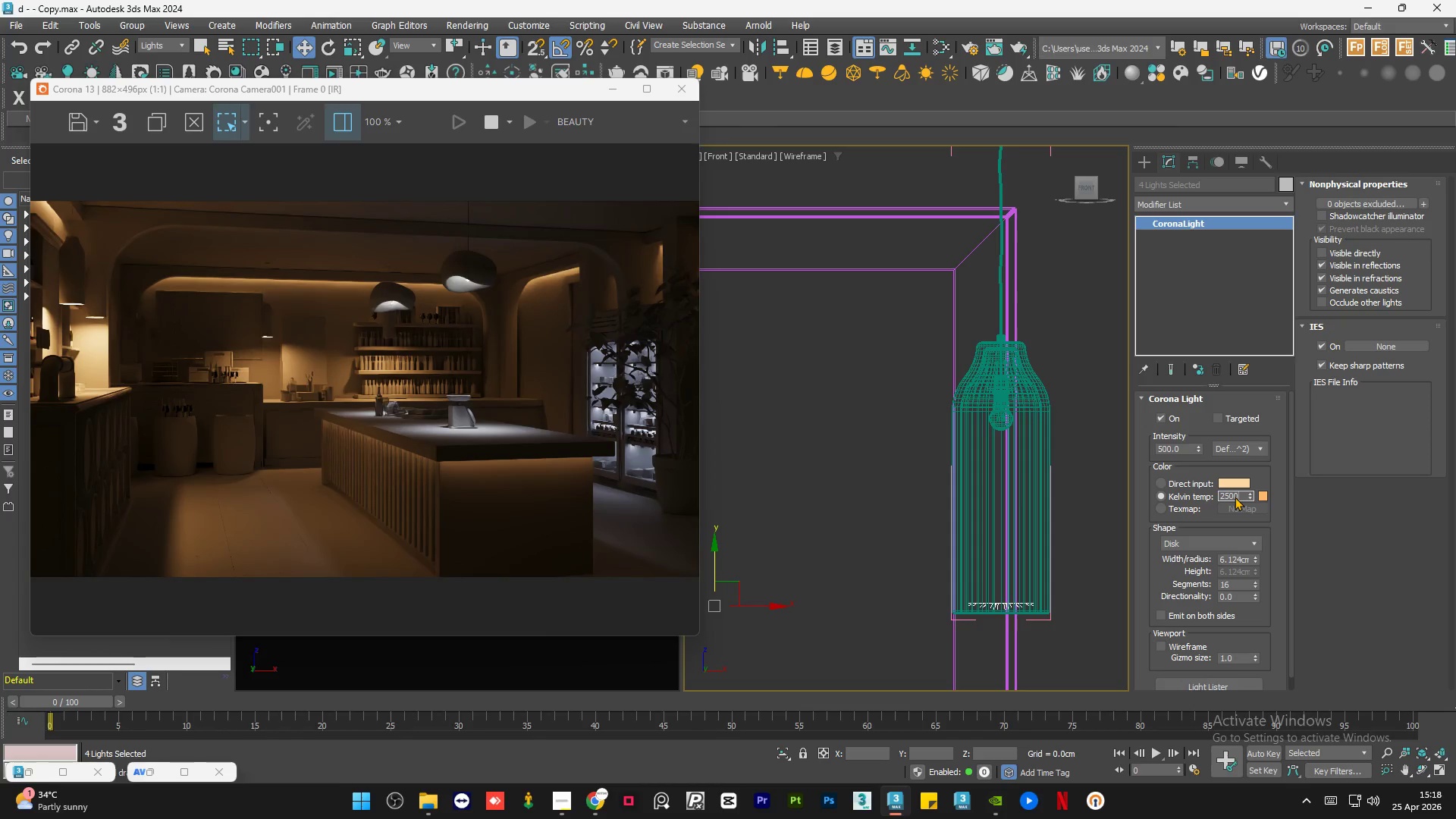 
key(NumpadEnter)
 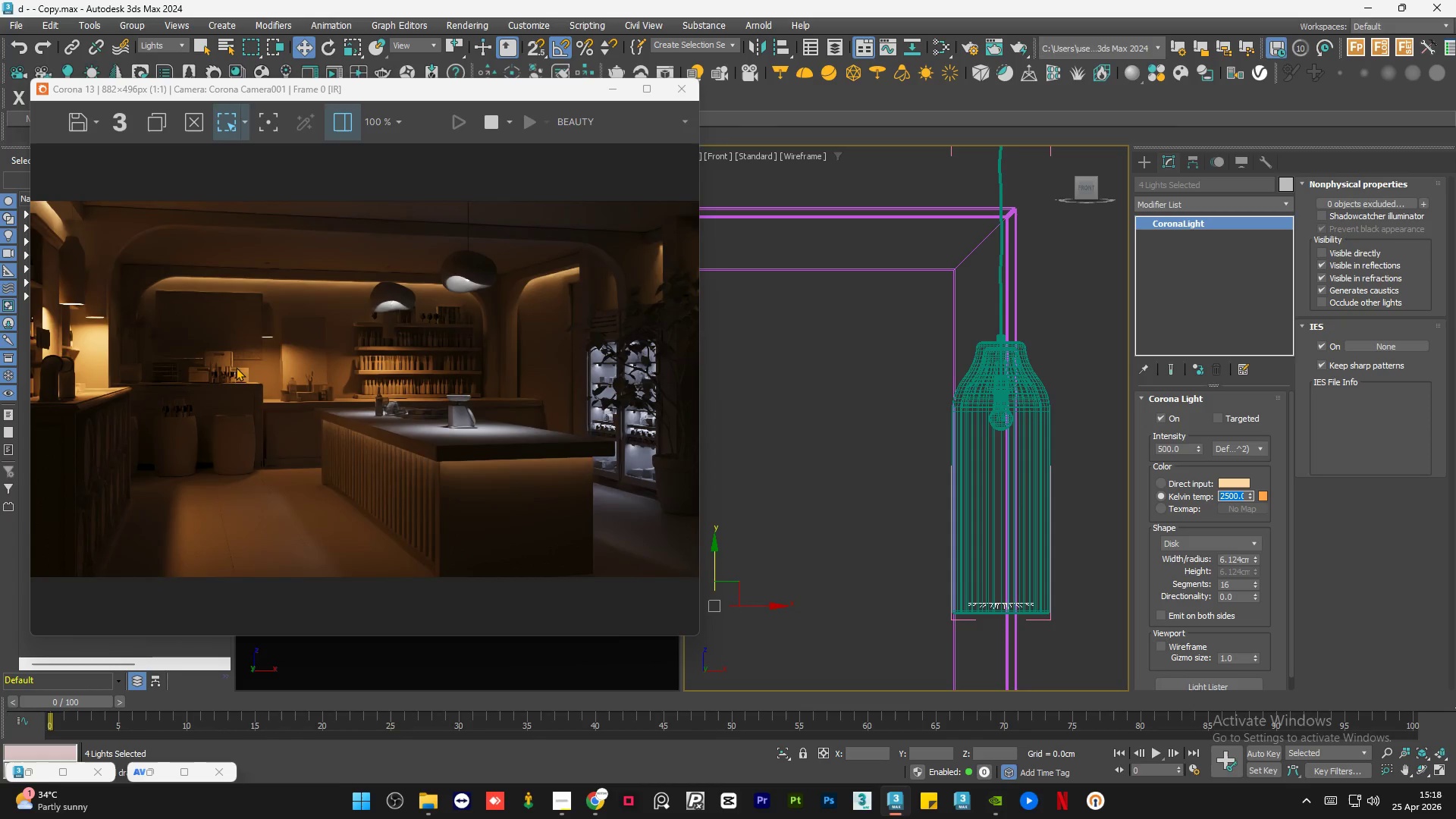 
scroll: coordinate [46, 326], scroll_direction: up, amount: 1.0
 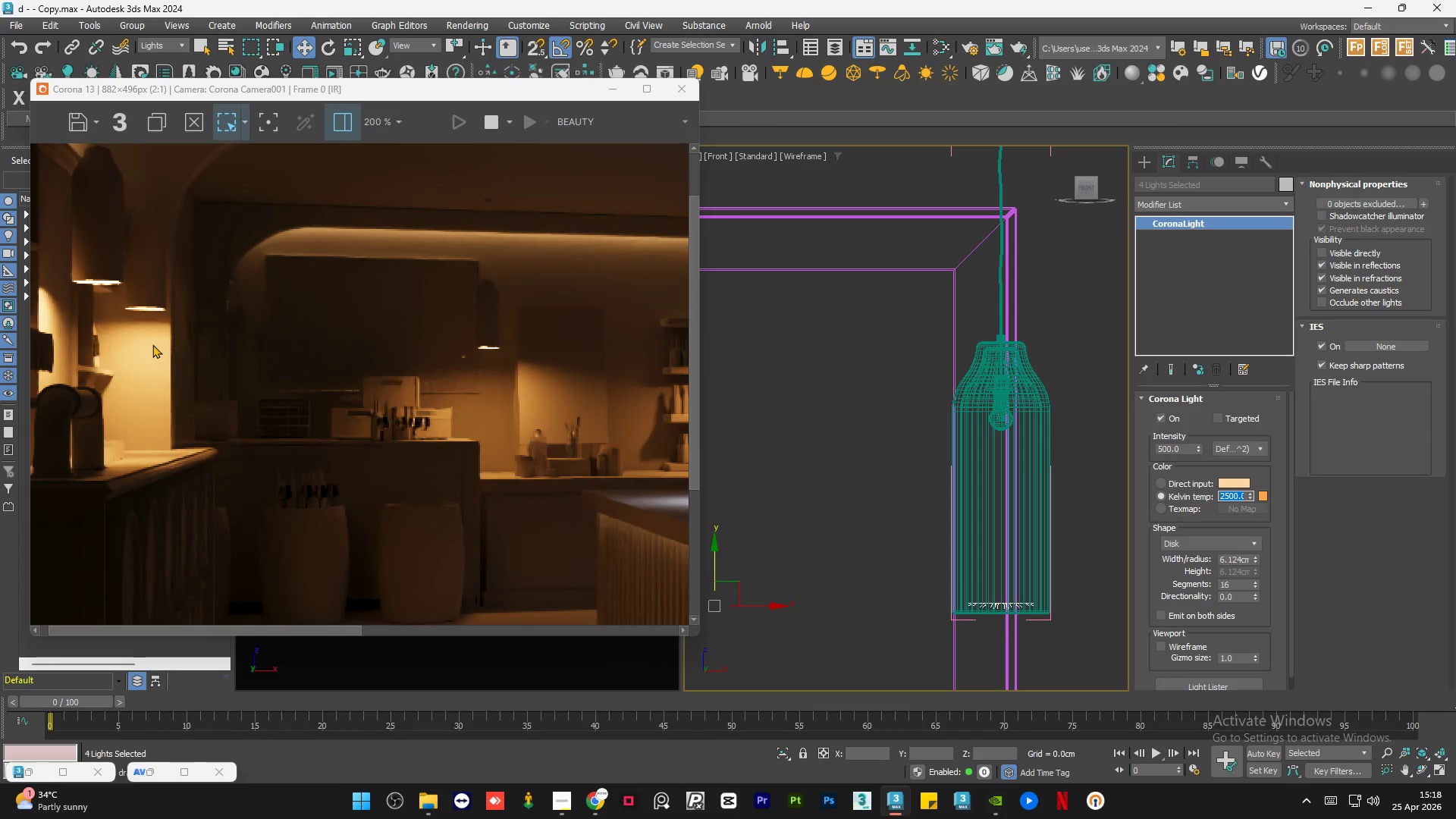 
scroll: coordinate [152, 344], scroll_direction: none, amount: 0.0
 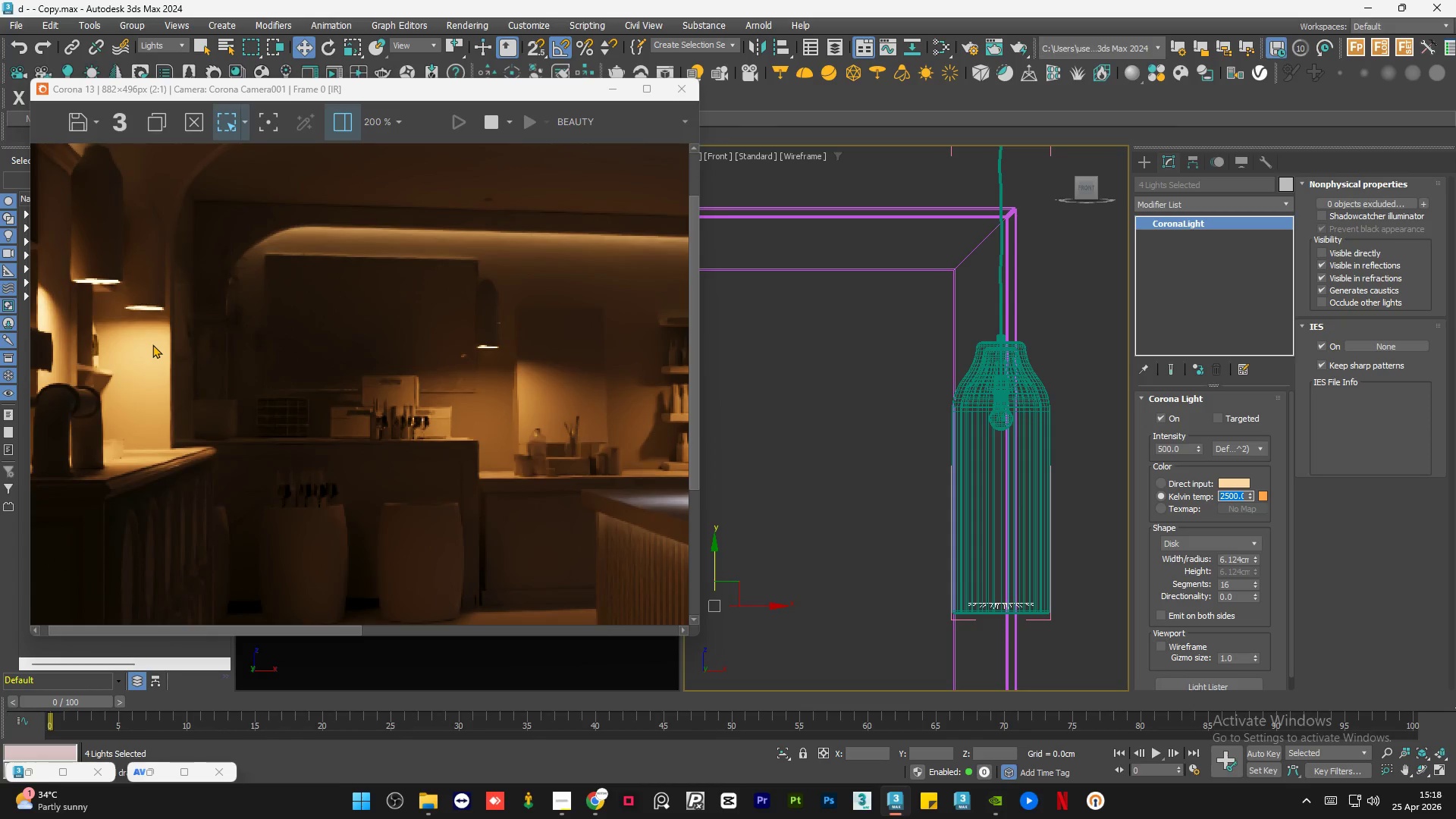 
scroll: coordinate [891, 415], scroll_direction: down, amount: 7.0
 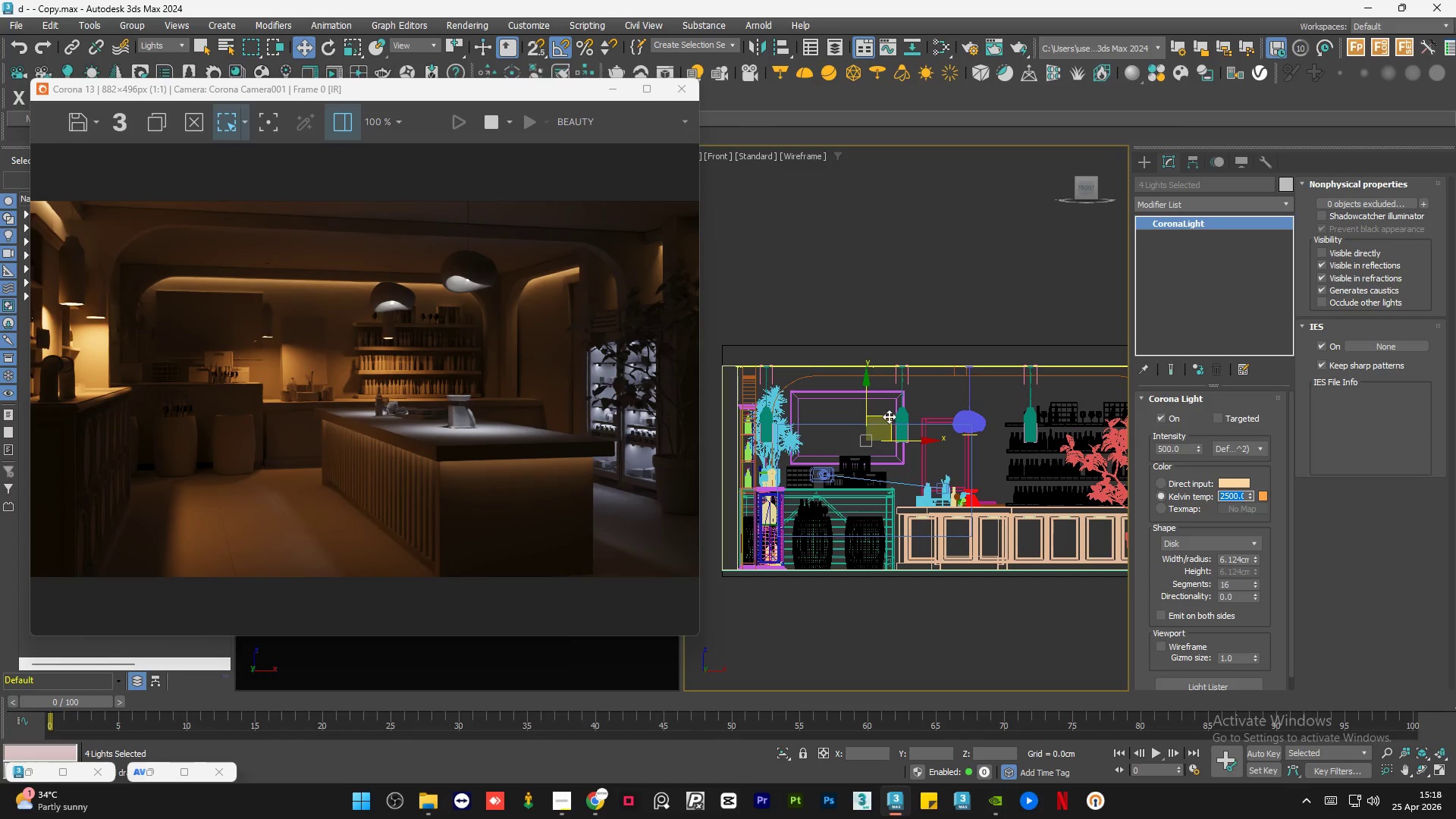 
scroll: coordinate [906, 447], scroll_direction: up, amount: 6.0
 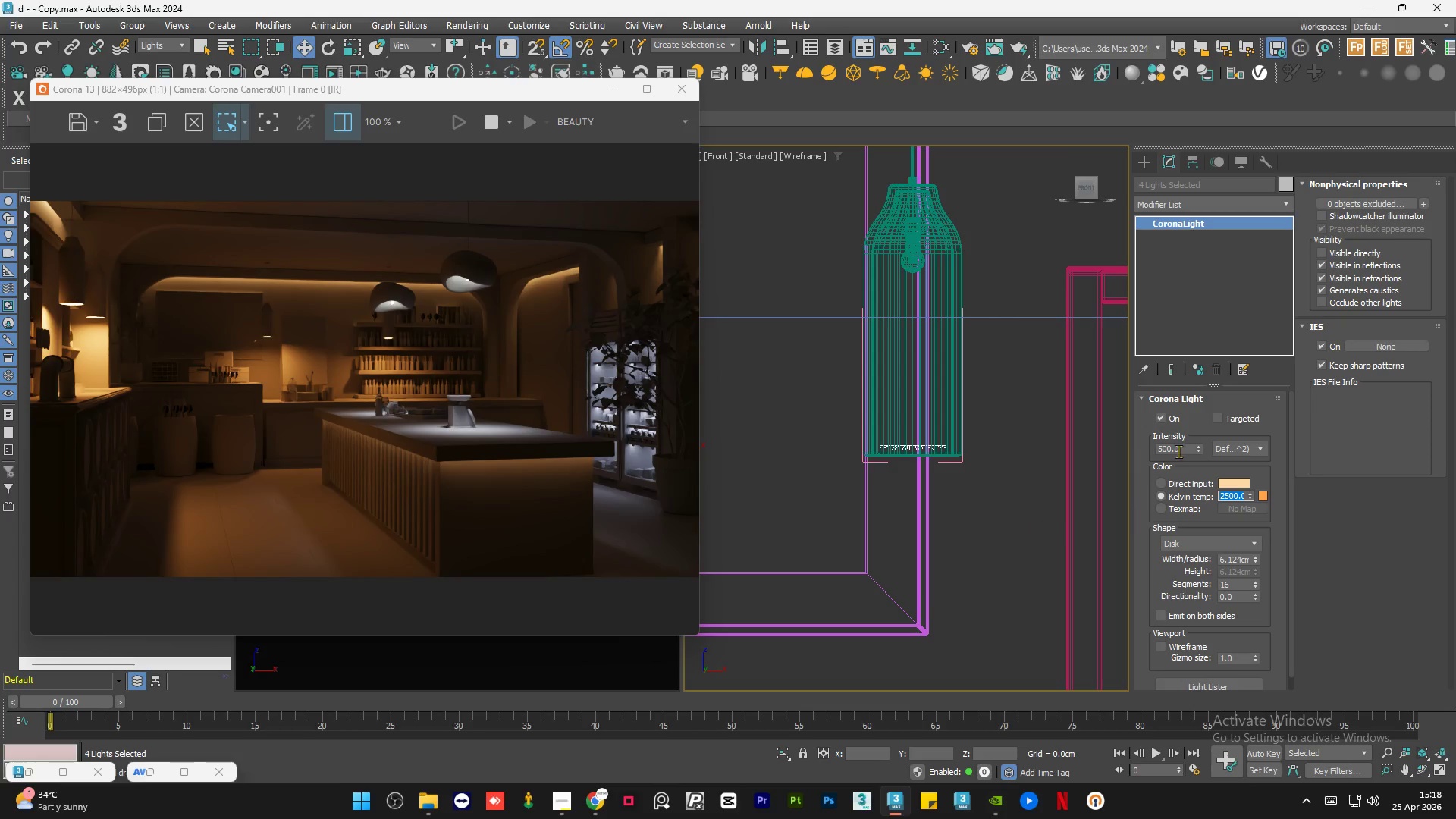 
double_click([1174, 448])
 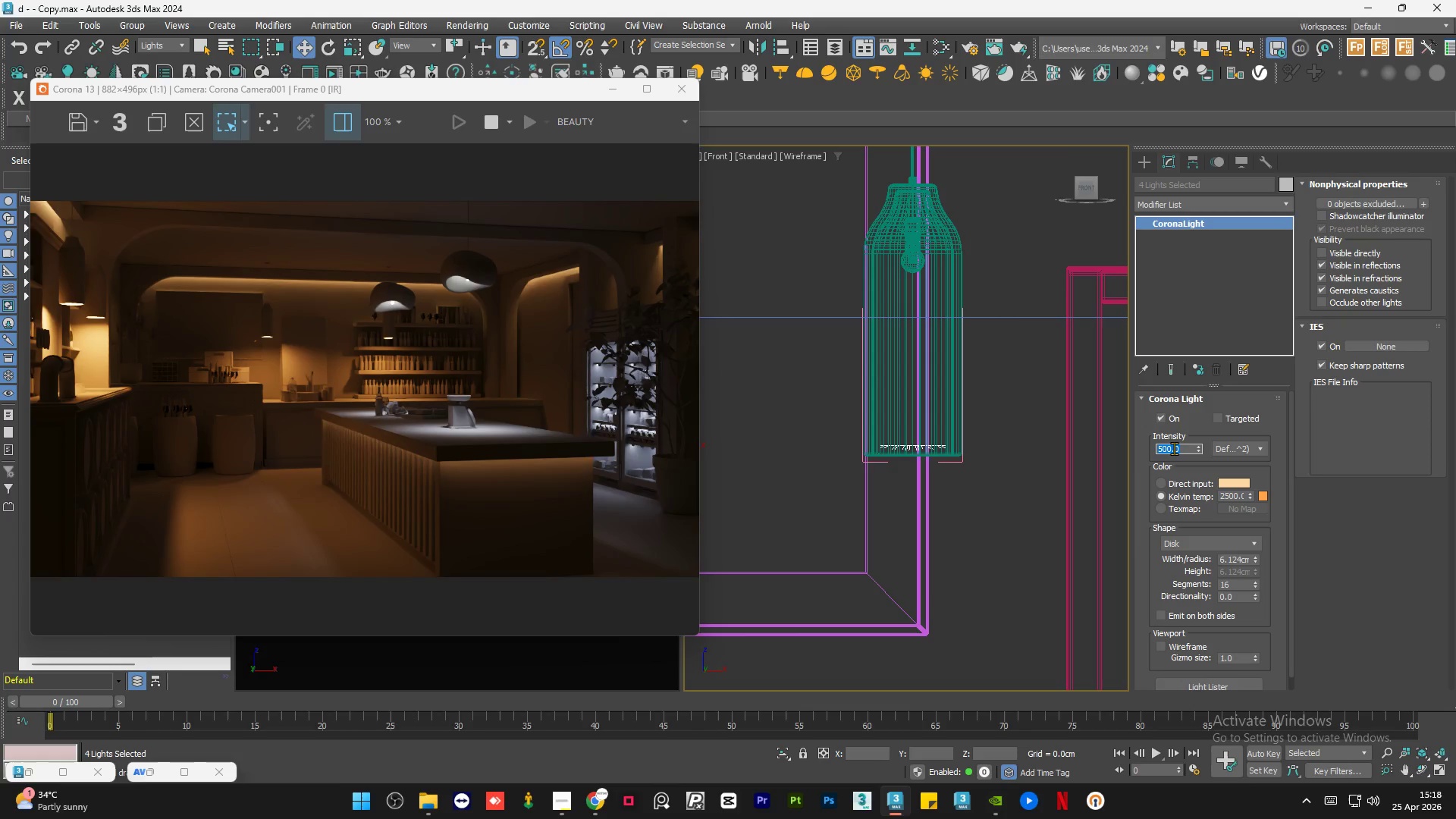 
key(Numpad2)
 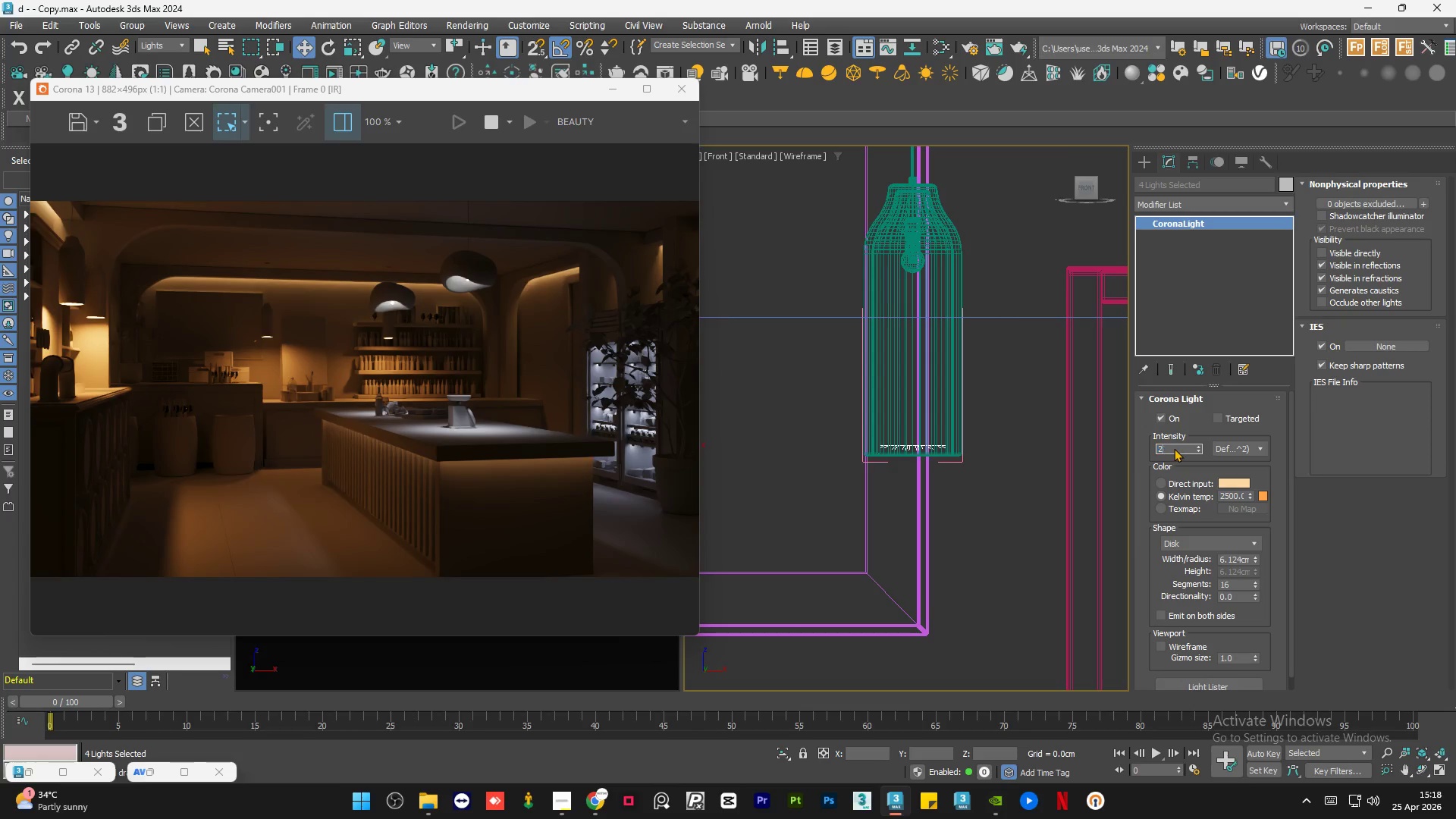 
key(Numpad0)
 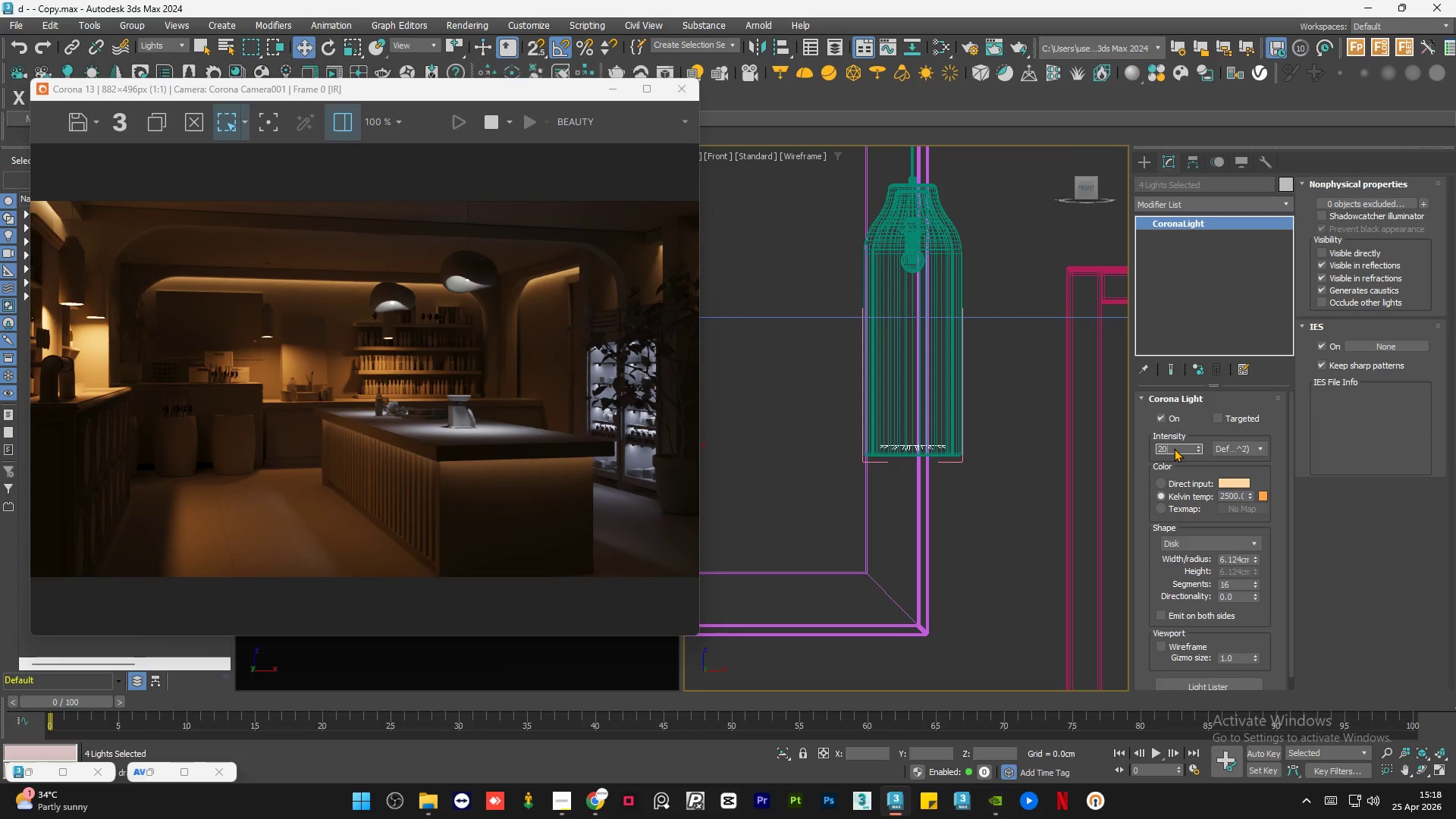 
key(Numpad0)
 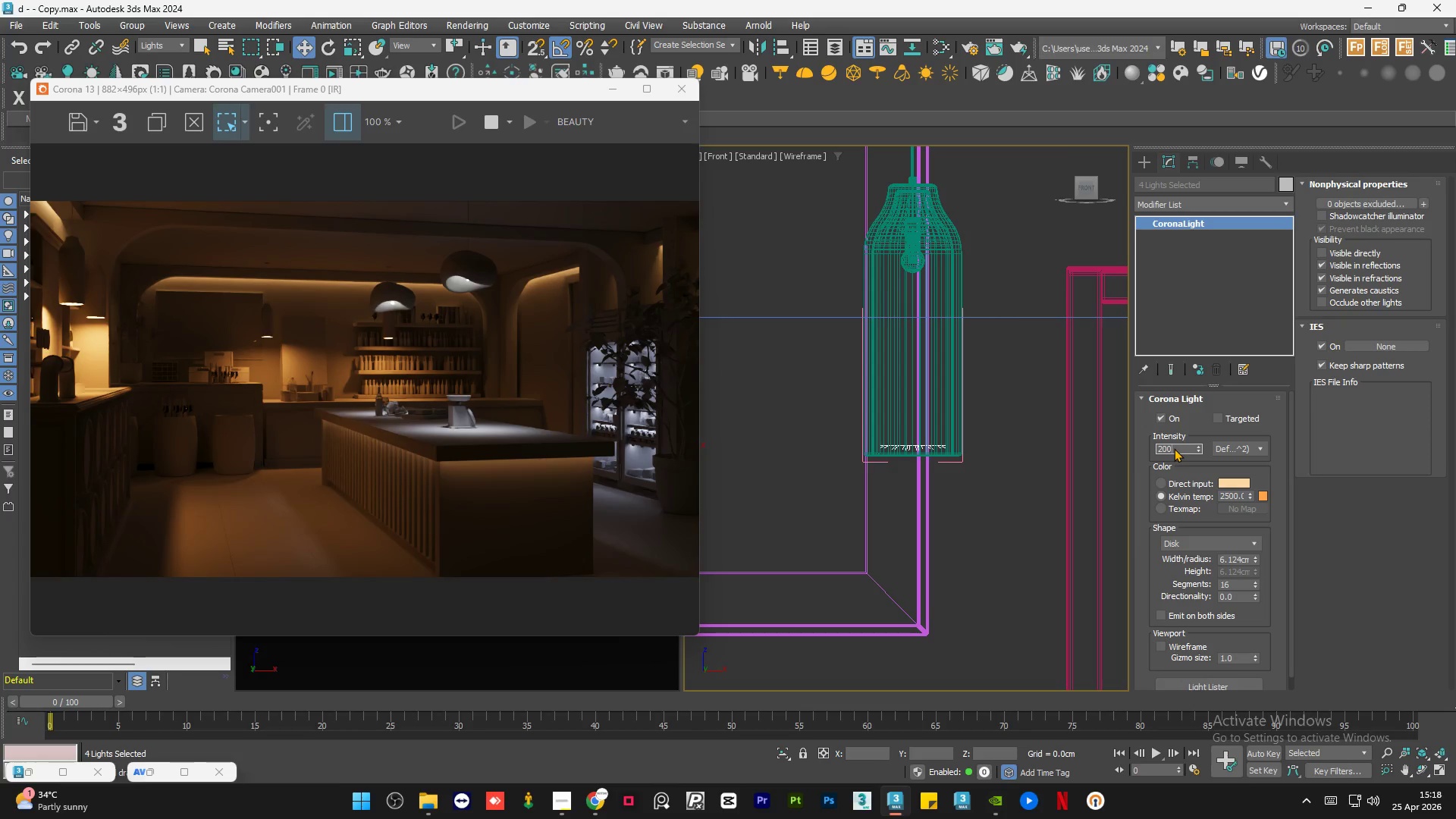 
key(NumpadEnter)
 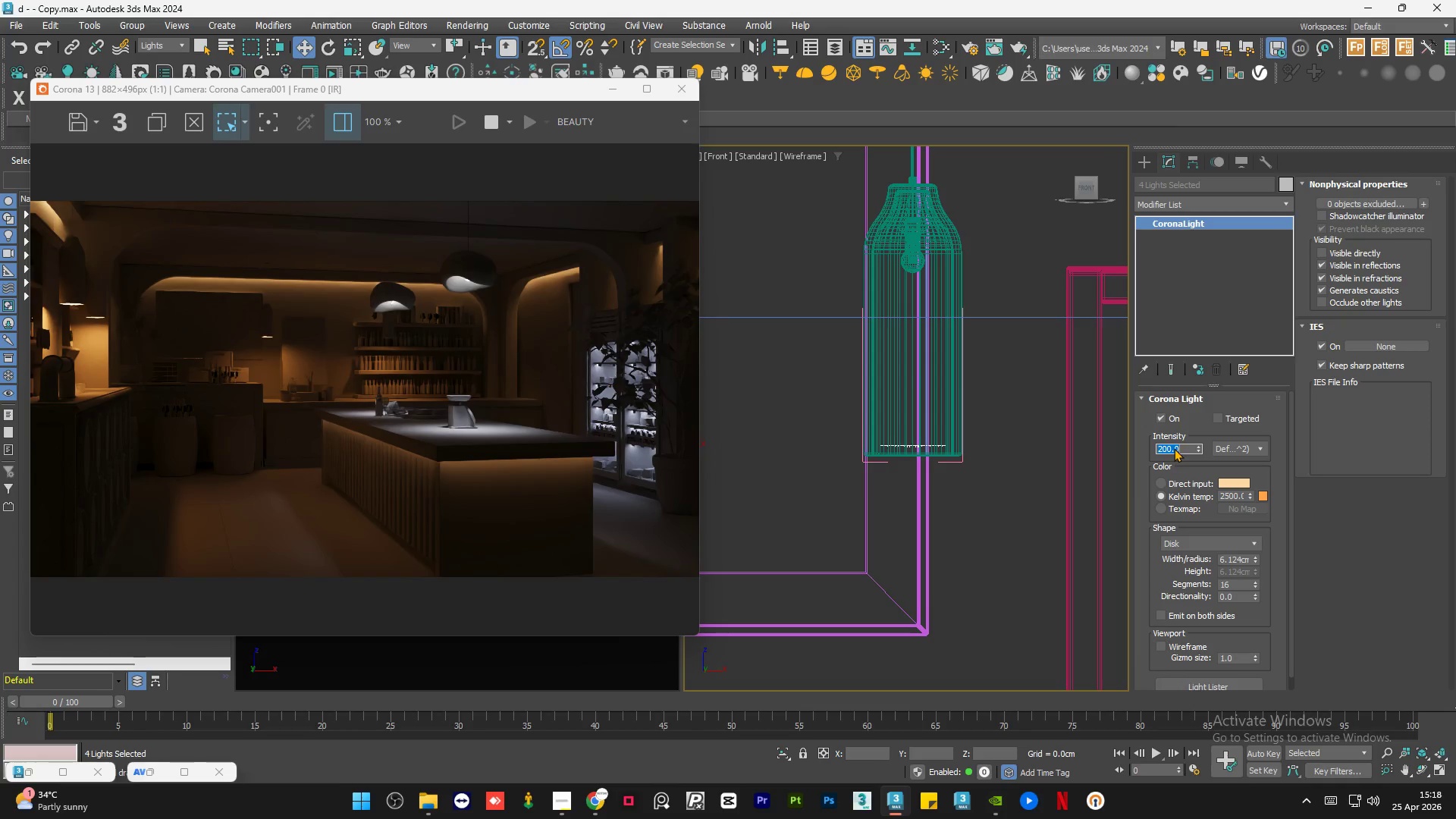 
scroll: coordinate [74, 340], scroll_direction: up, amount: 1.0
 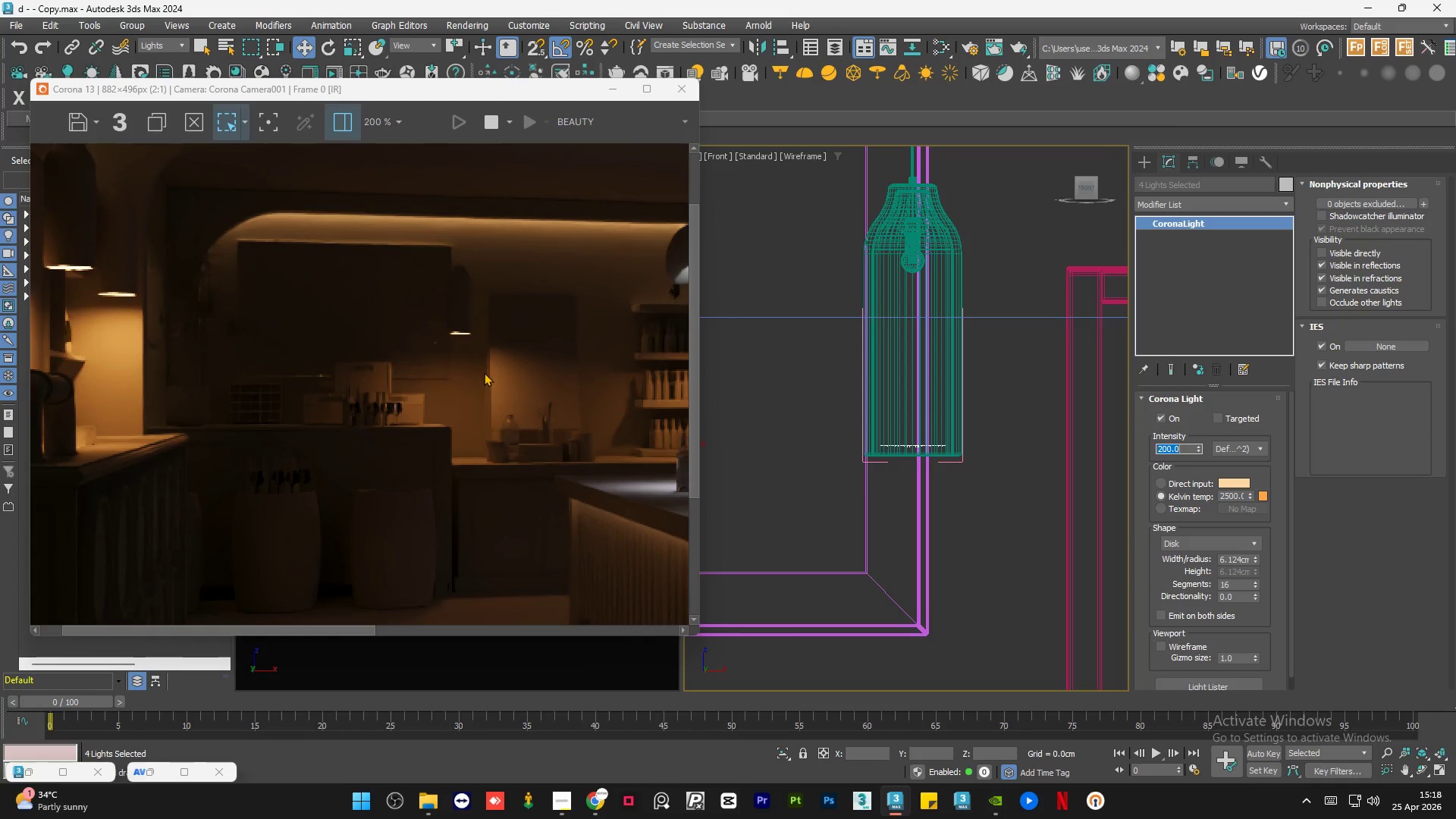 
scroll: coordinate [444, 372], scroll_direction: none, amount: 0.0
 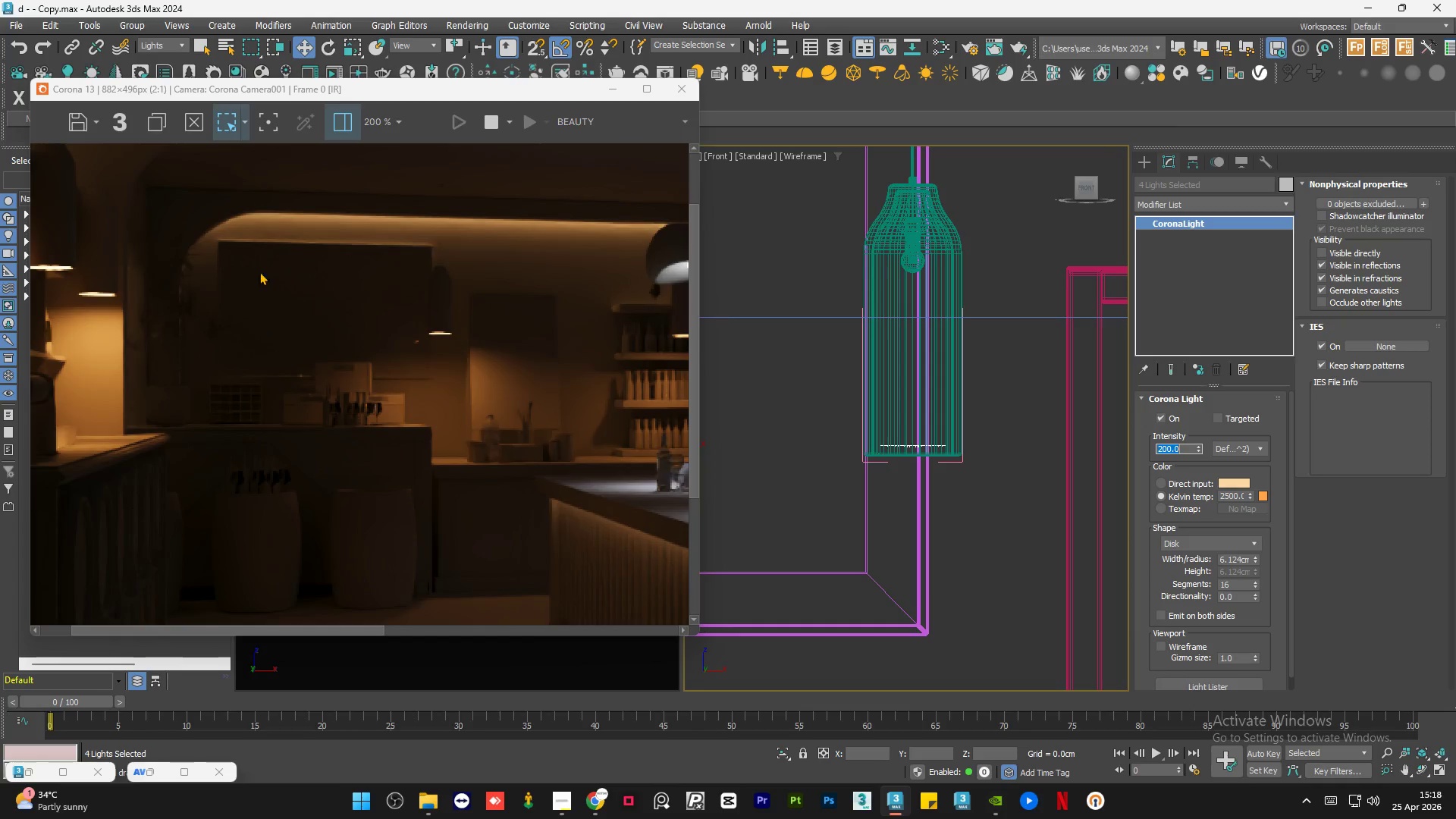 
scroll: coordinate [158, 237], scroll_direction: up, amount: 1.0
 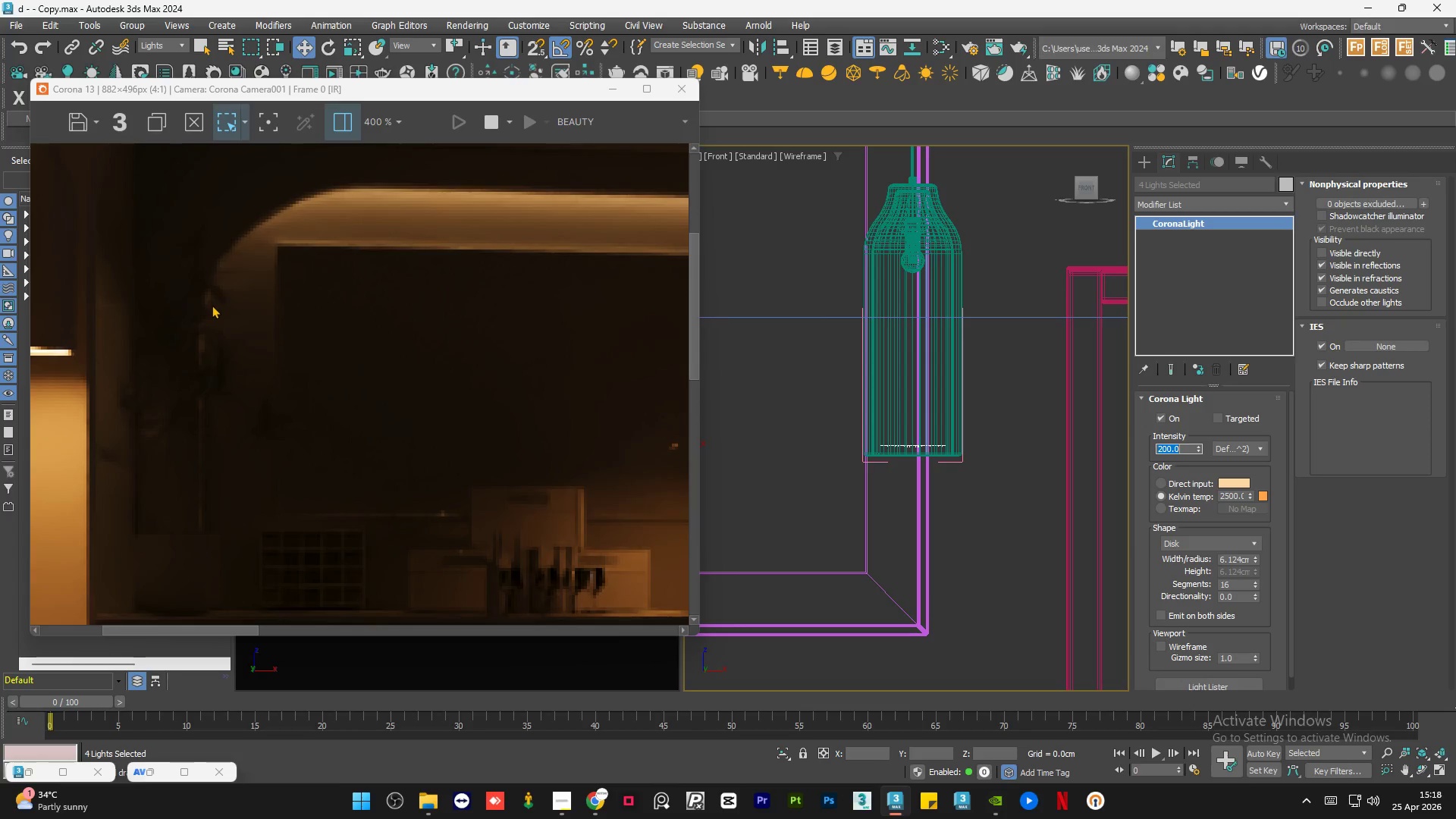 
scroll: coordinate [212, 305], scroll_direction: down, amount: 2.0
 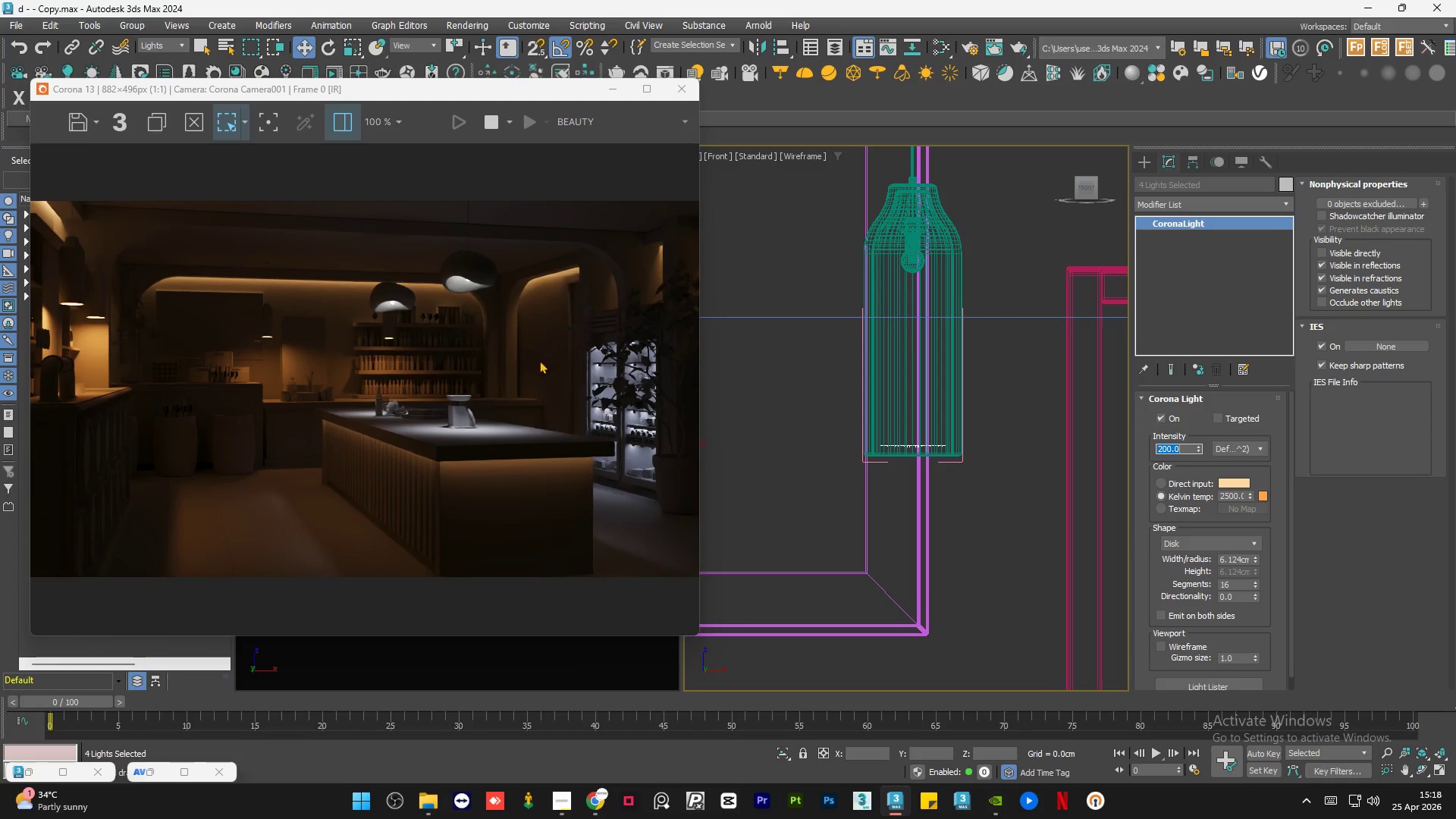 
scroll: coordinate [454, 343], scroll_direction: up, amount: 2.0
 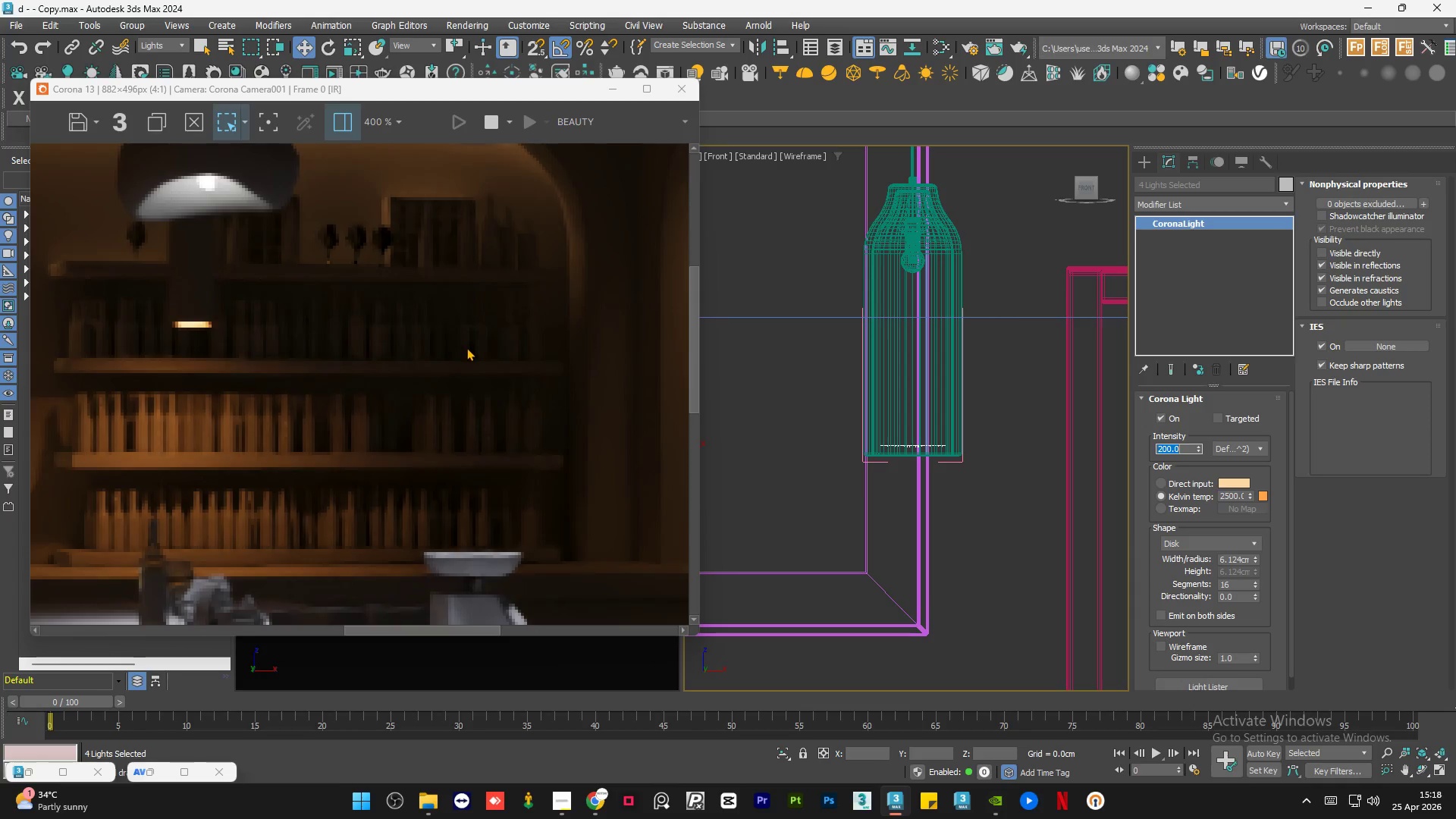 
scroll: coordinate [475, 357], scroll_direction: down, amount: 2.0
 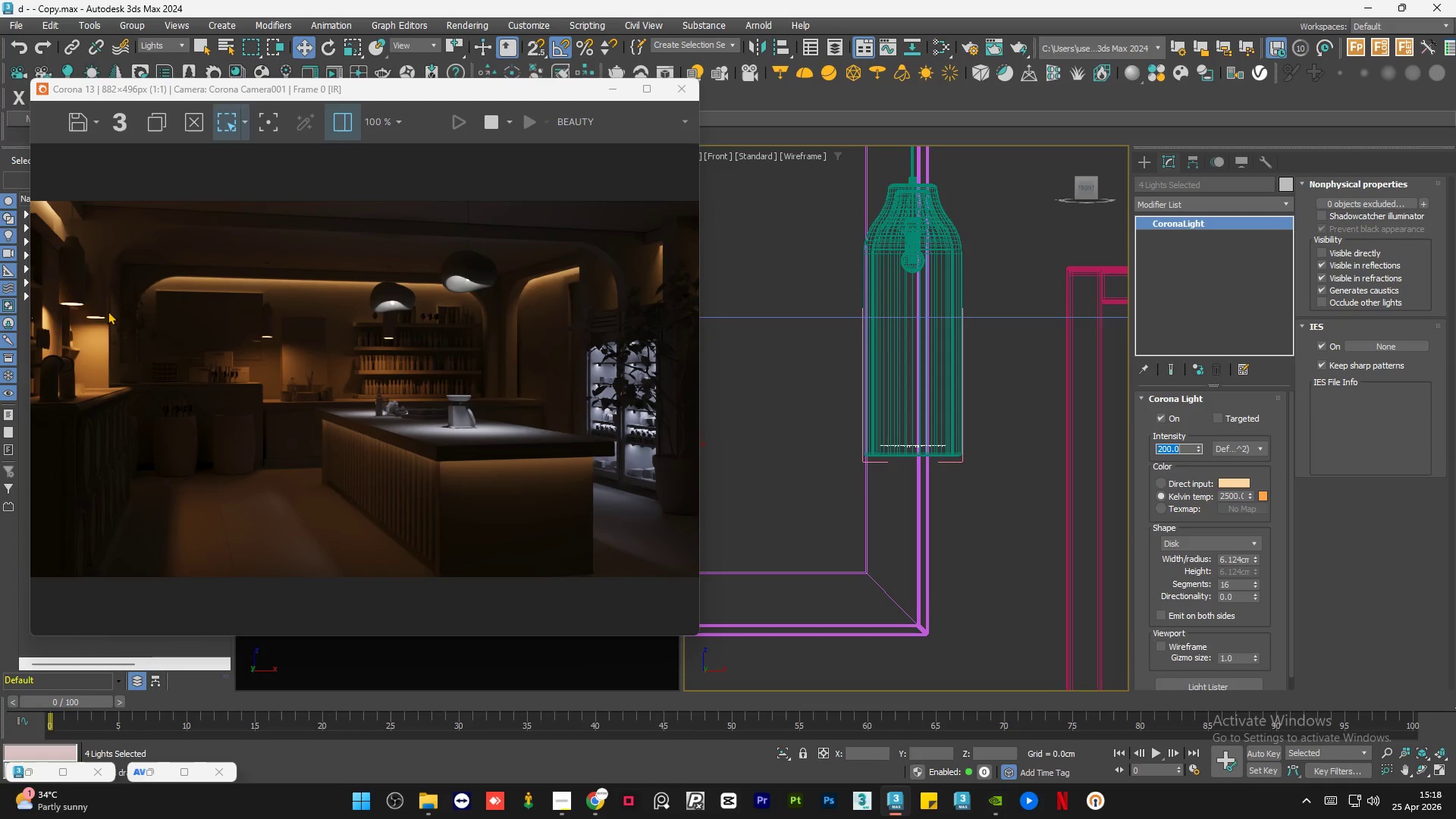 
scroll: coordinate [30, 312], scroll_direction: up, amount: 2.0
 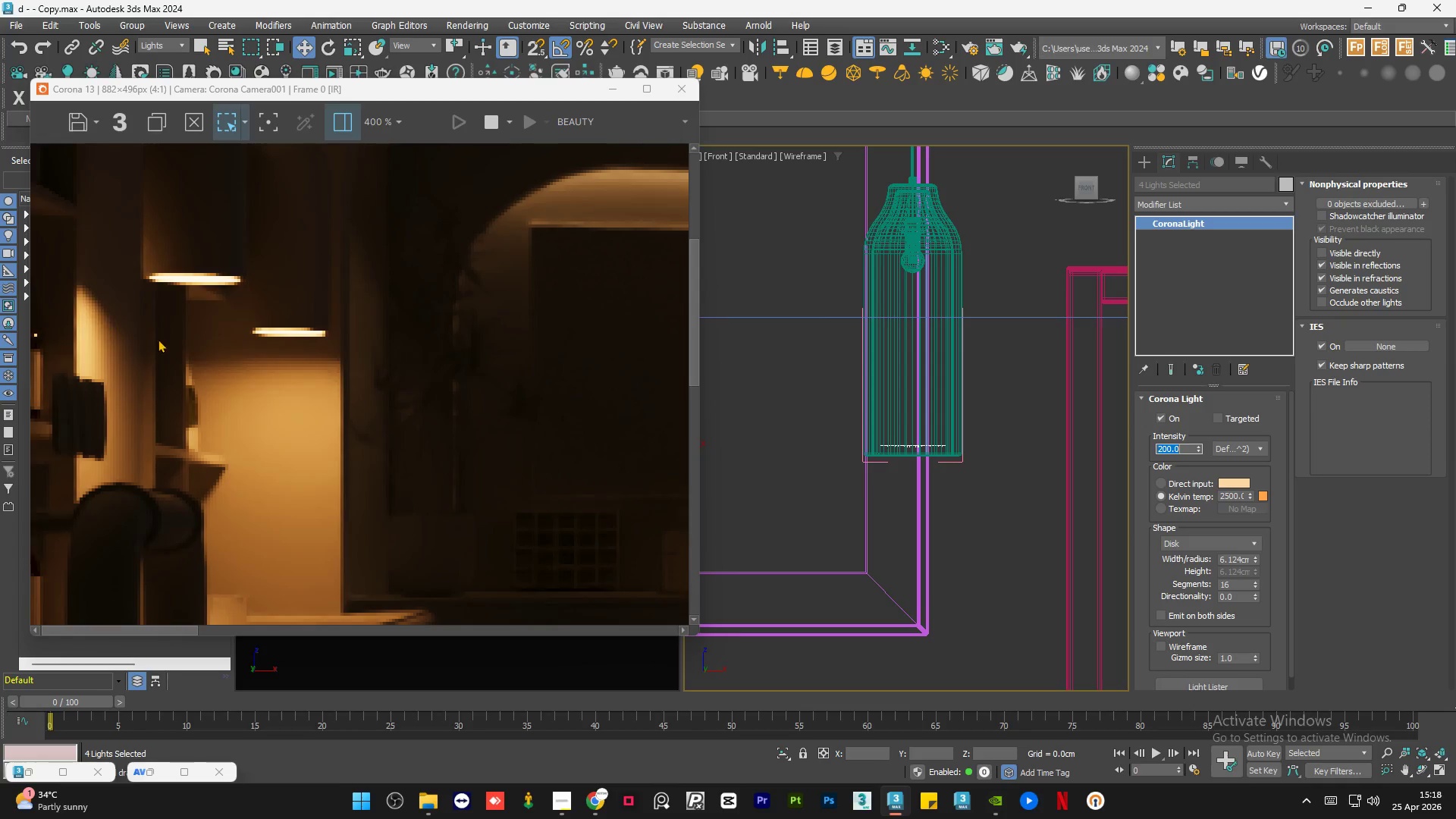 
scroll: coordinate [244, 362], scroll_direction: down, amount: 1.0
 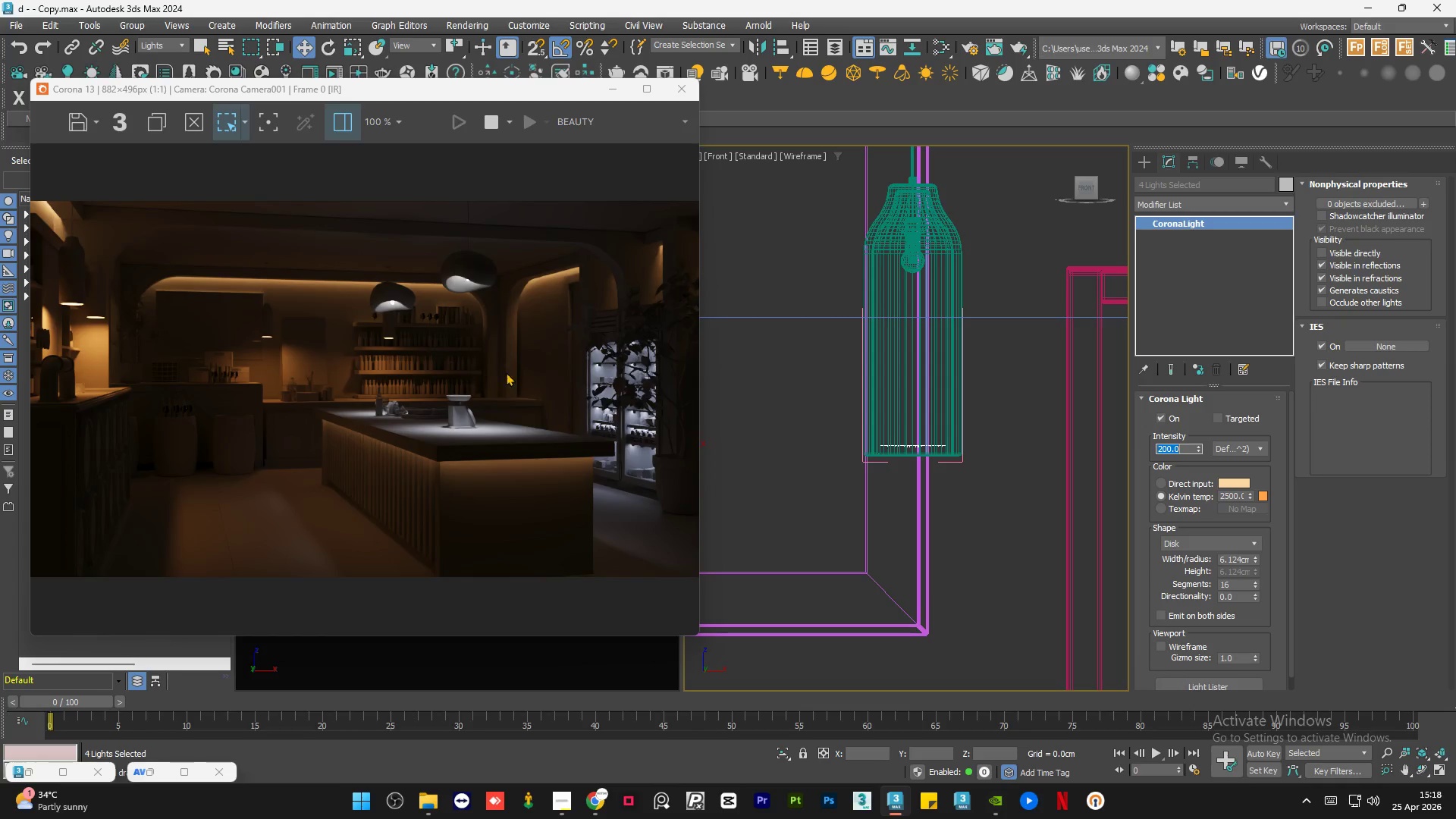 
scroll: coordinate [657, 376], scroll_direction: up, amount: 2.0
 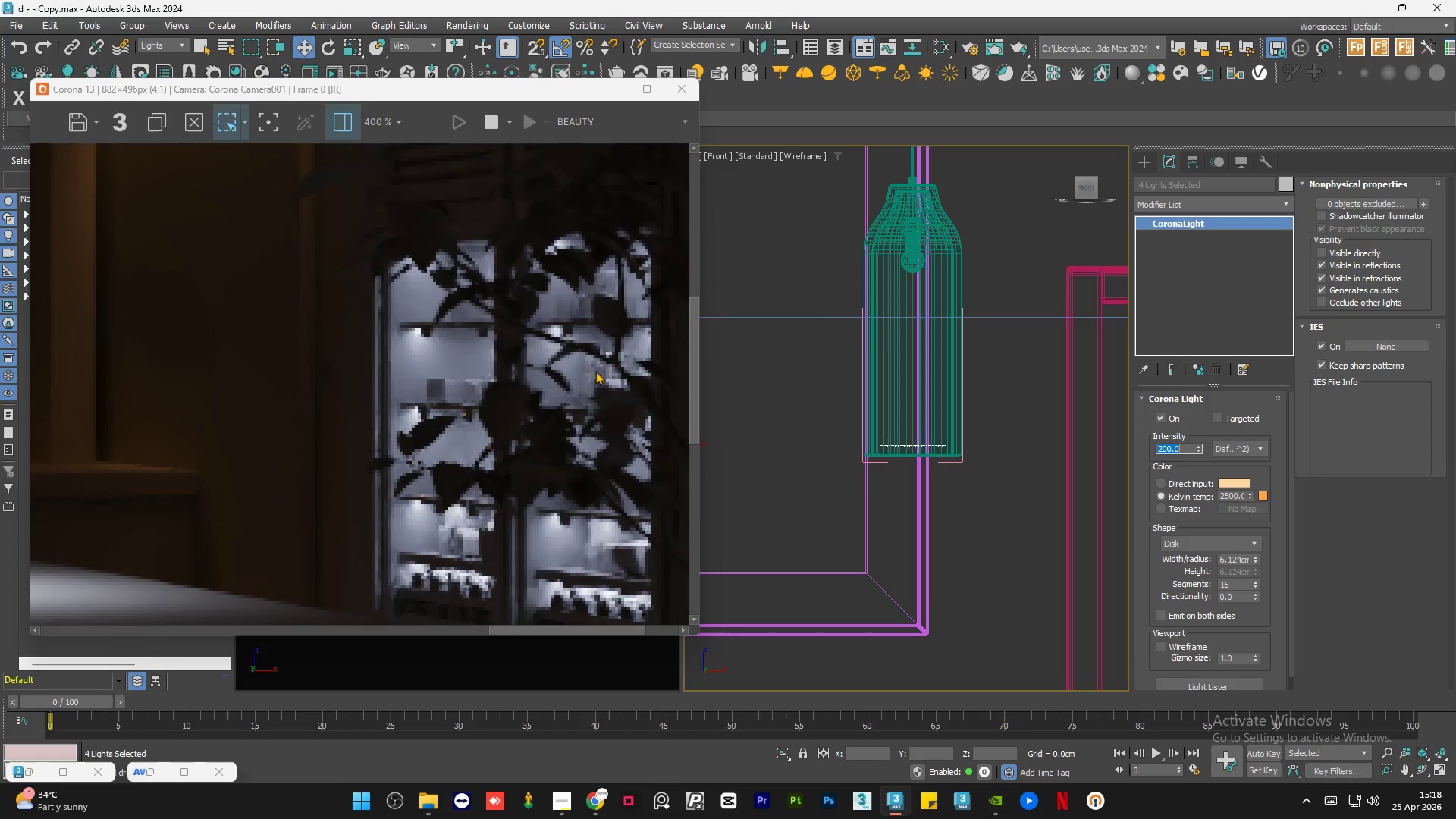 
scroll: coordinate [577, 368], scroll_direction: down, amount: 2.0
 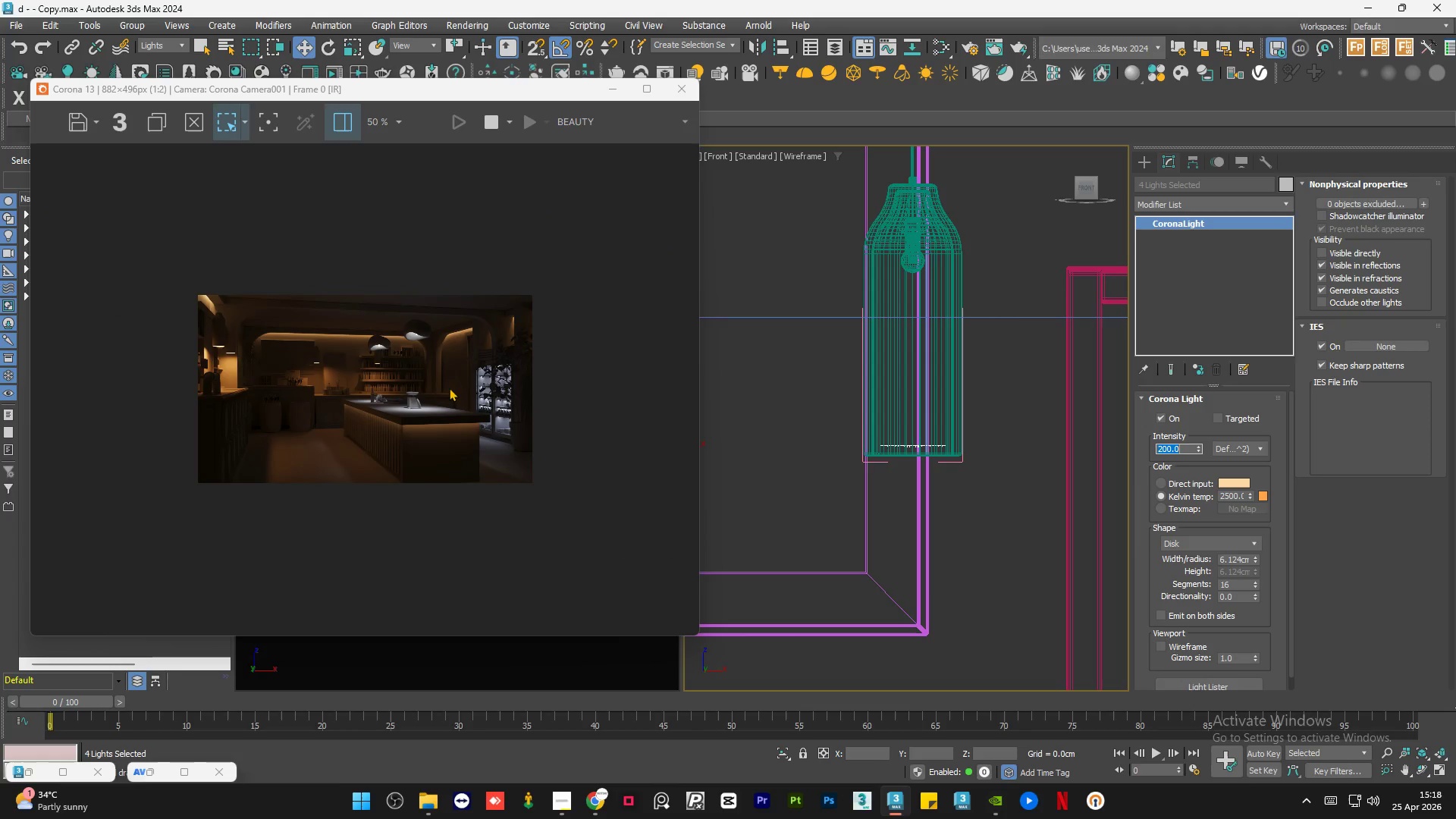 
scroll: coordinate [359, 391], scroll_direction: up, amount: 1.0
 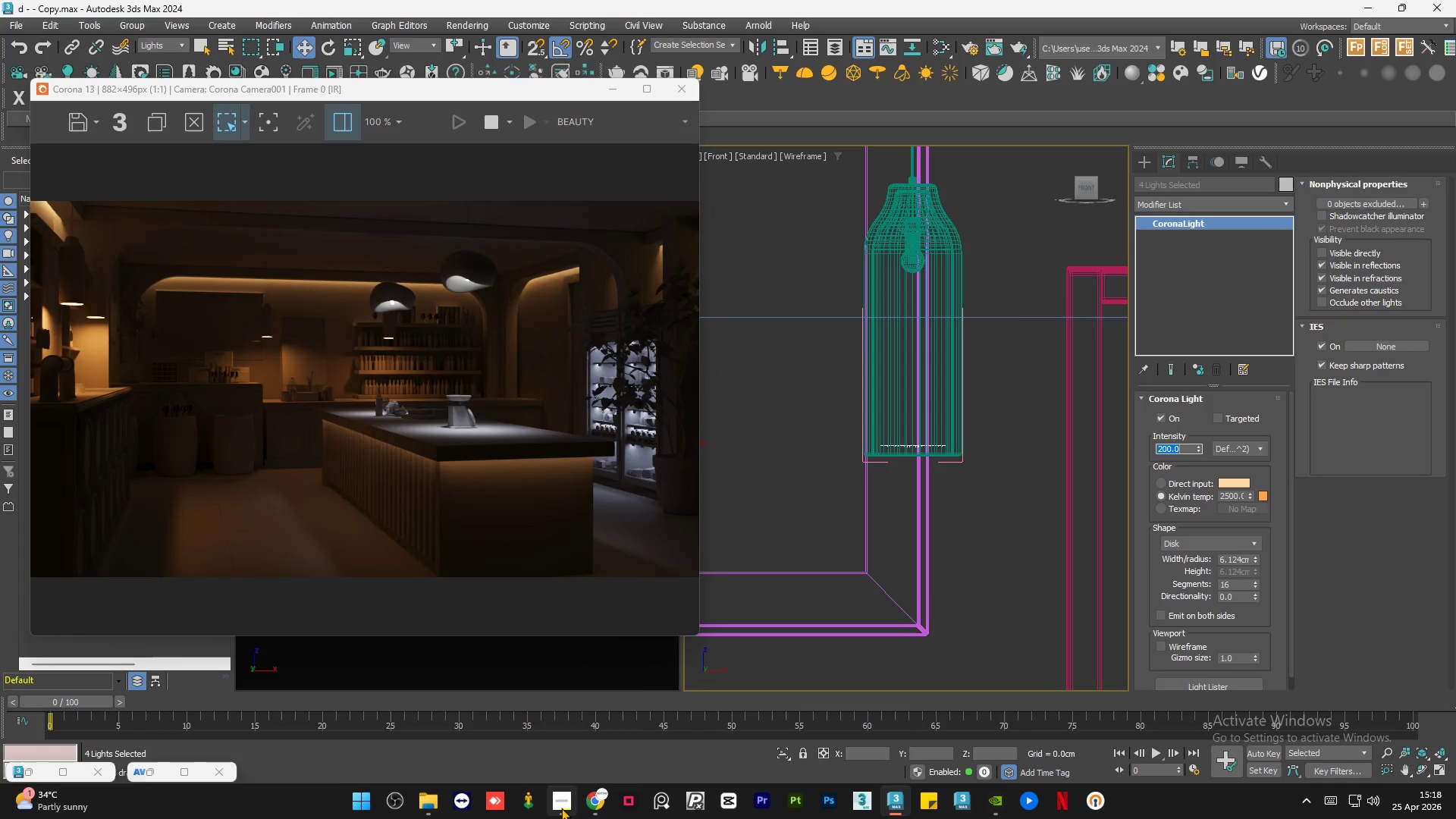 
left_click([561, 808])